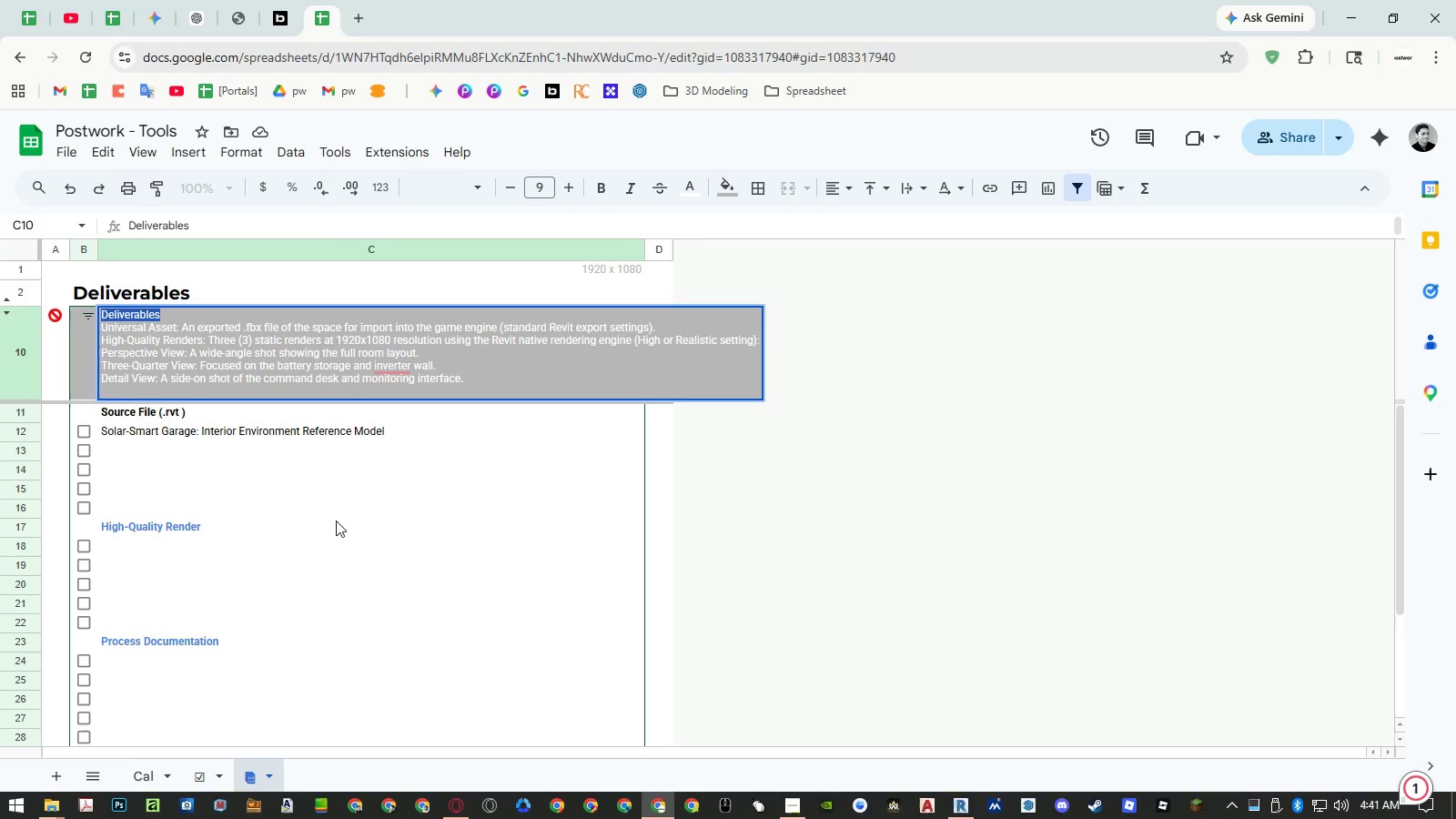 
key(Backspace)
 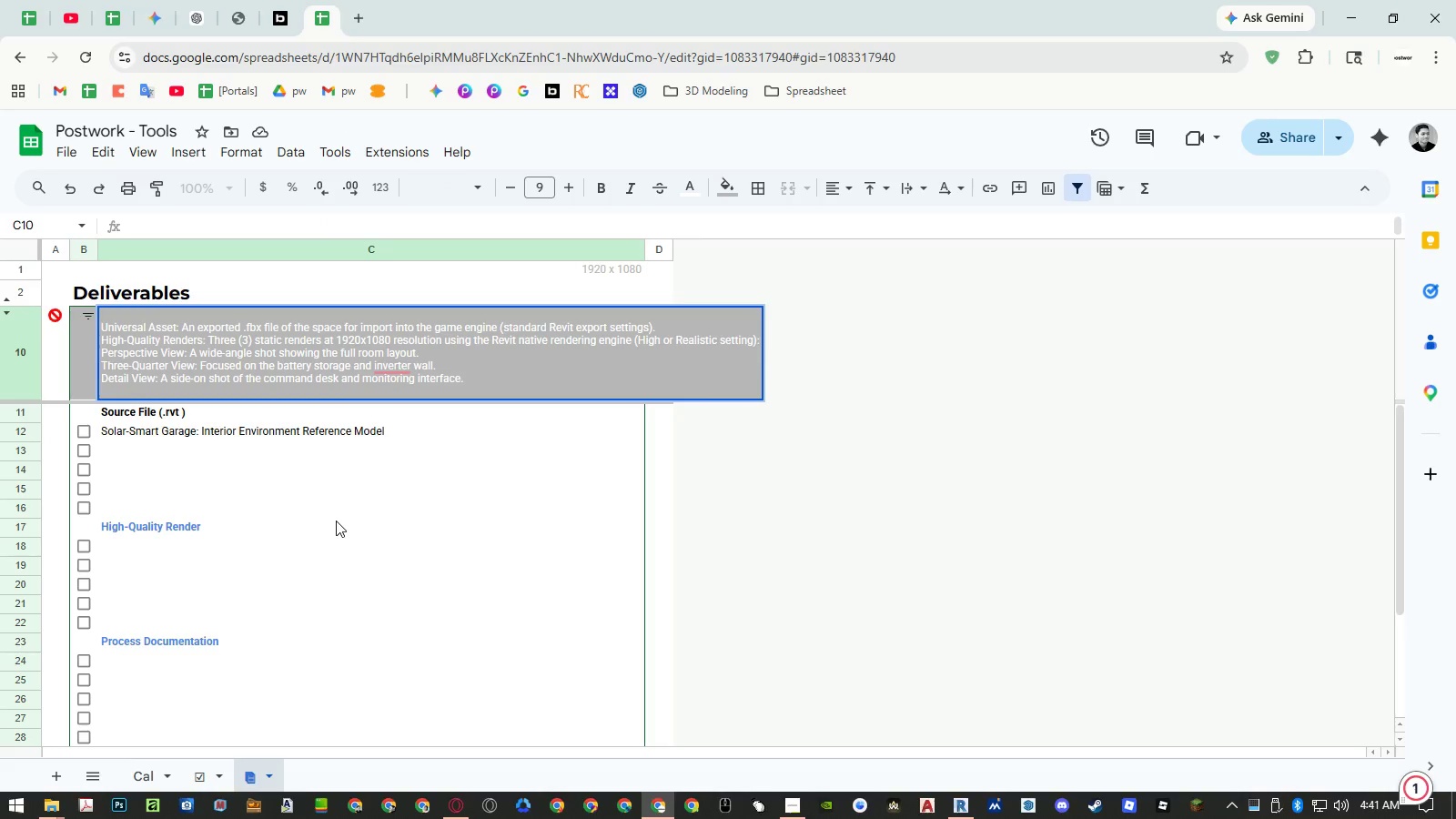 
key(Delete)
 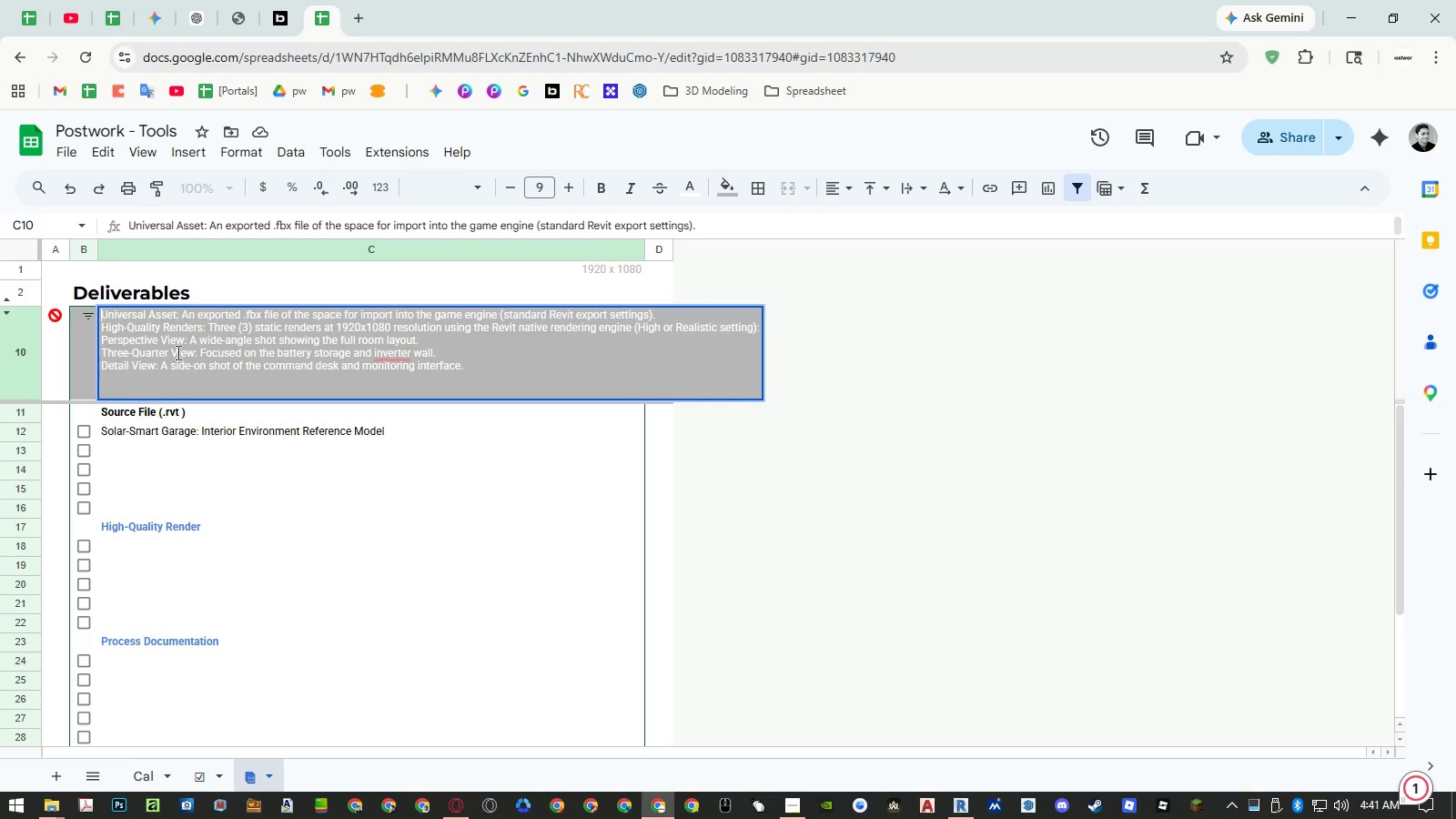 
key(Enter)
 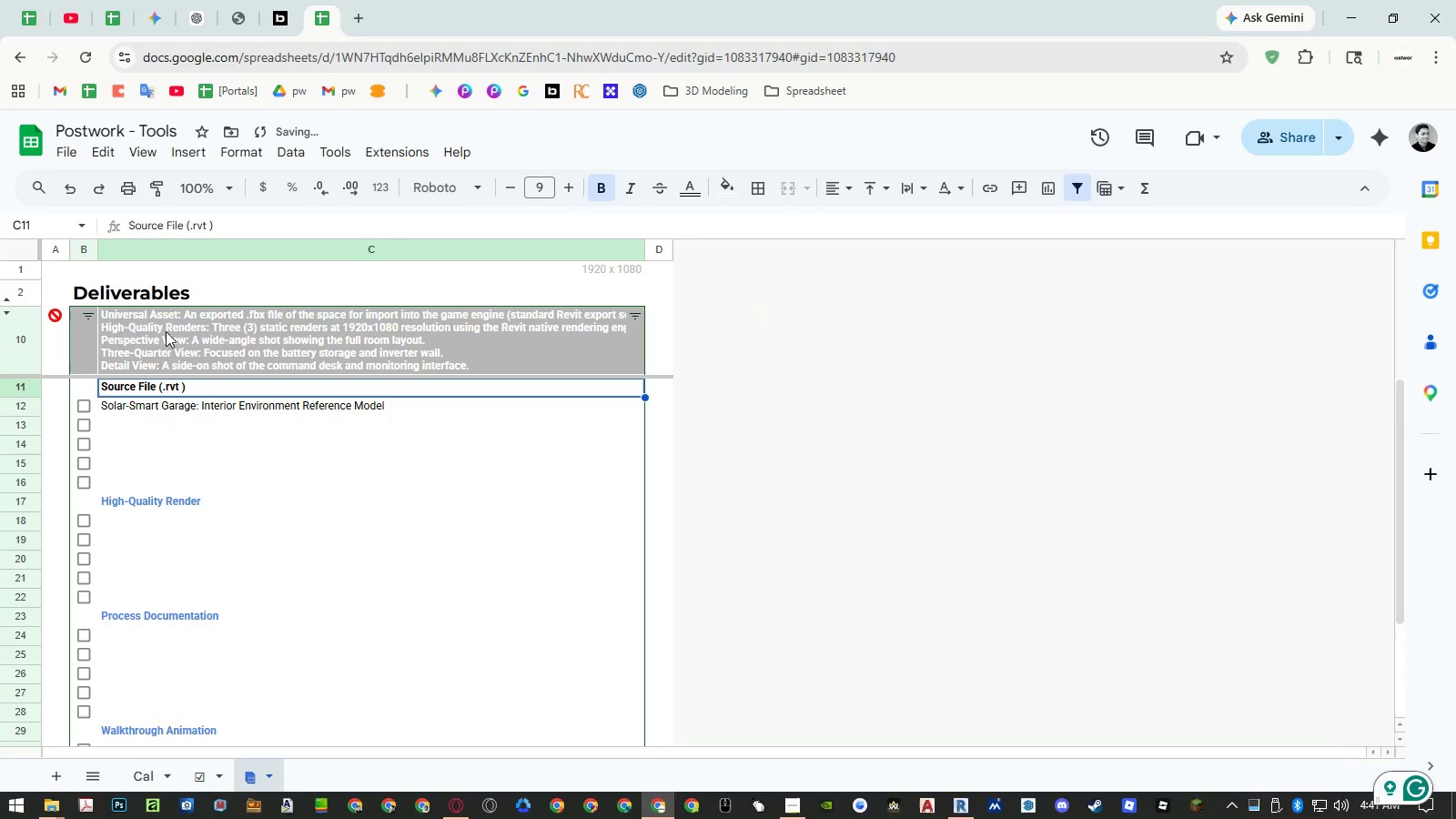 
double_click([166, 331])
 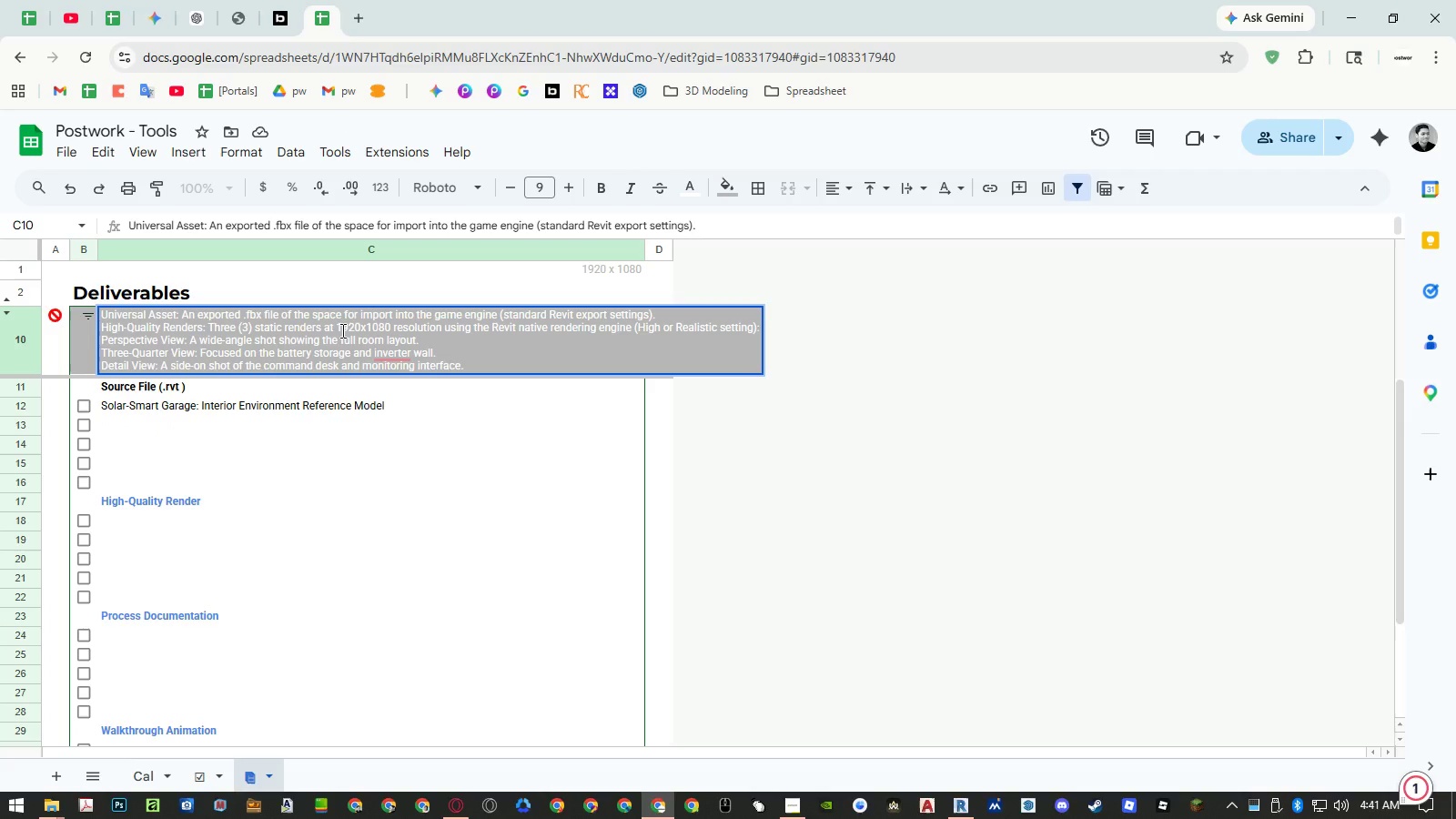 
wait(7.94)
 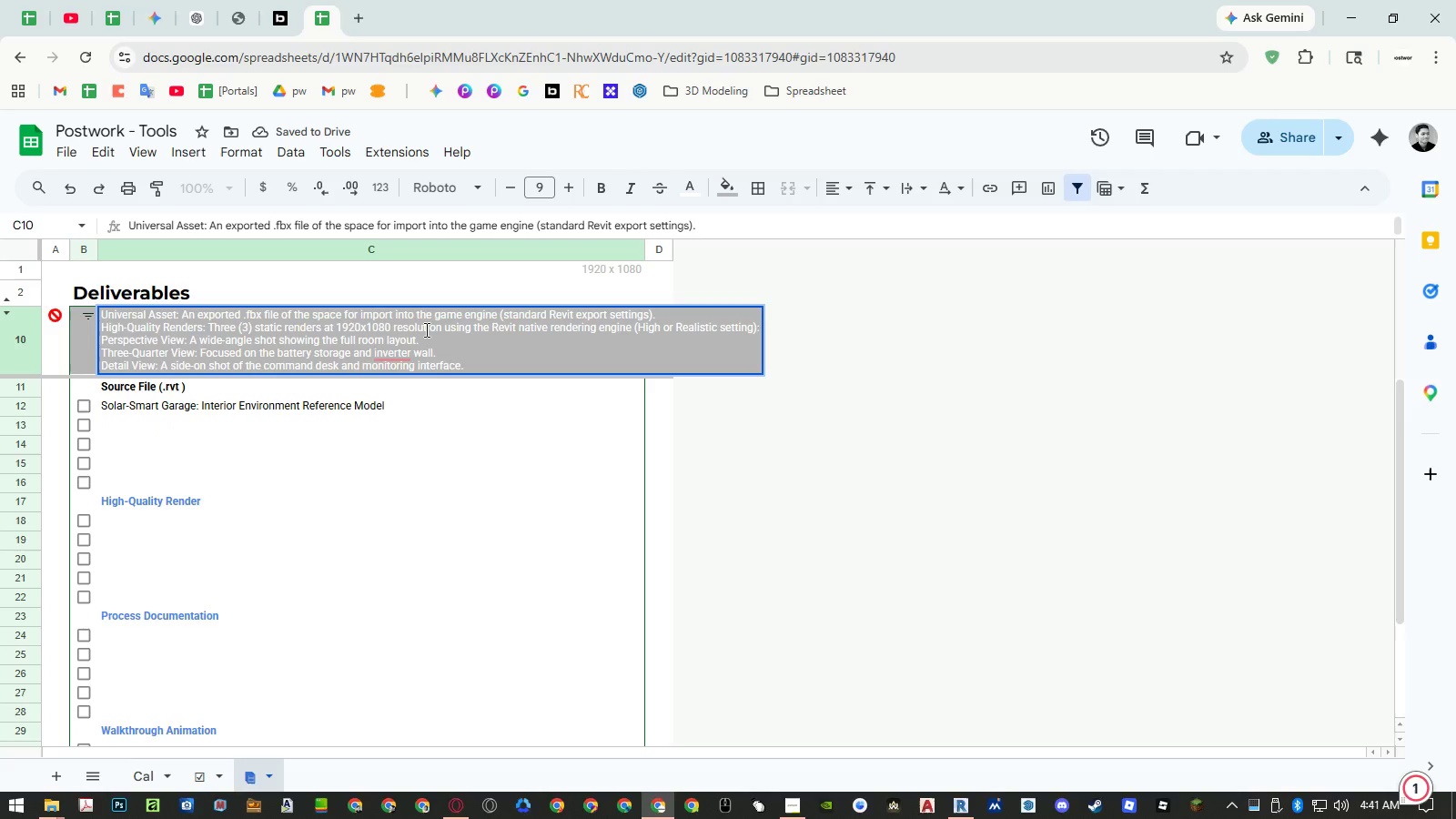 
key(Escape)
 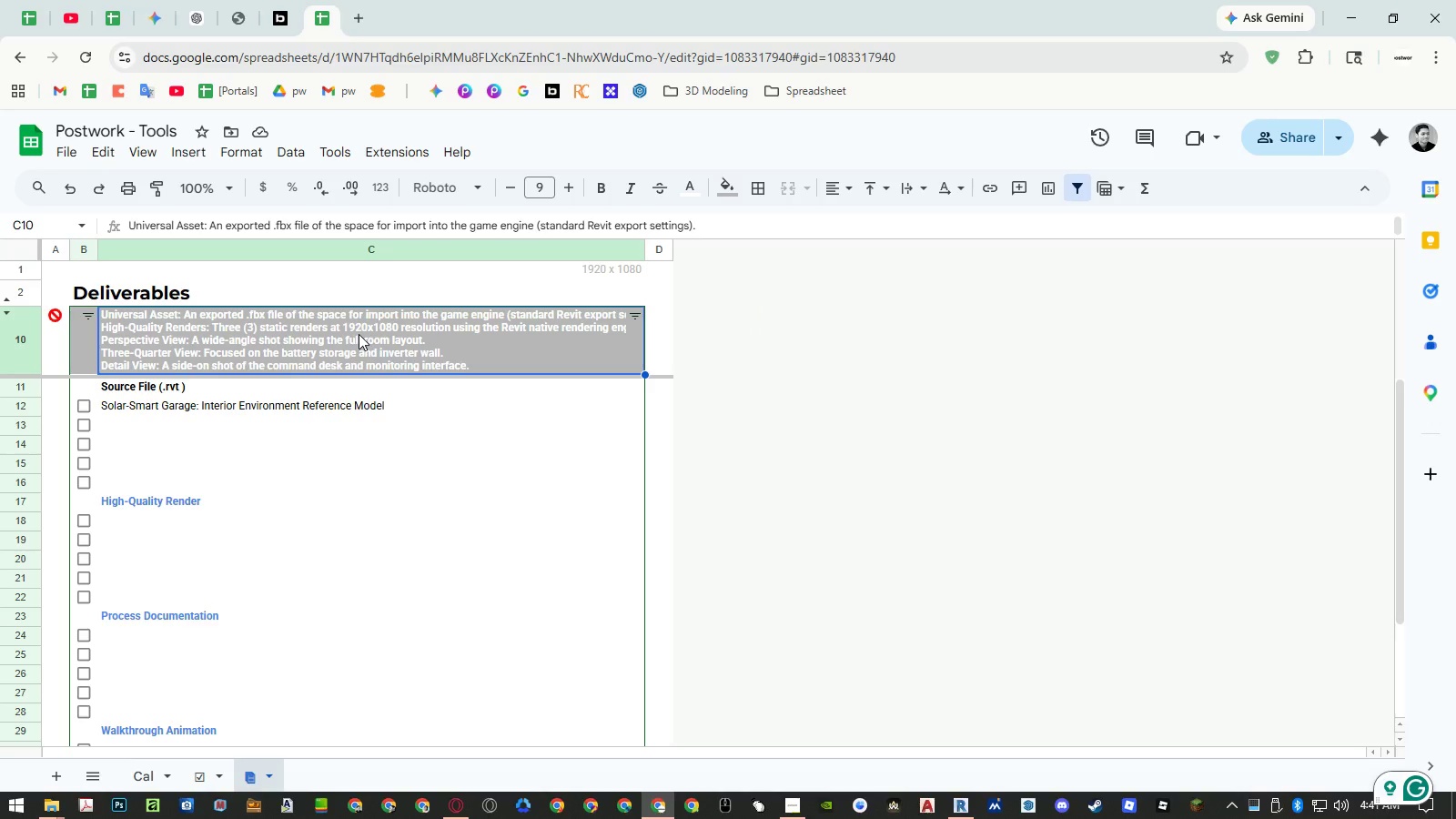 
double_click([359, 334])
 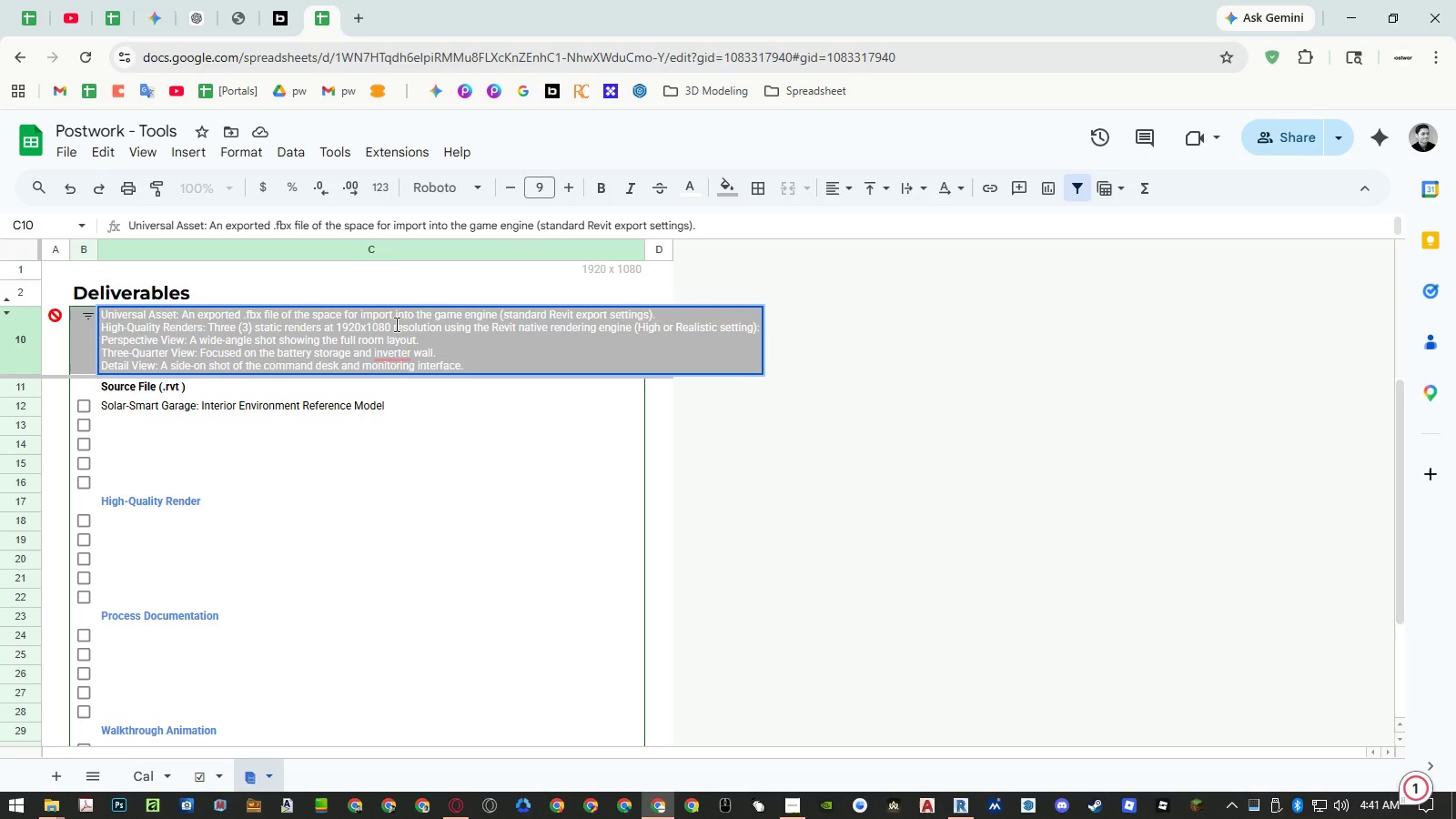 
wait(13.27)
 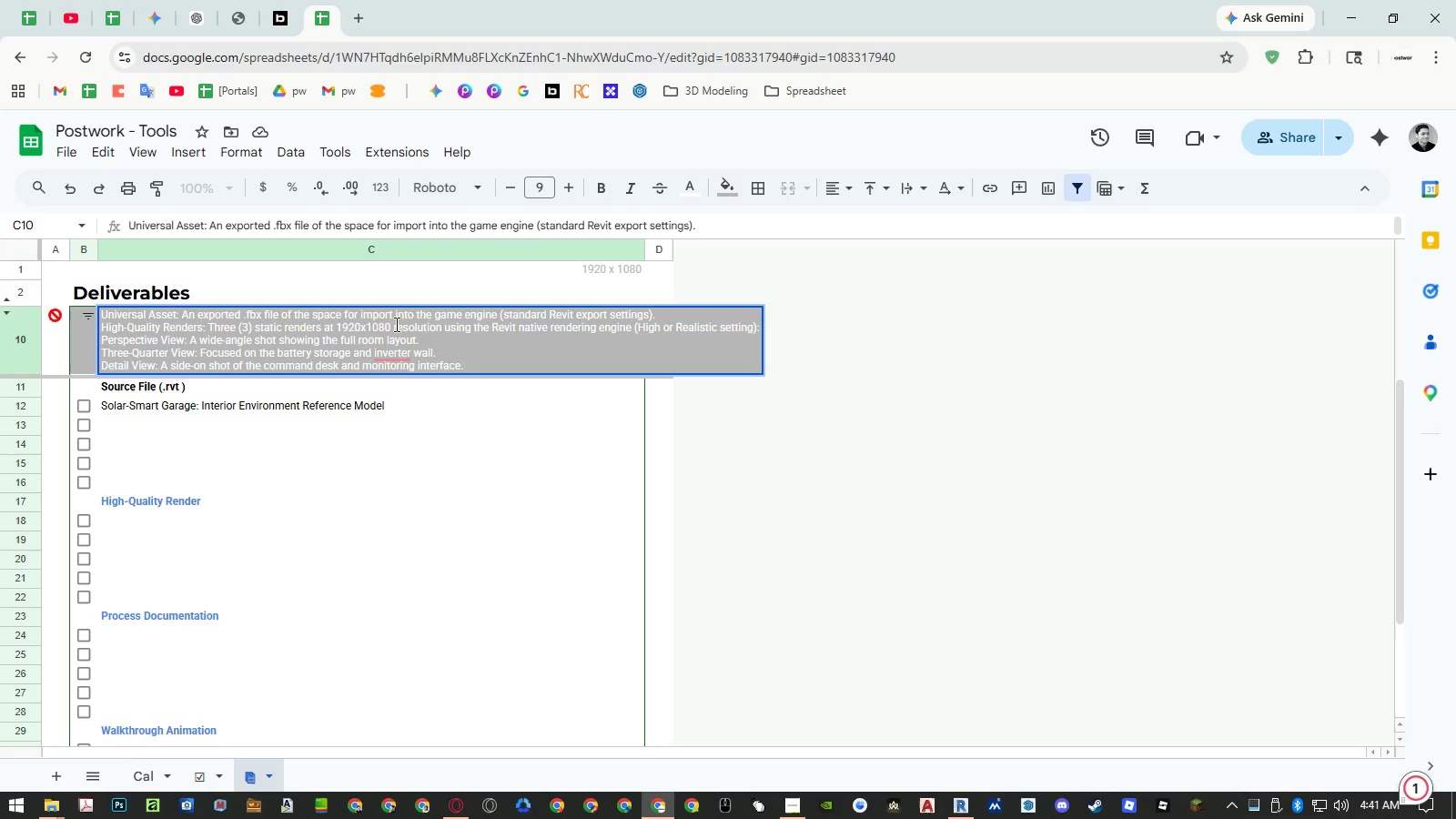 
double_click([177, 336])
 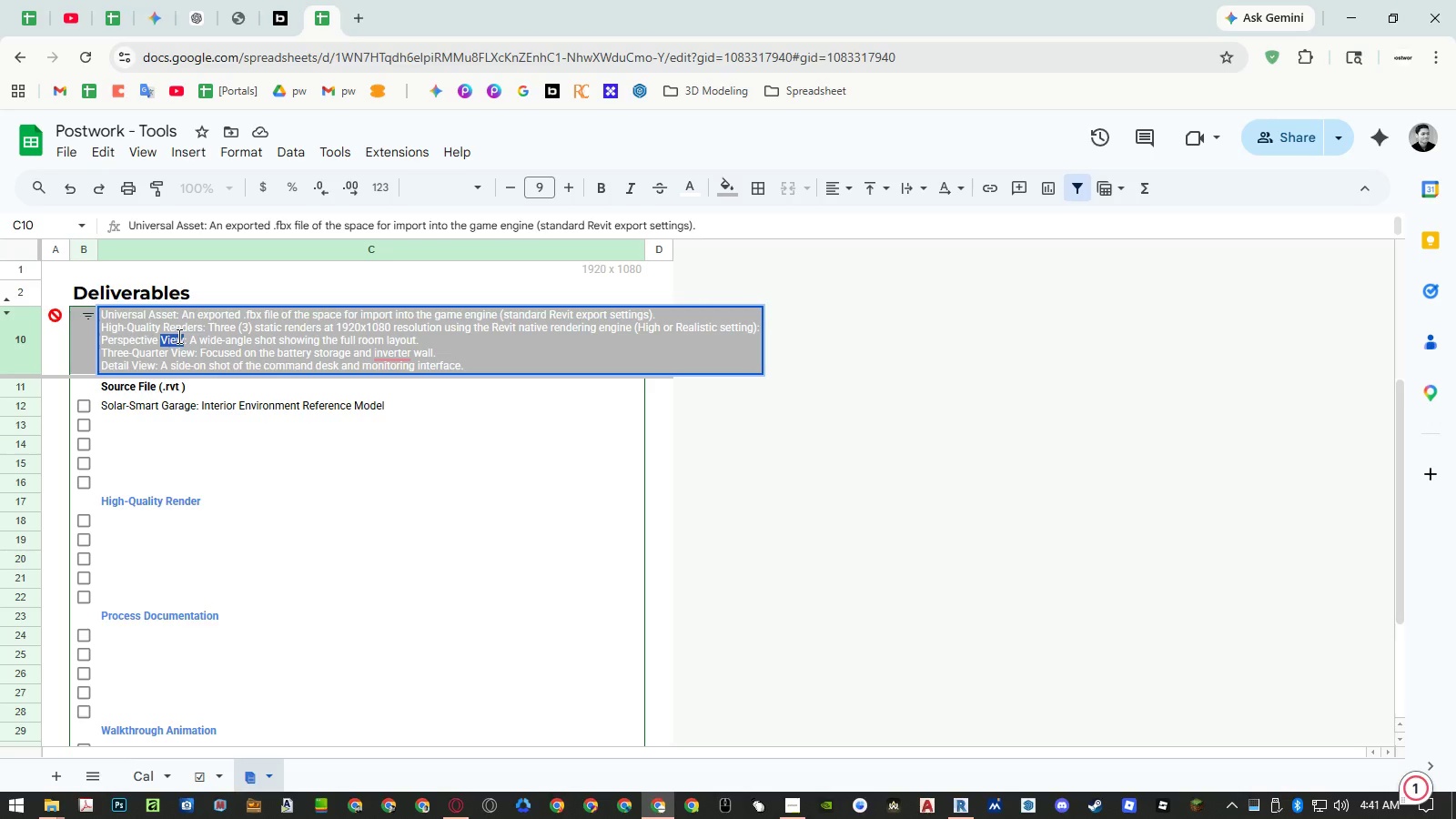 
triple_click([177, 336])
 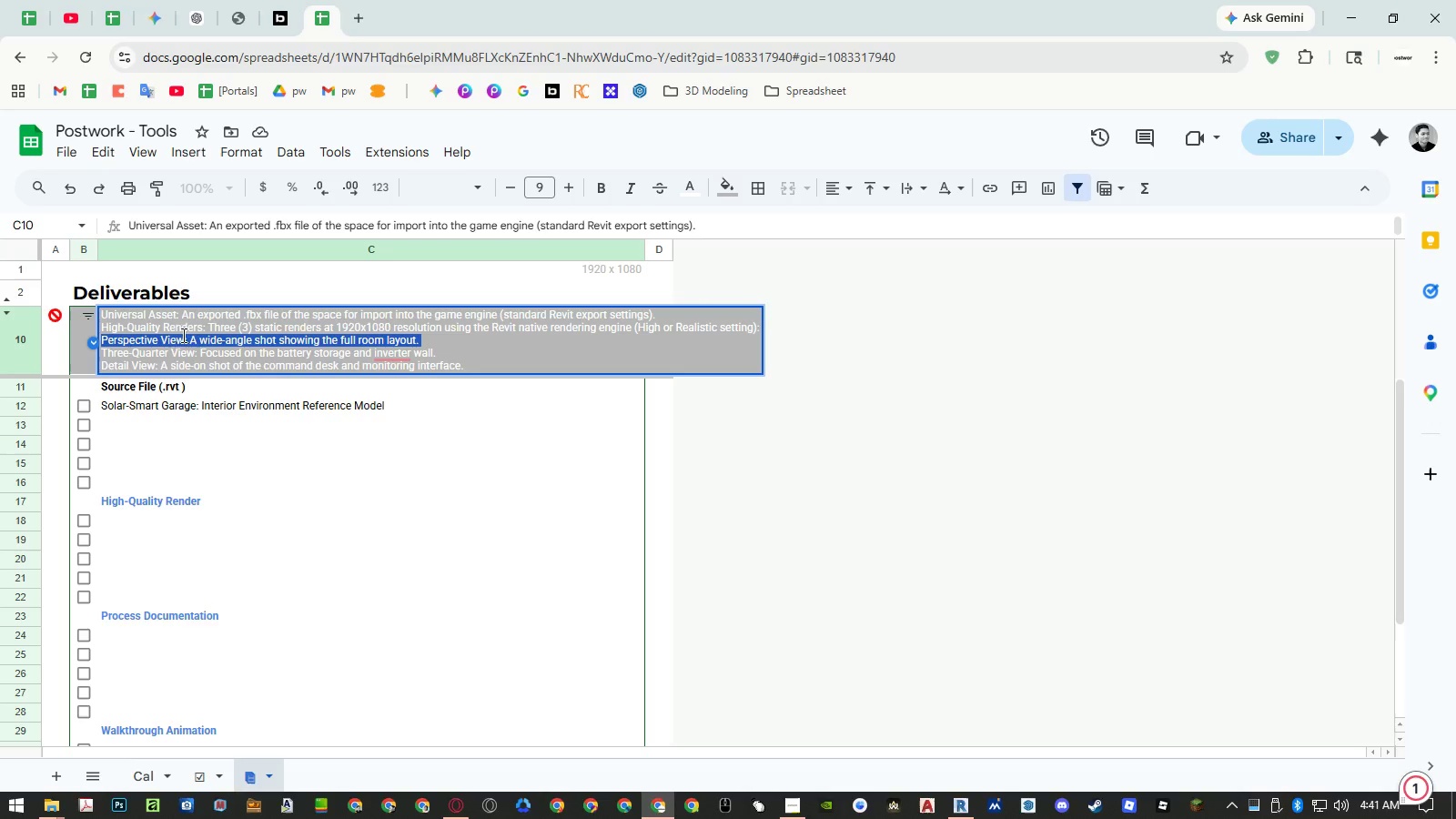 
key(Control+ControlLeft)
 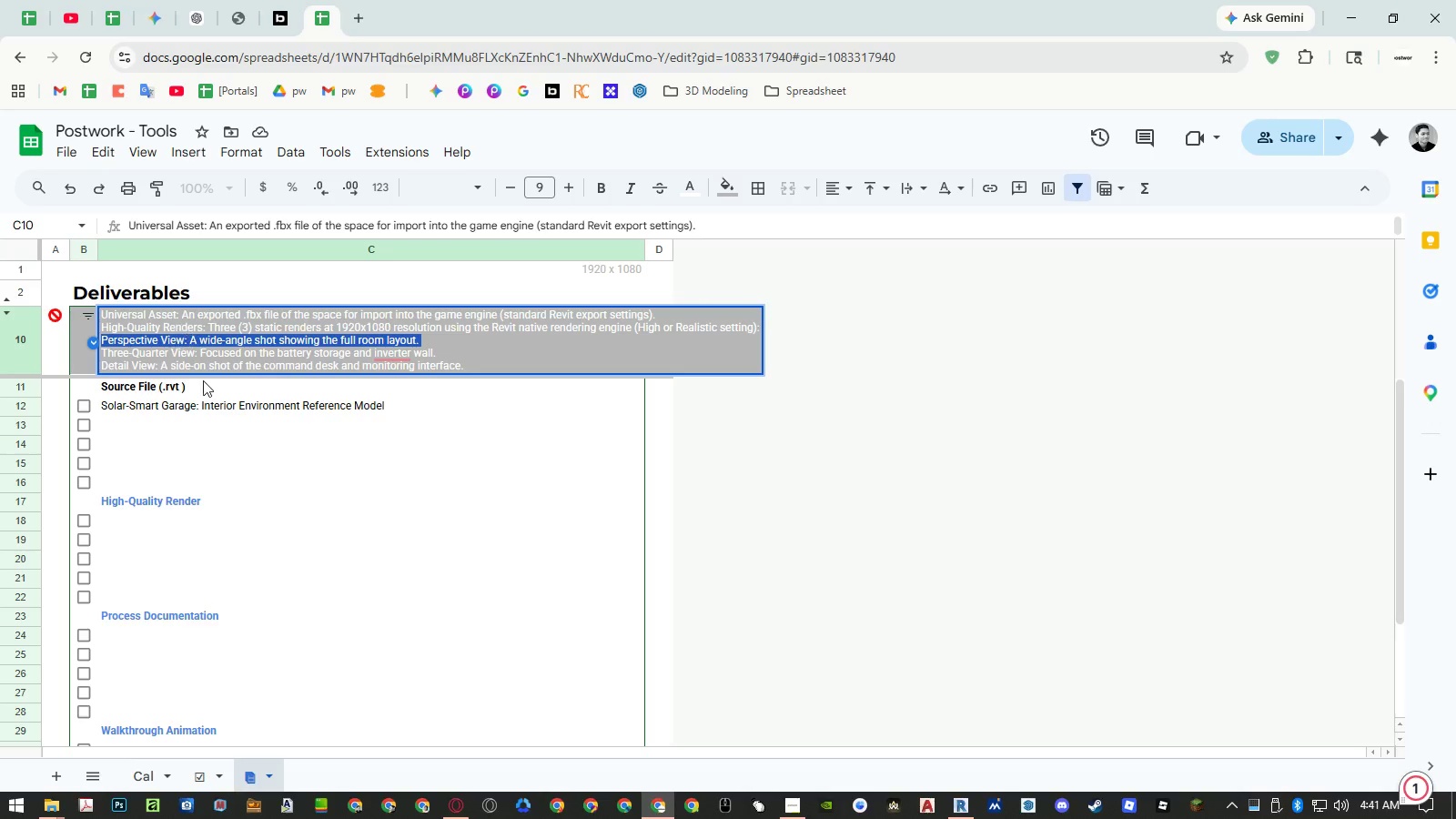 
key(Control+C)
 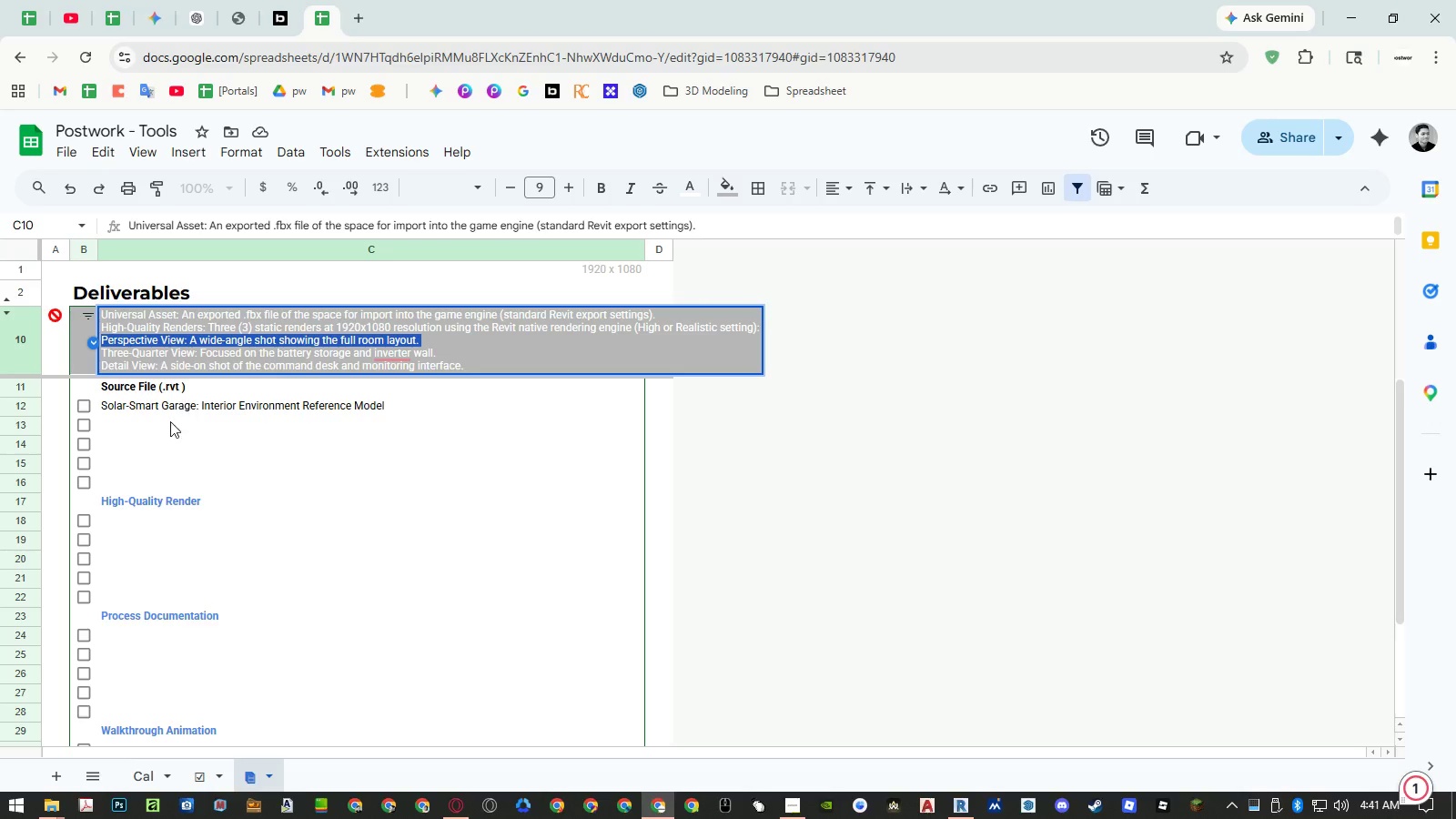 
key(Escape)
 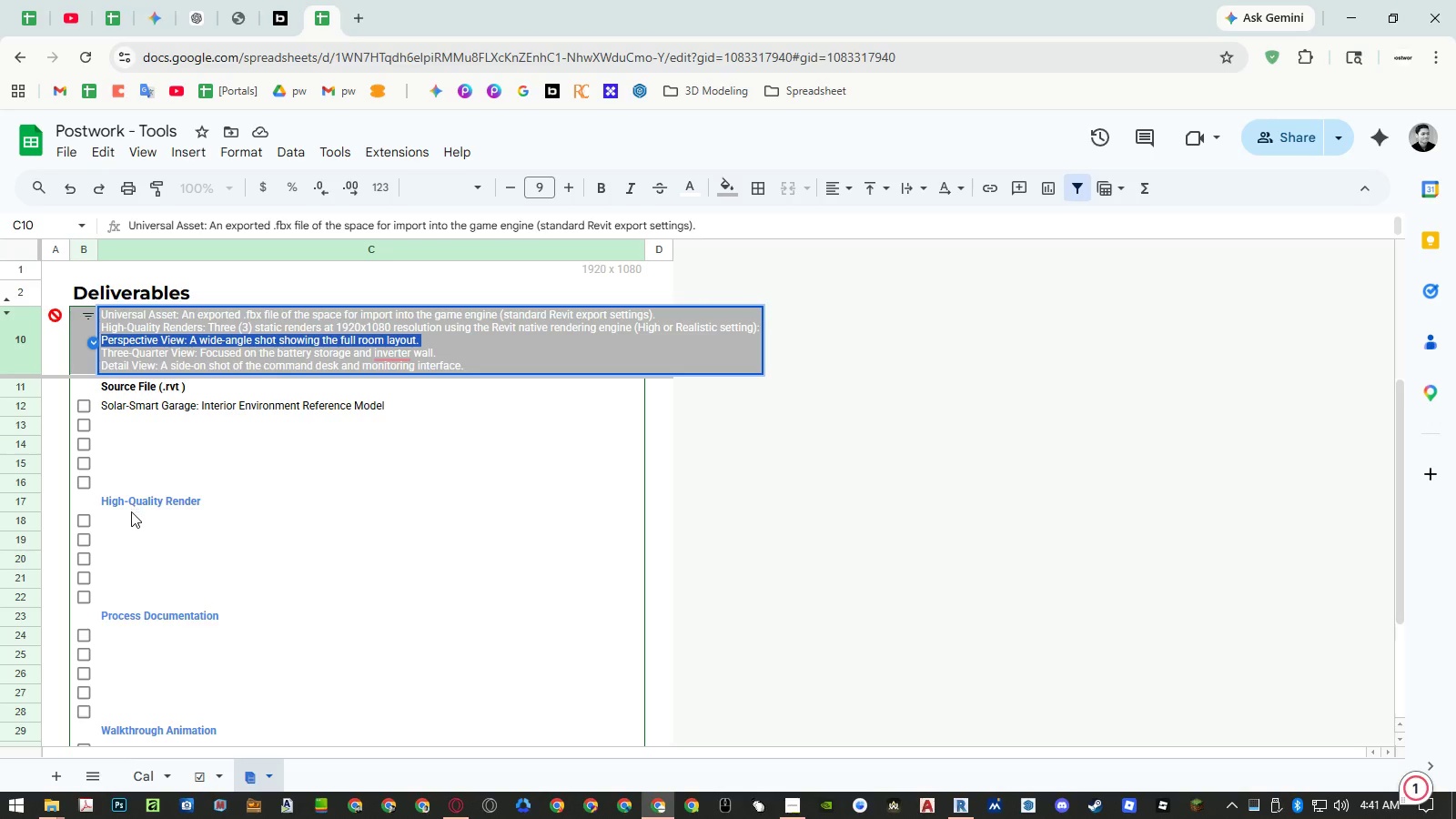 
left_click([129, 521])
 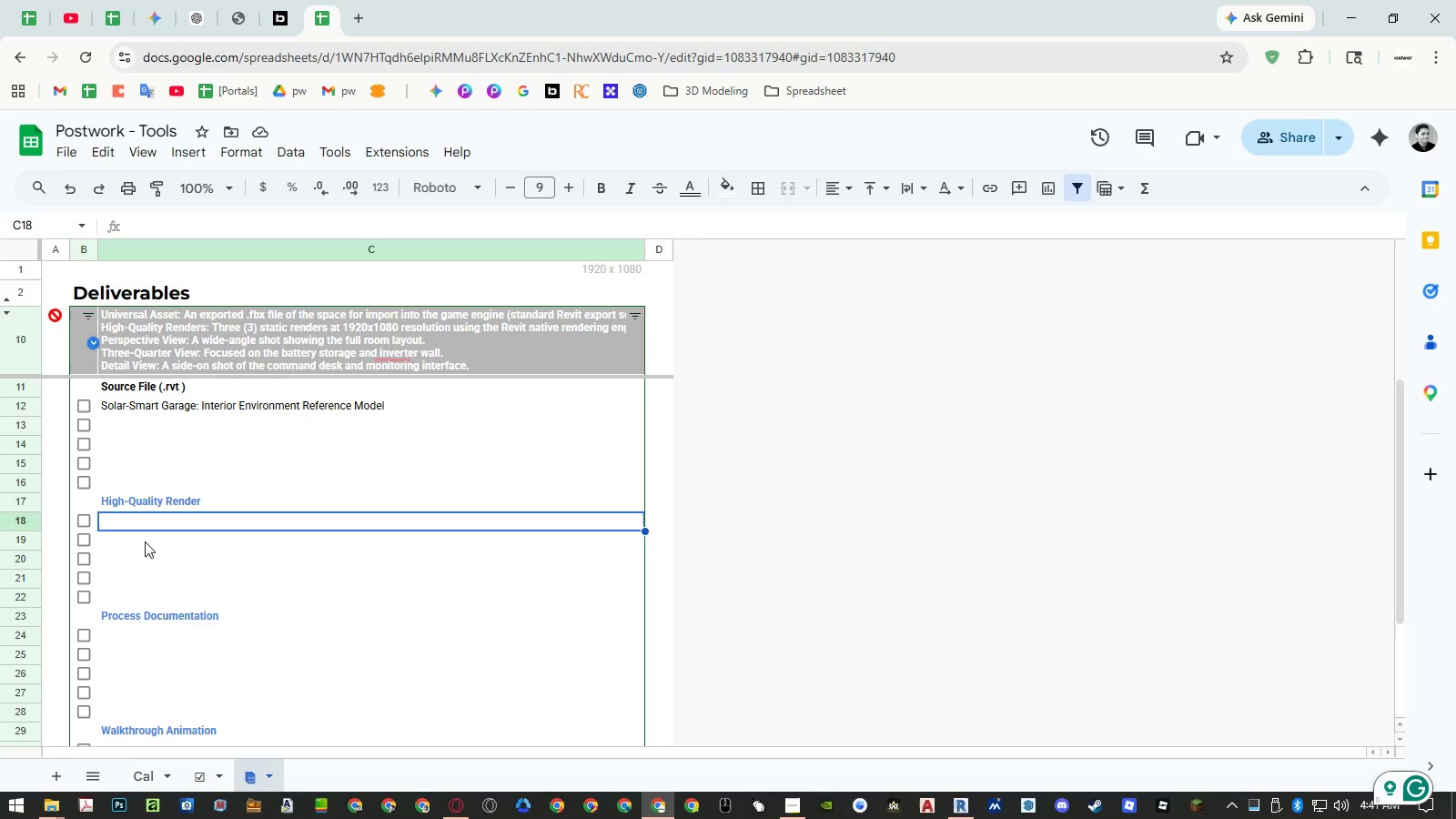 
key(Control+ControlLeft)
 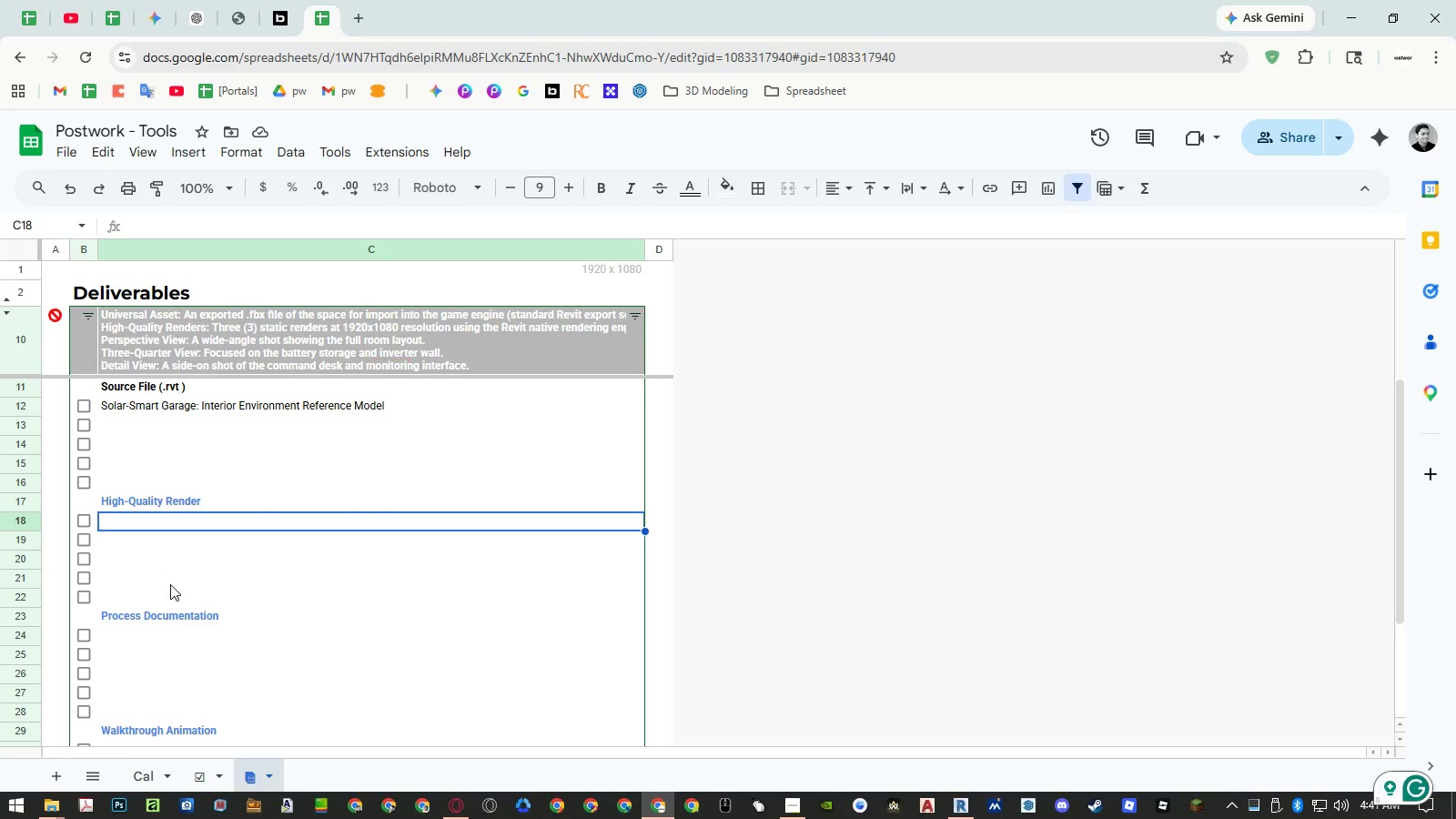 
key(Control+Shift+ShiftLeft)
 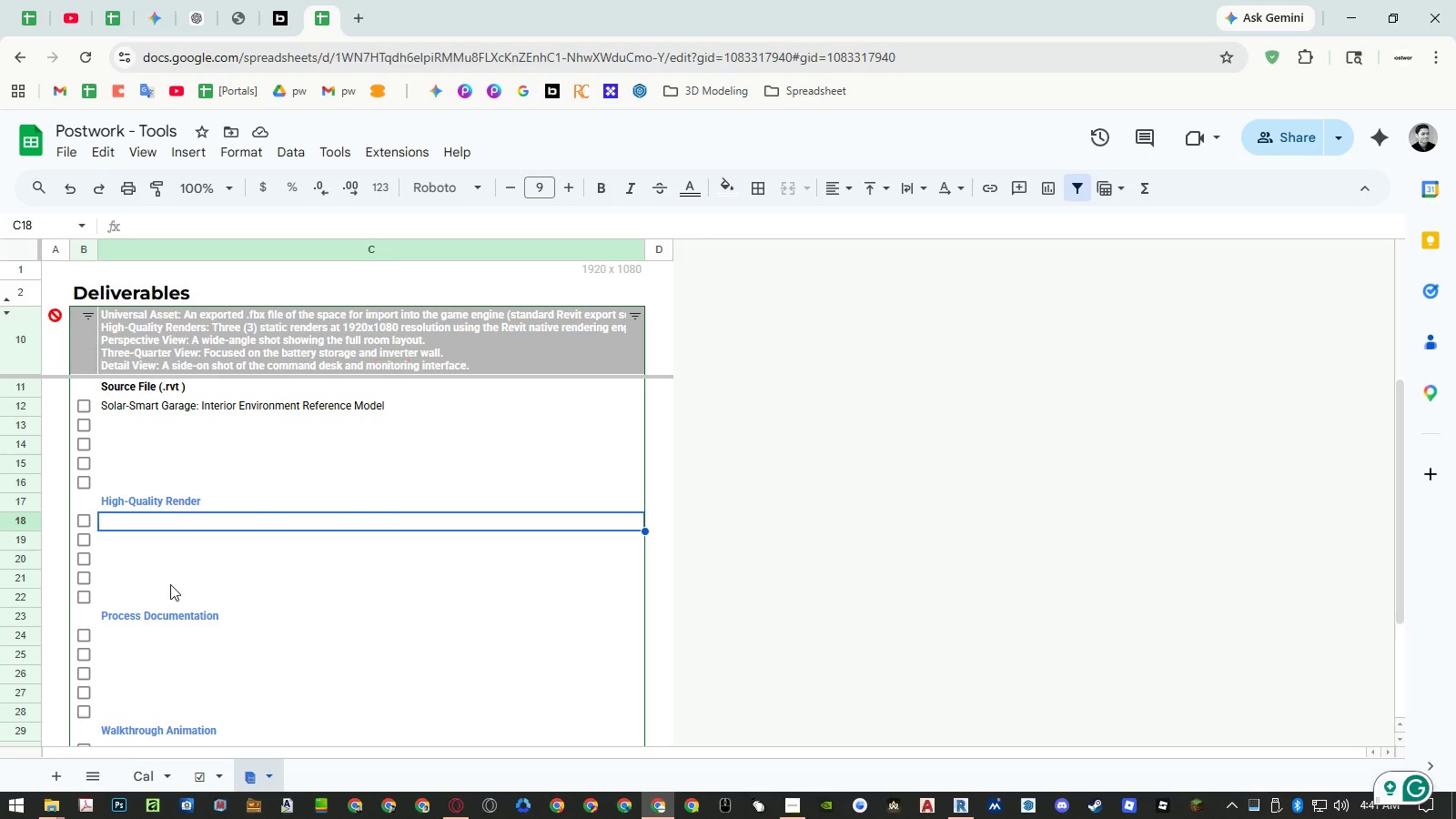 
key(Control+Shift+V)
 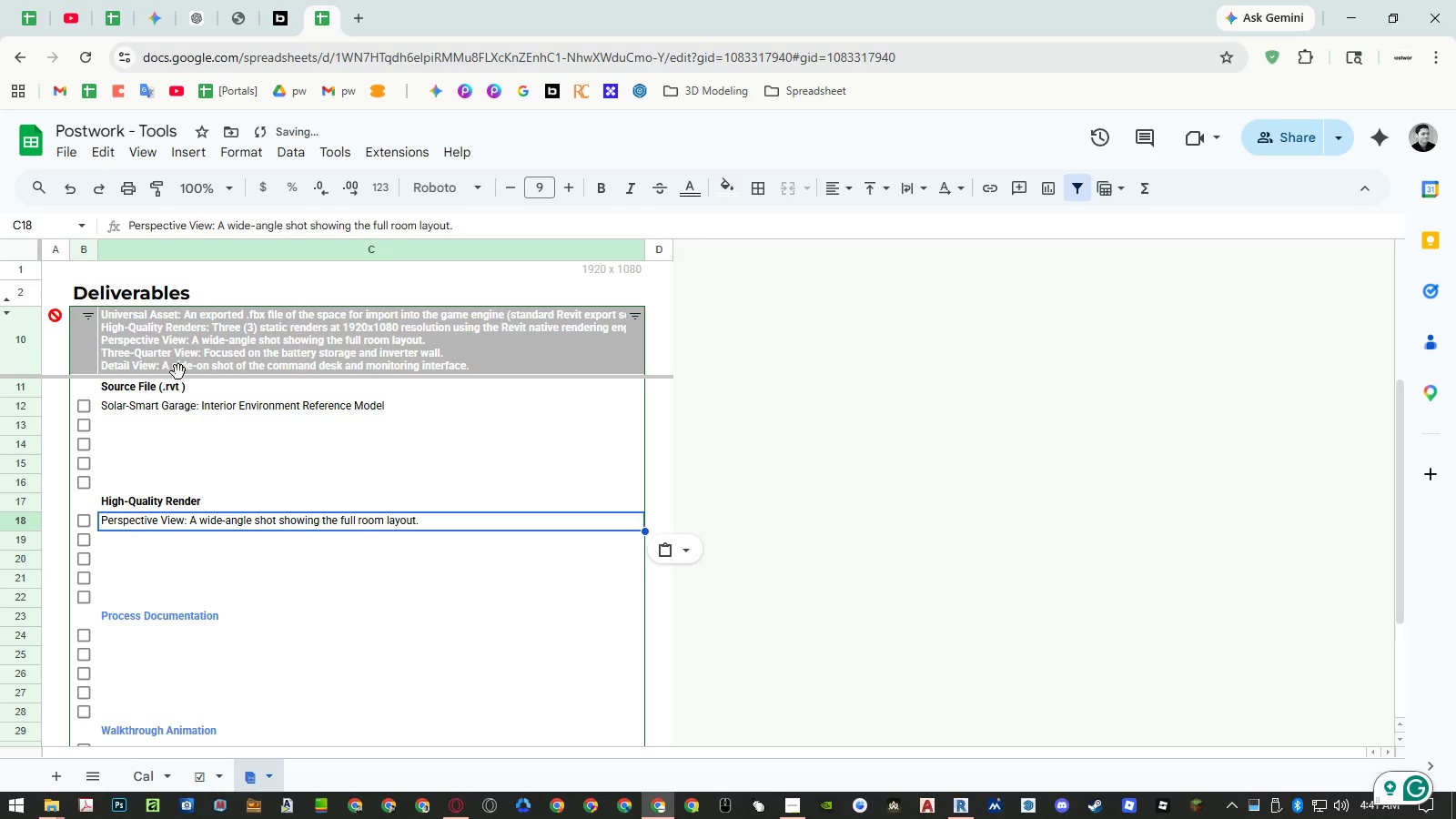 
double_click([168, 345])
 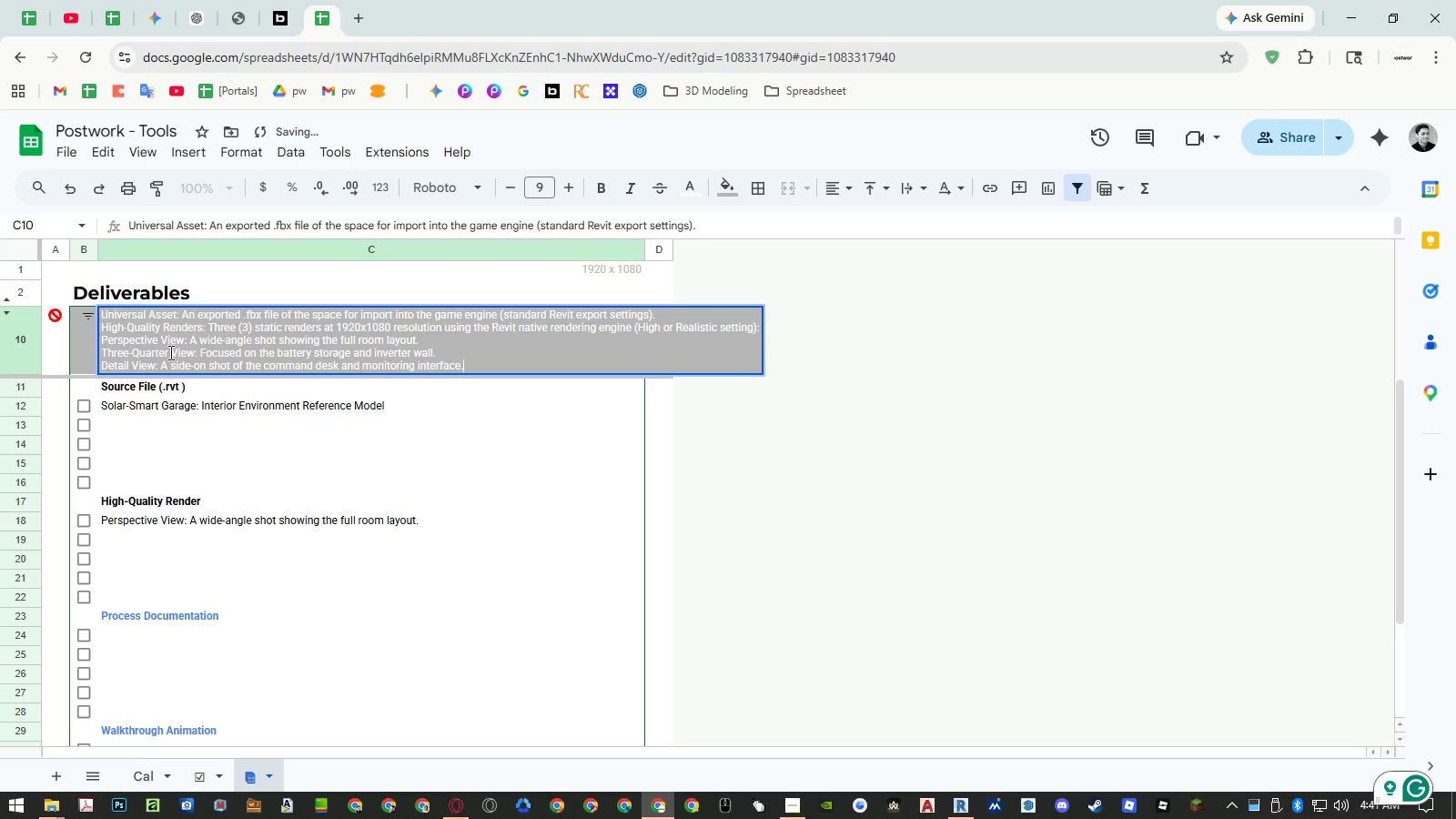 
double_click([170, 352])
 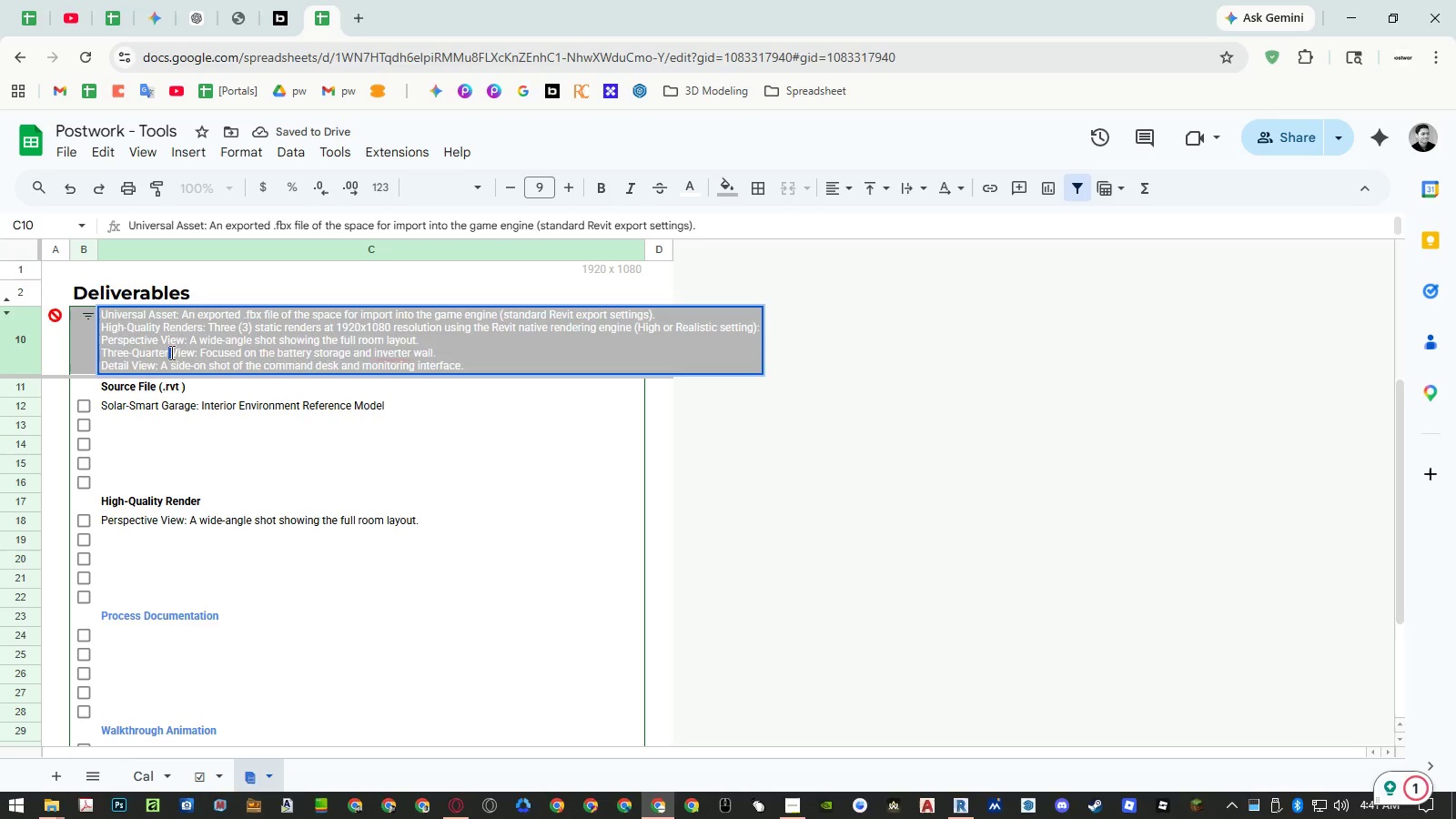 
triple_click([170, 352])
 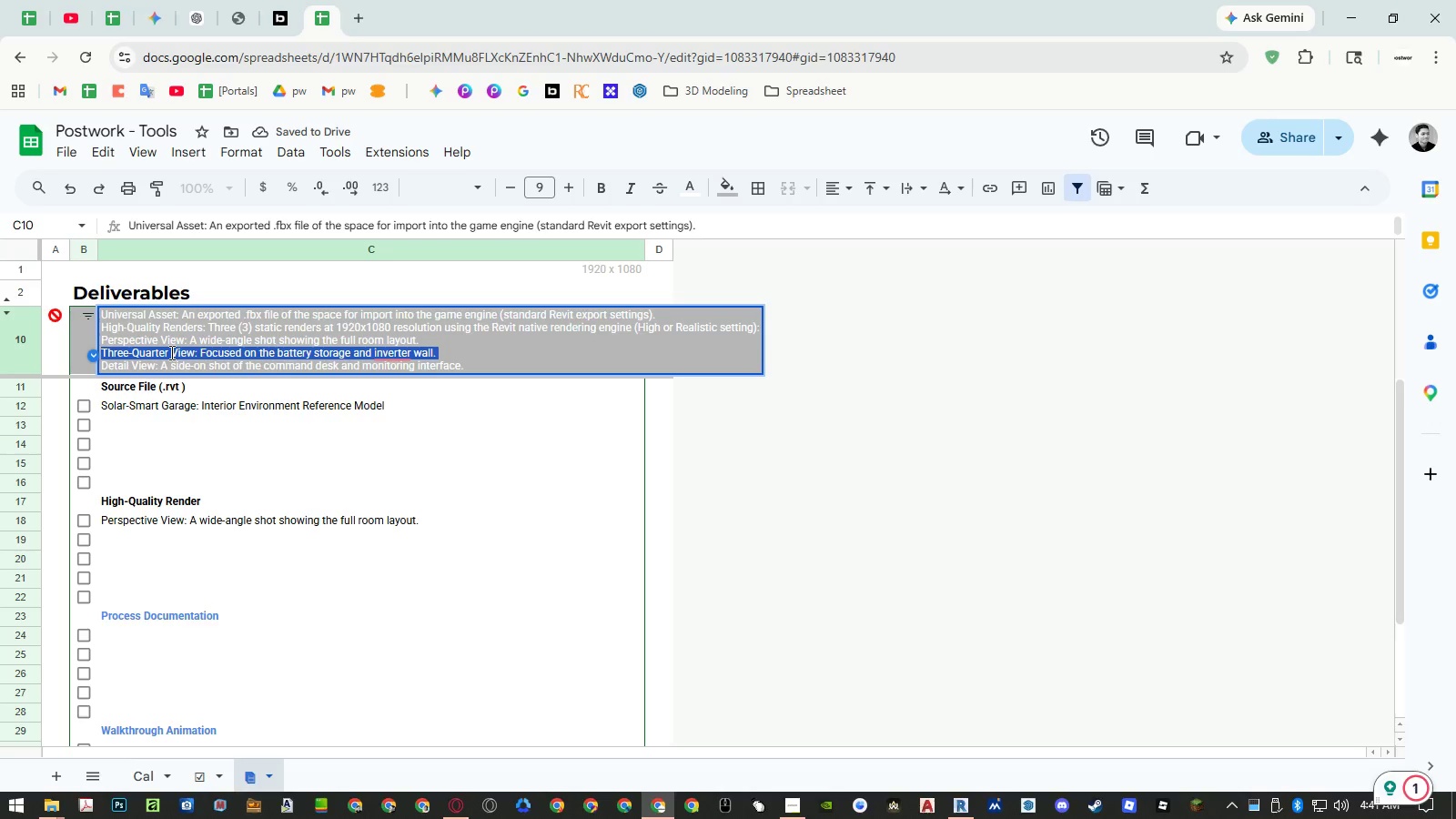 
key(Control+ControlLeft)
 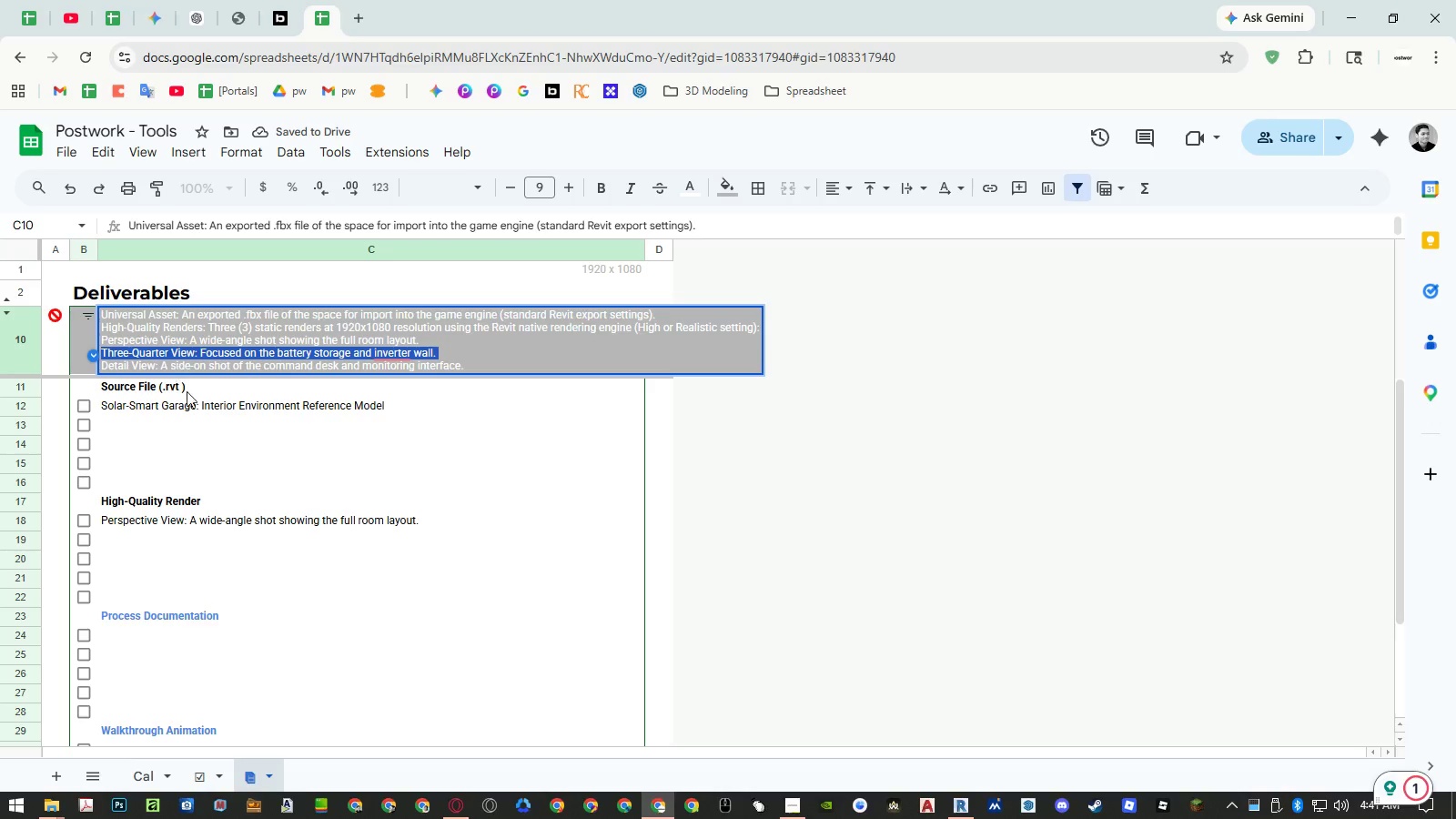 
key(Control+C)
 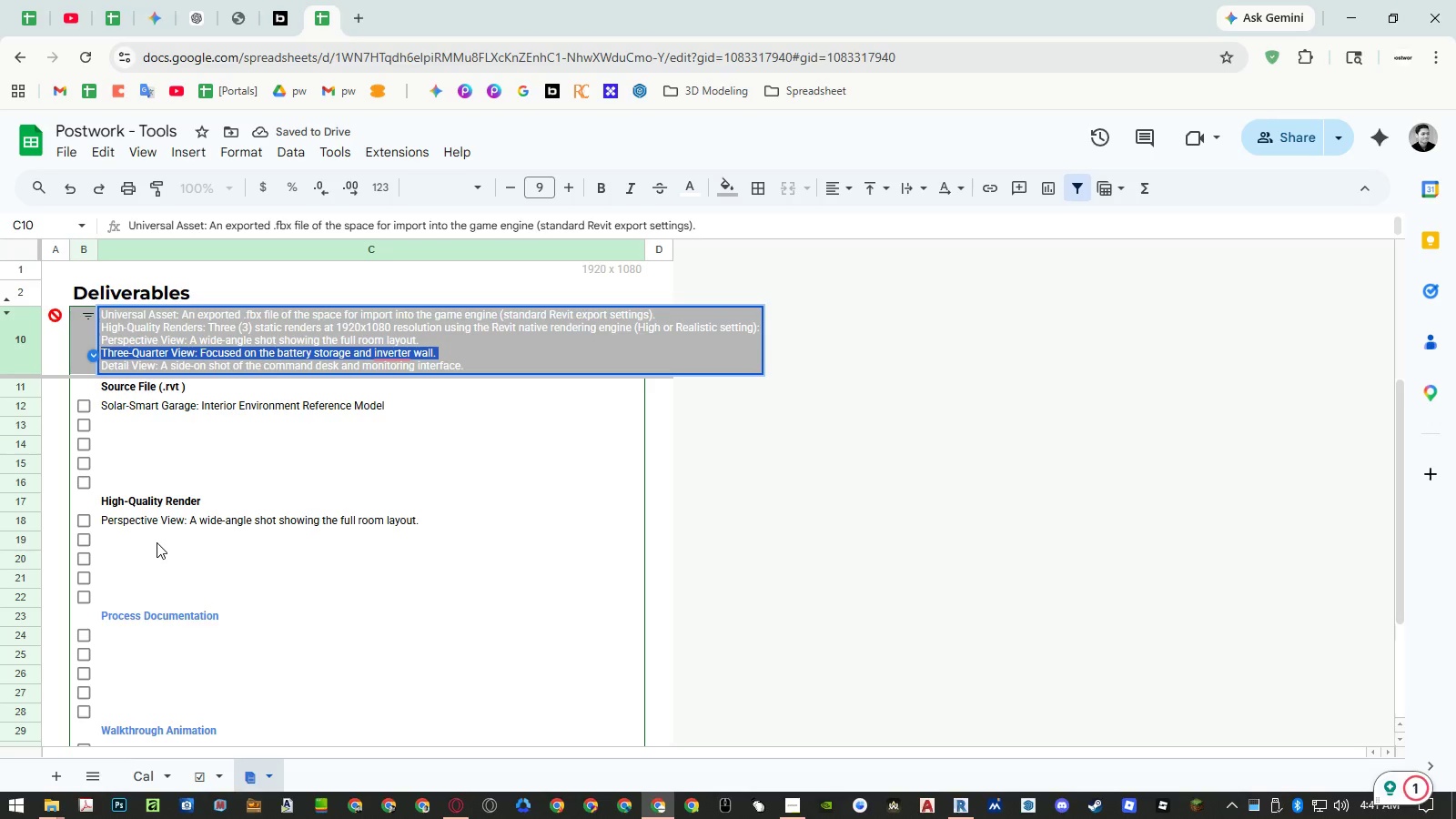 
left_click([153, 537])
 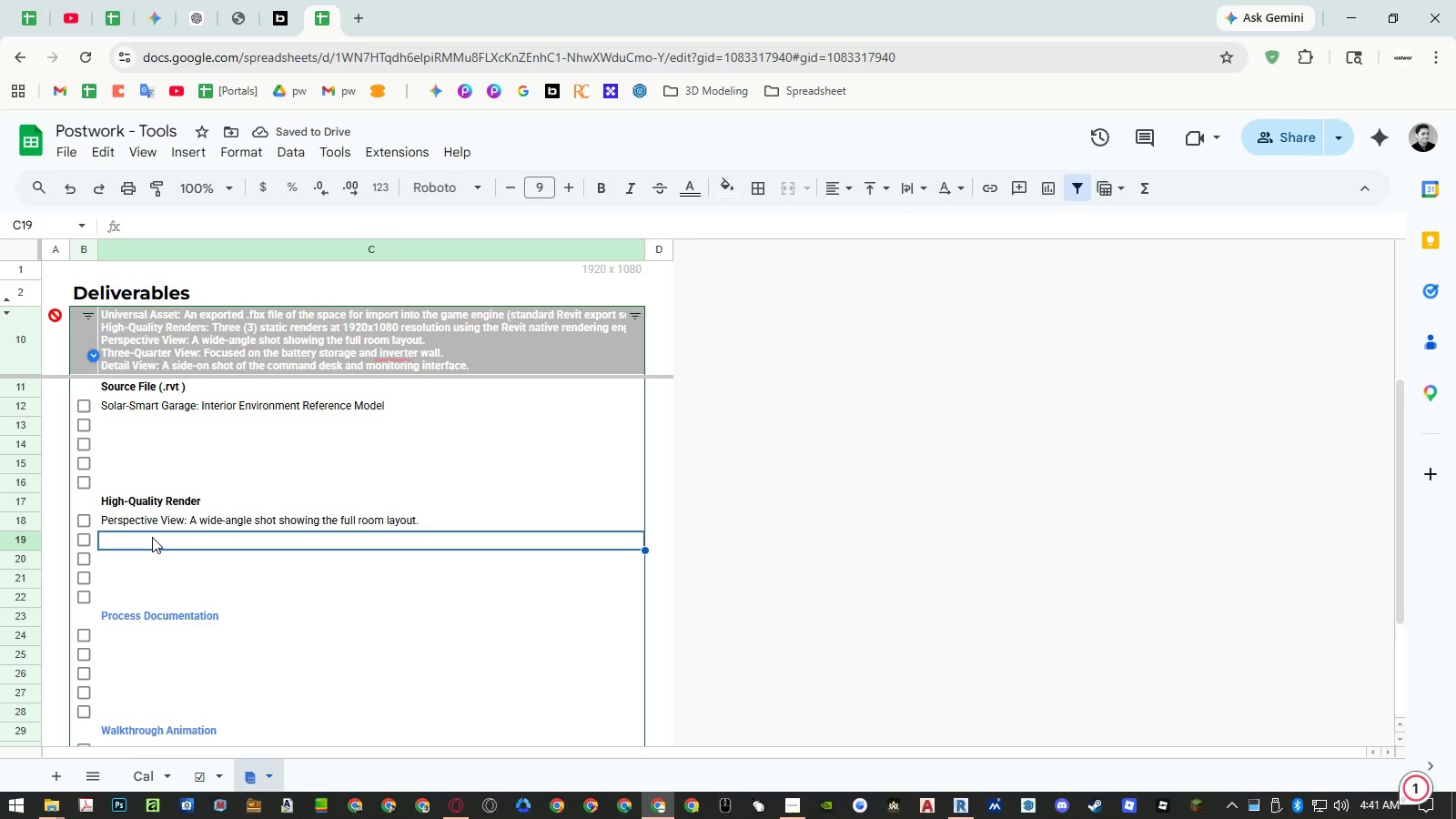 
key(Control+ControlLeft)
 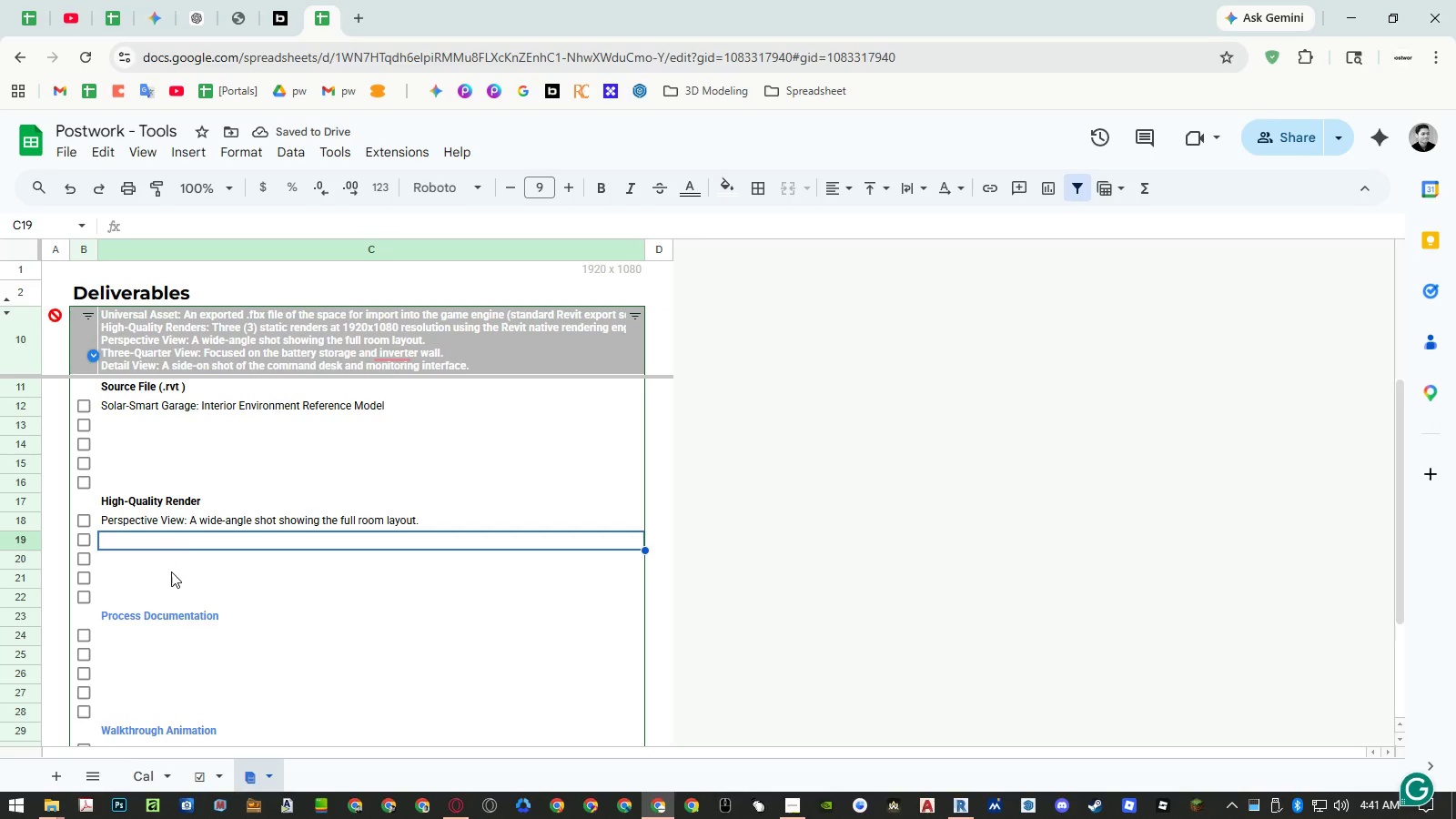 
key(Control+Shift+ShiftLeft)
 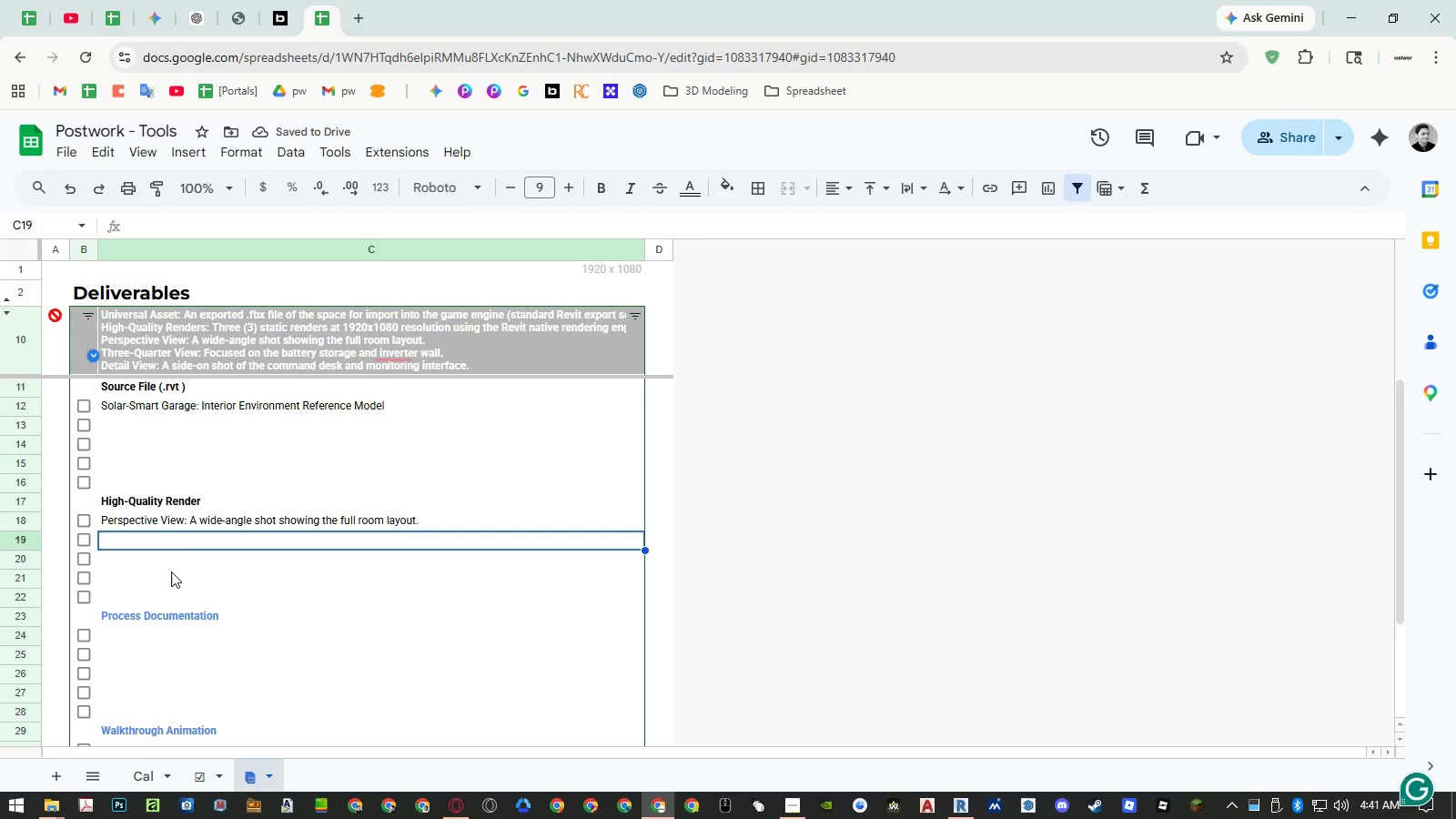 
key(Control+Shift+V)
 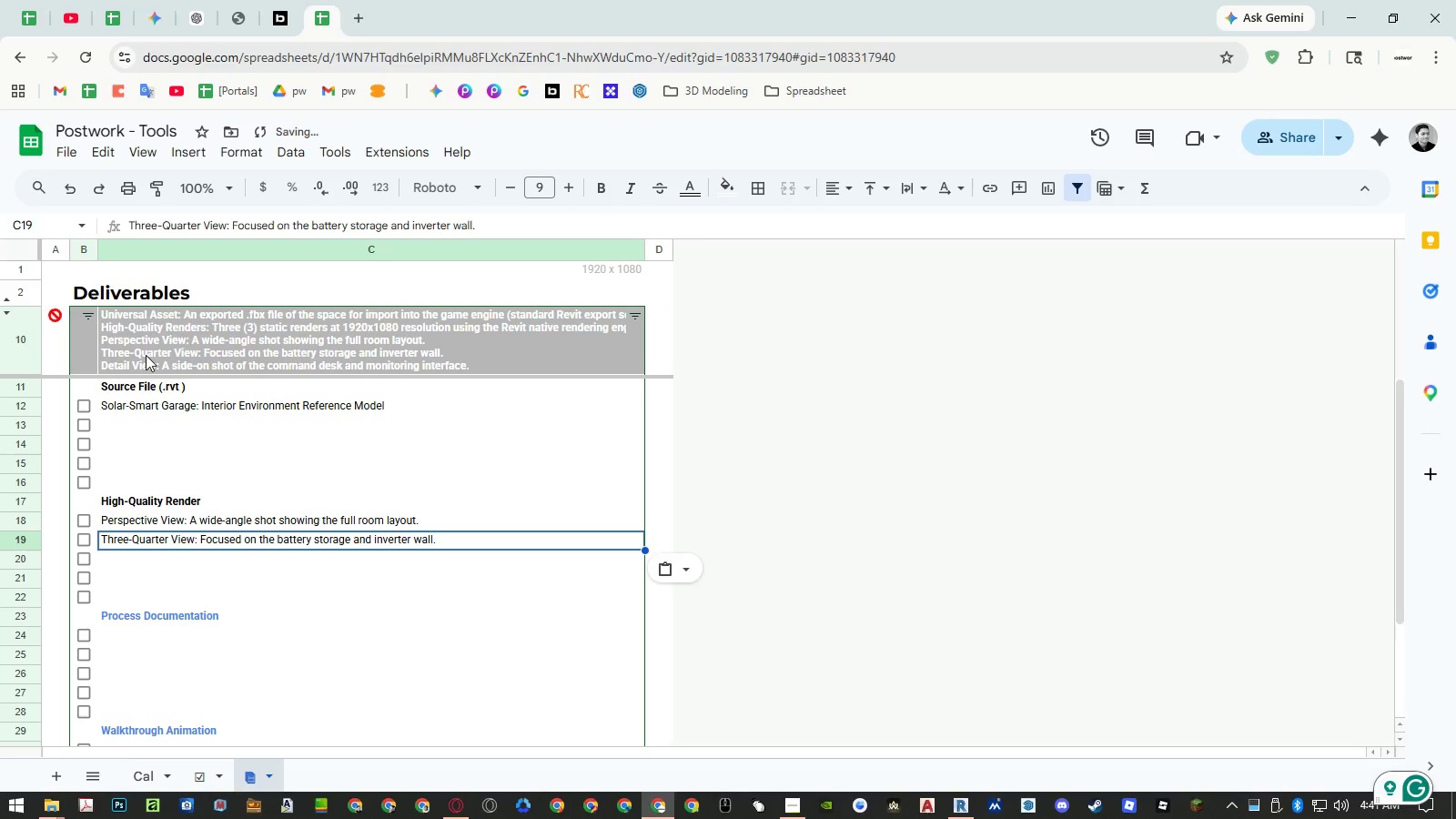 
double_click([146, 354])
 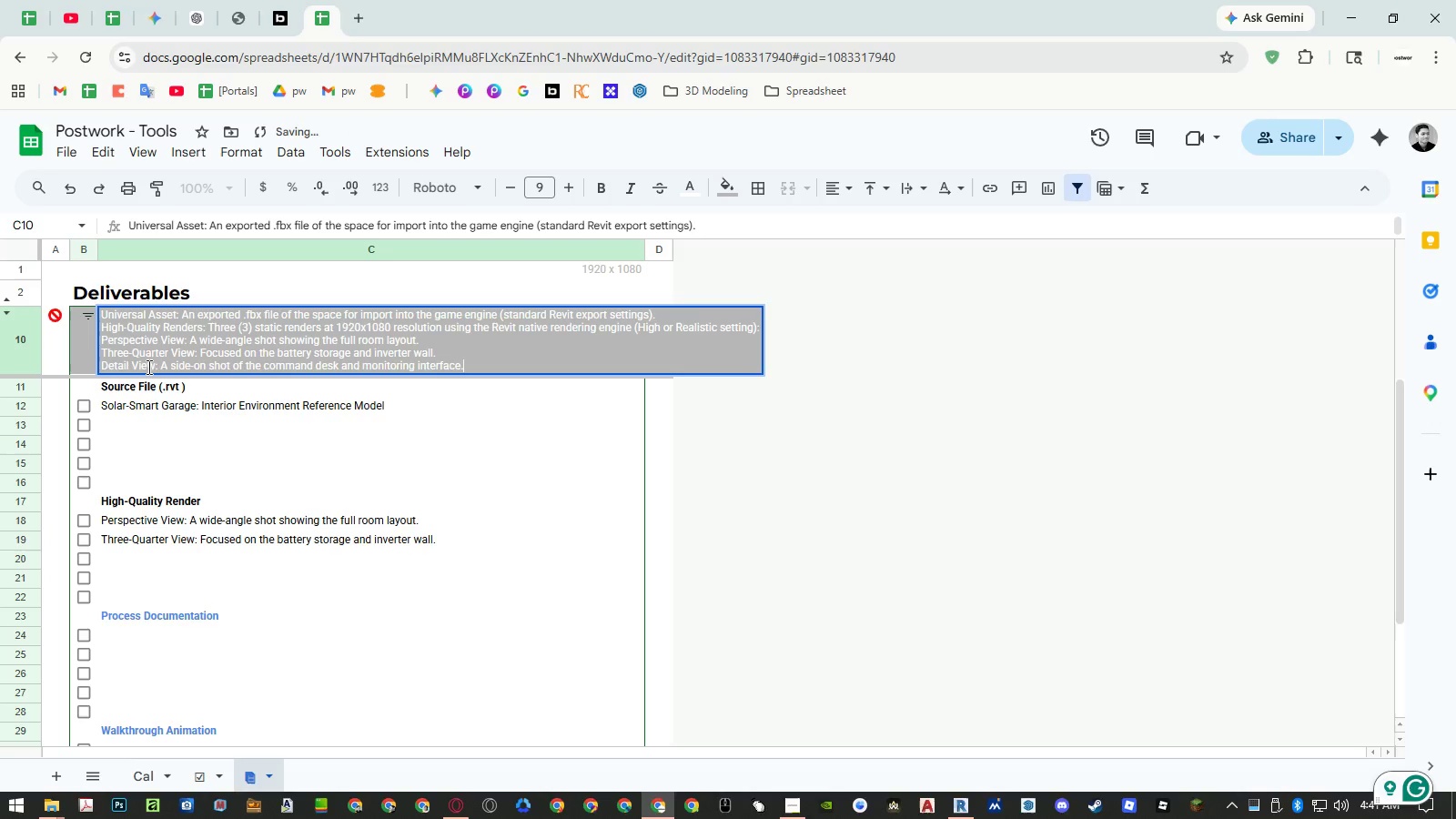 
double_click([148, 367])
 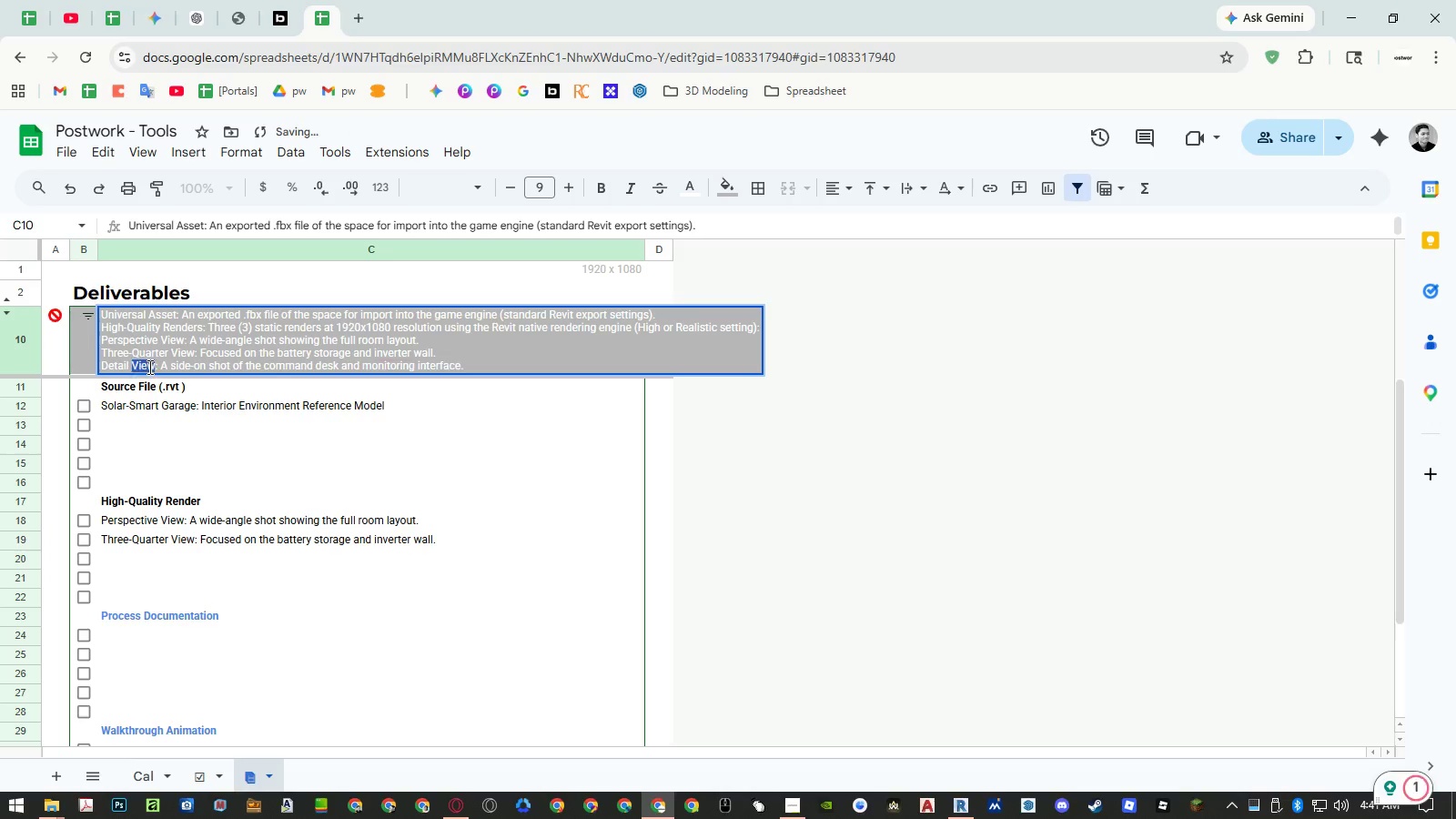 
triple_click([148, 367])
 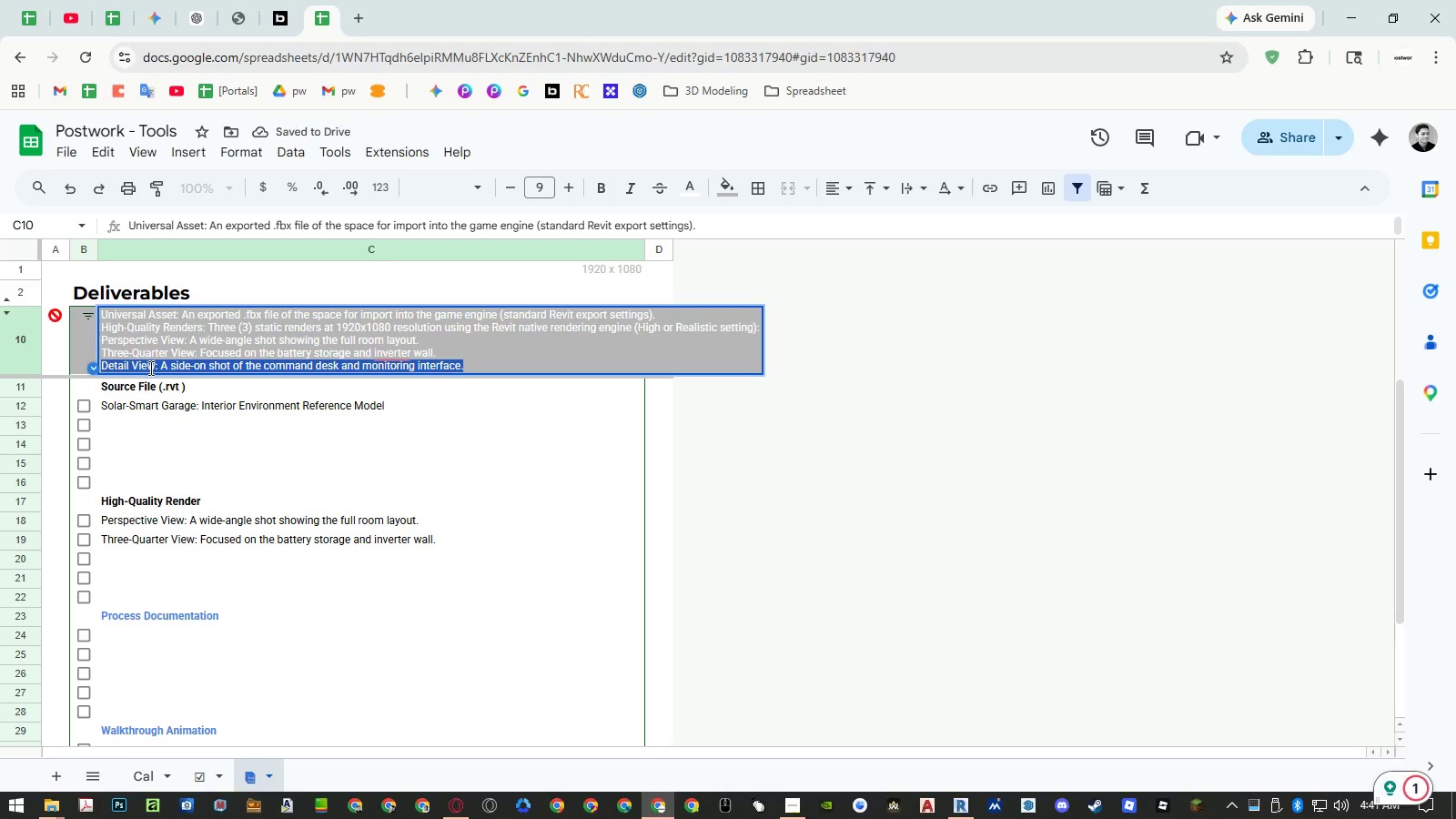 
key(Control+ControlLeft)
 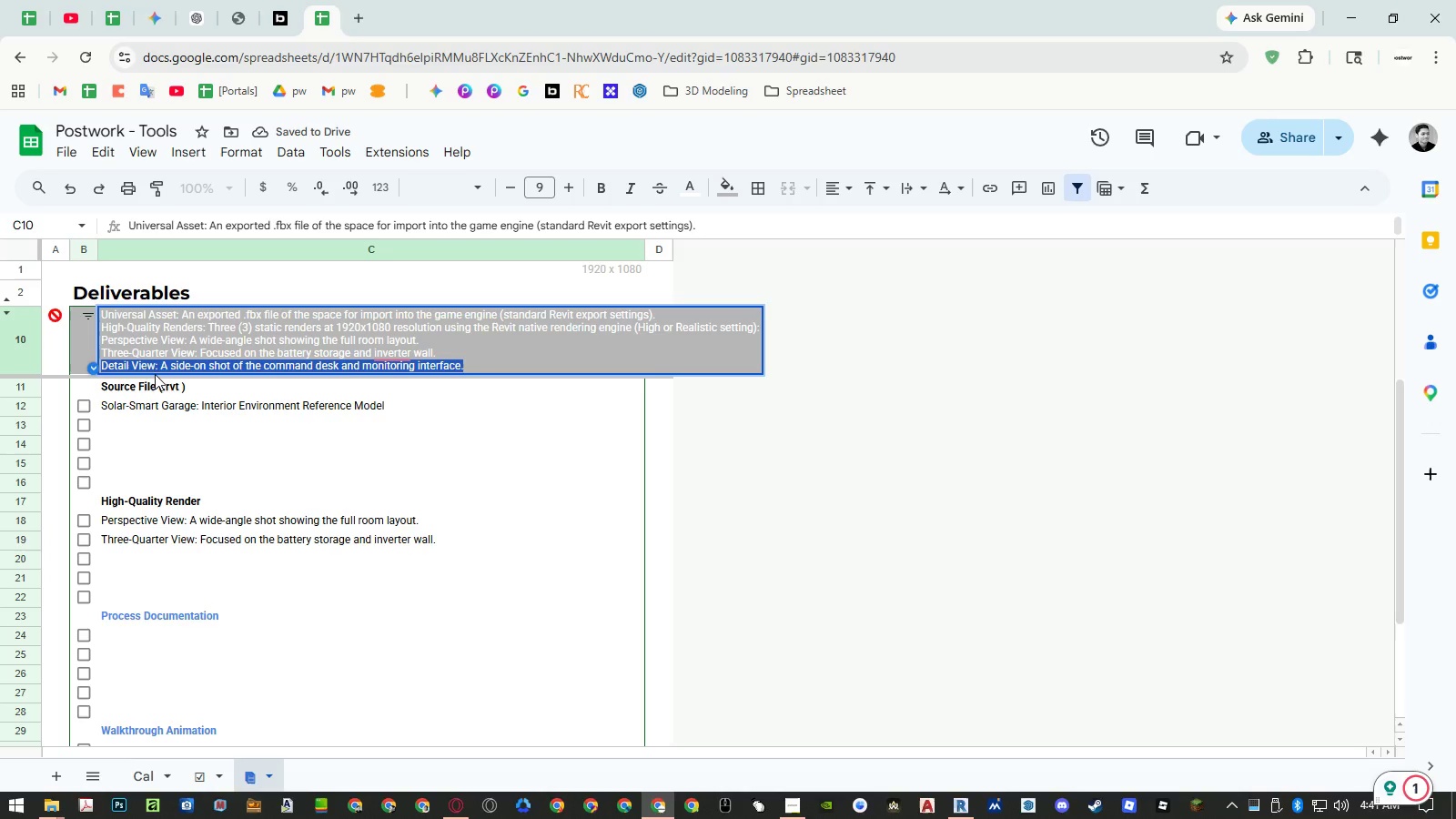 
key(Control+C)
 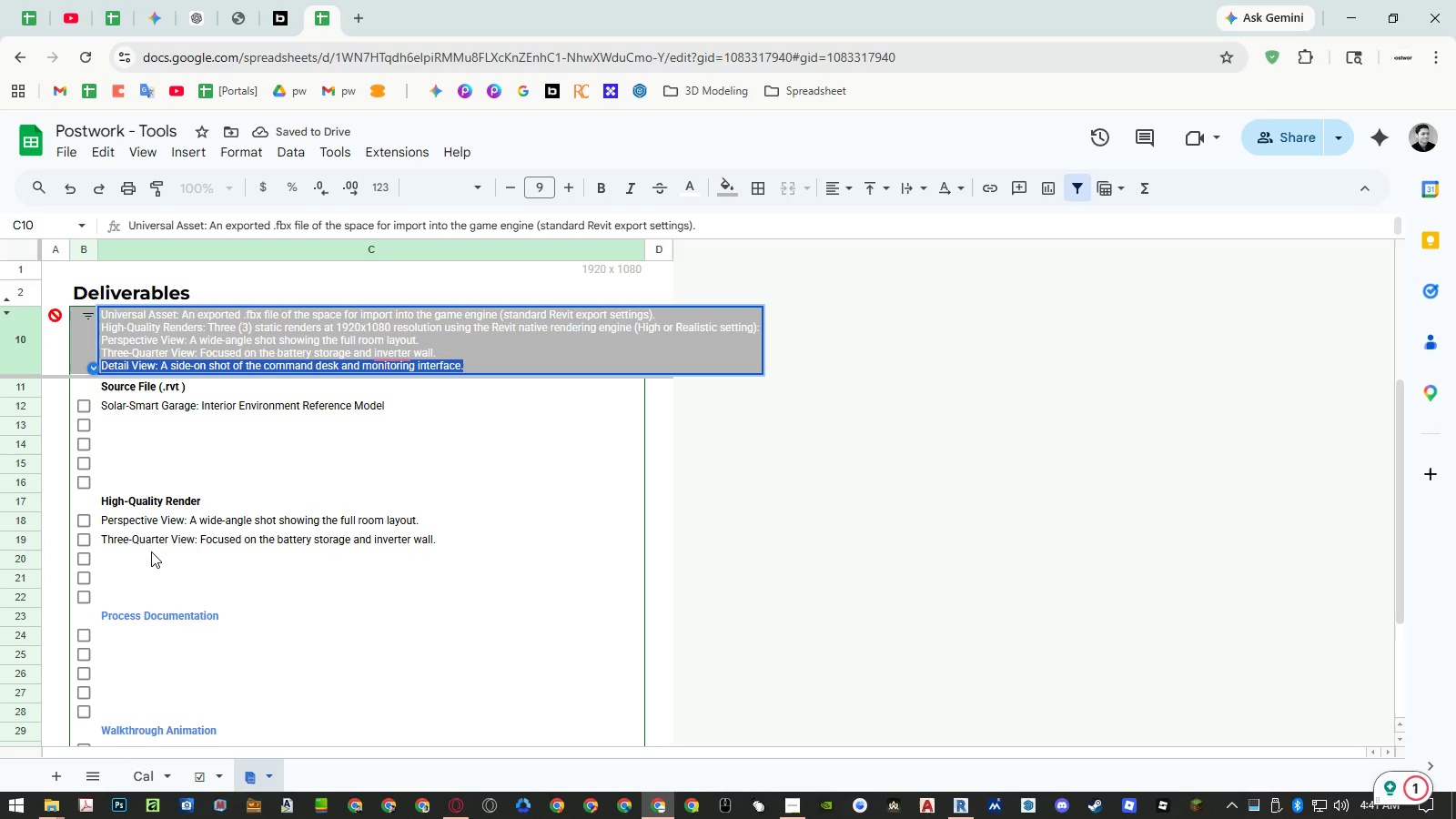 
key(Escape)
 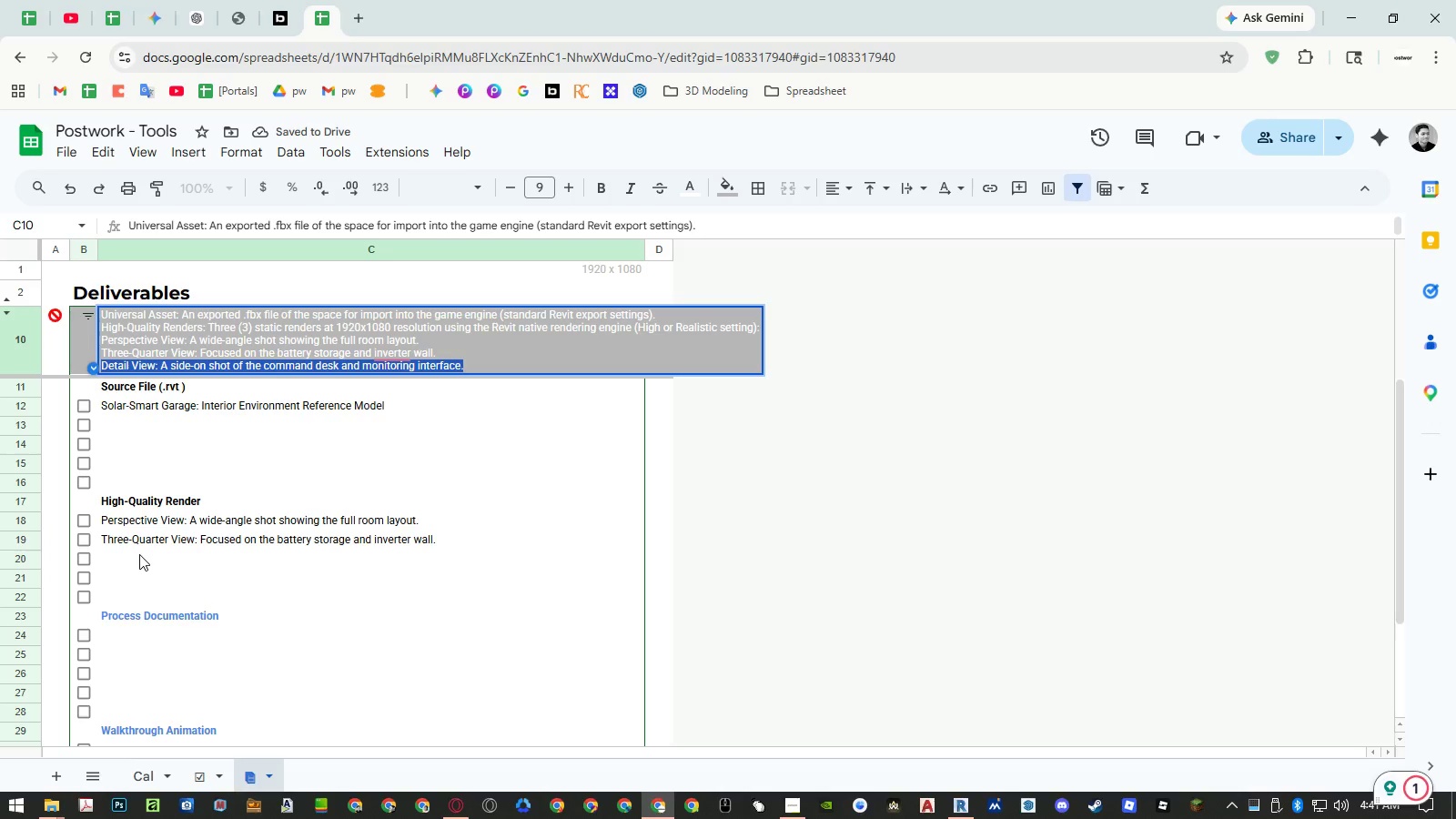 
left_click([138, 553])
 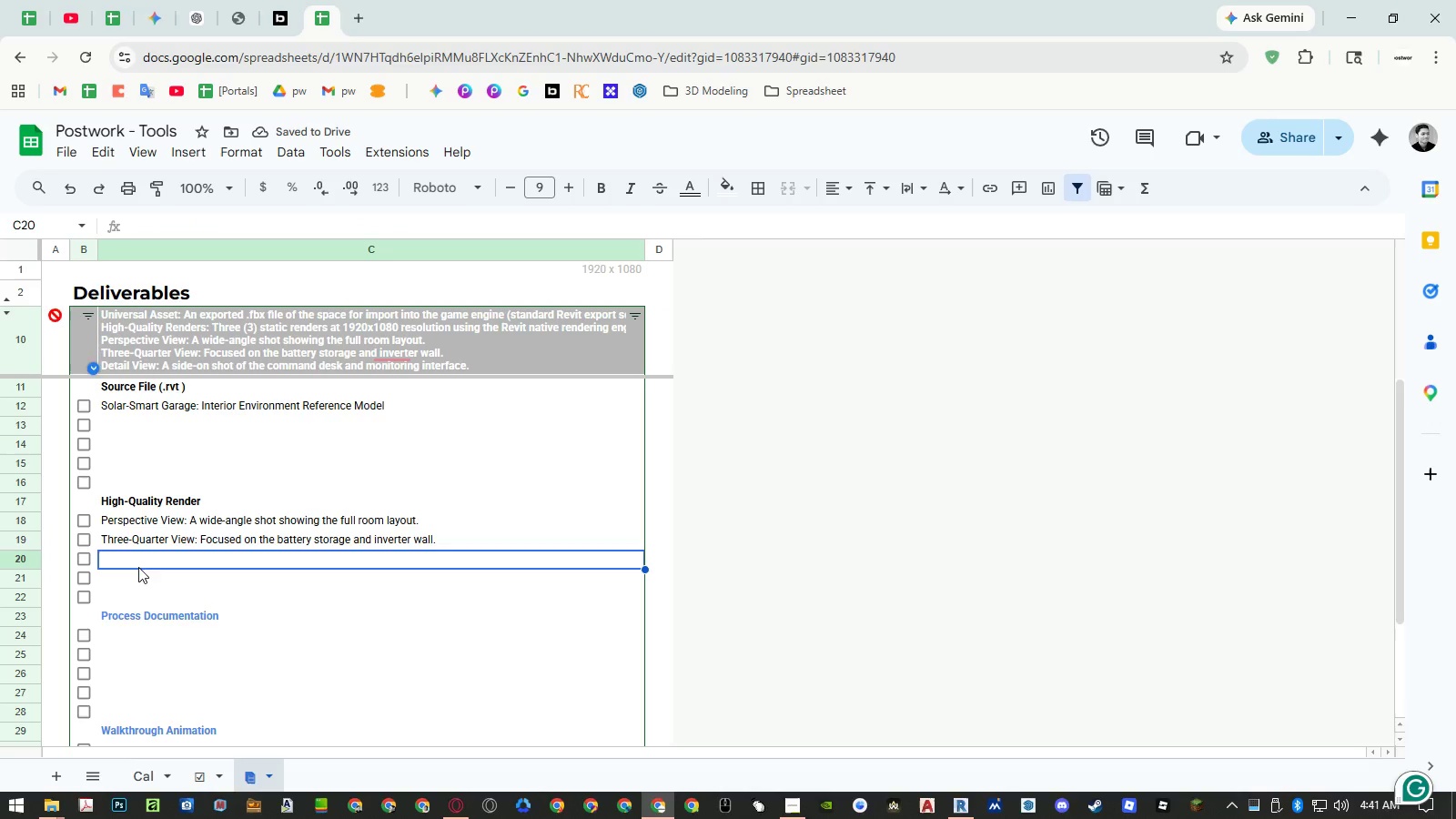 
key(Control+ControlLeft)
 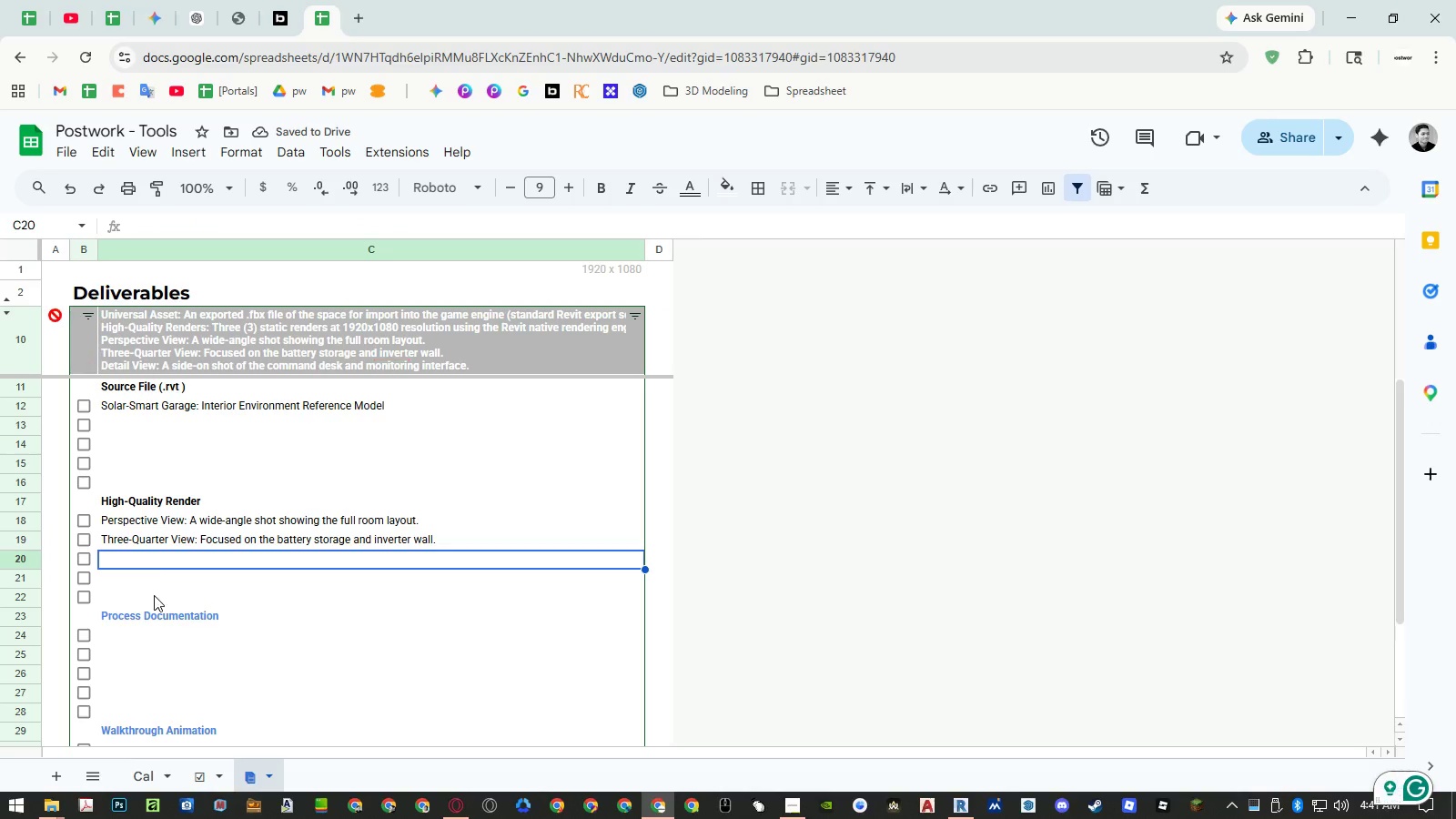 
key(Control+Shift+ShiftLeft)
 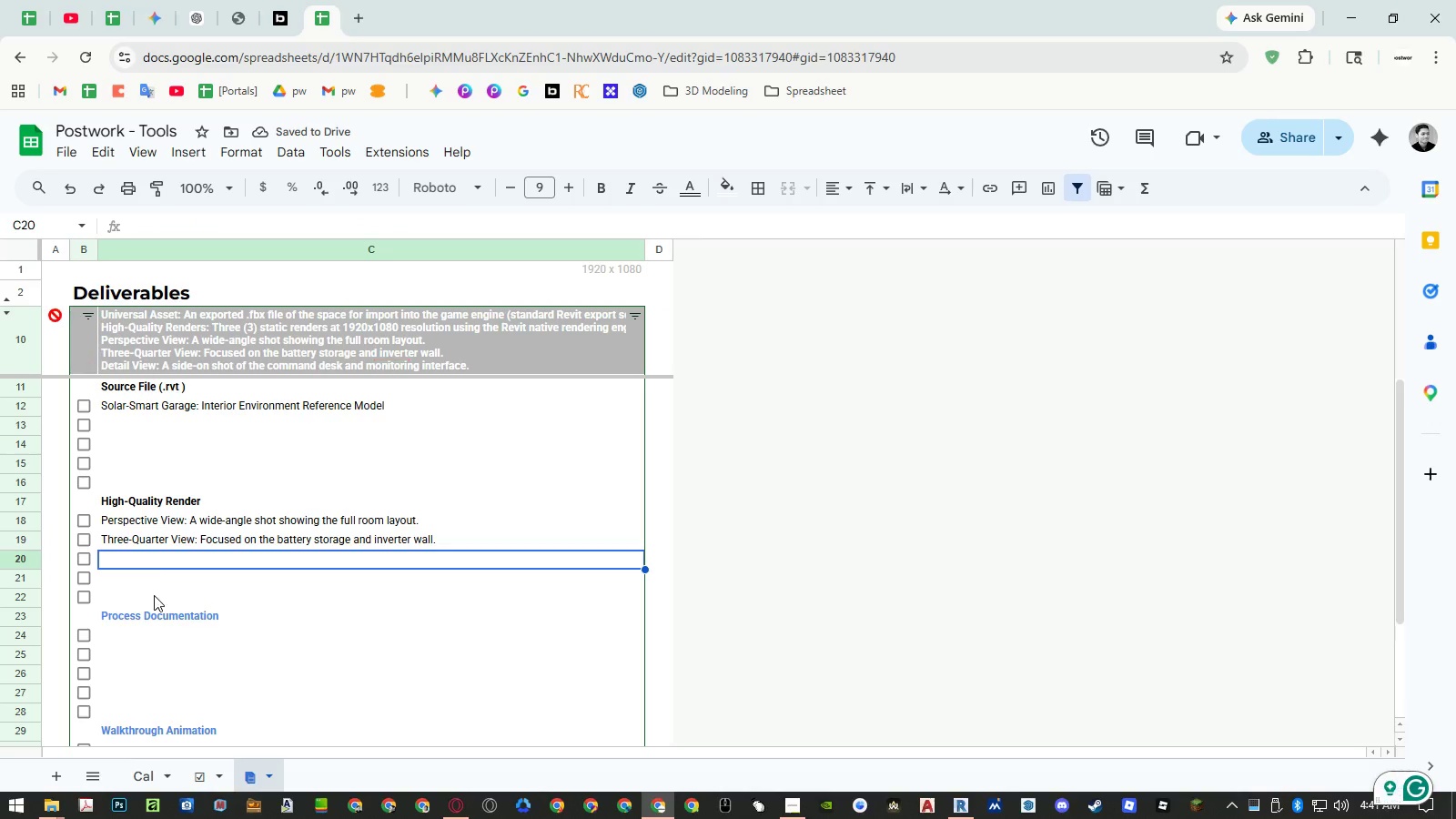 
key(Control+Shift+V)
 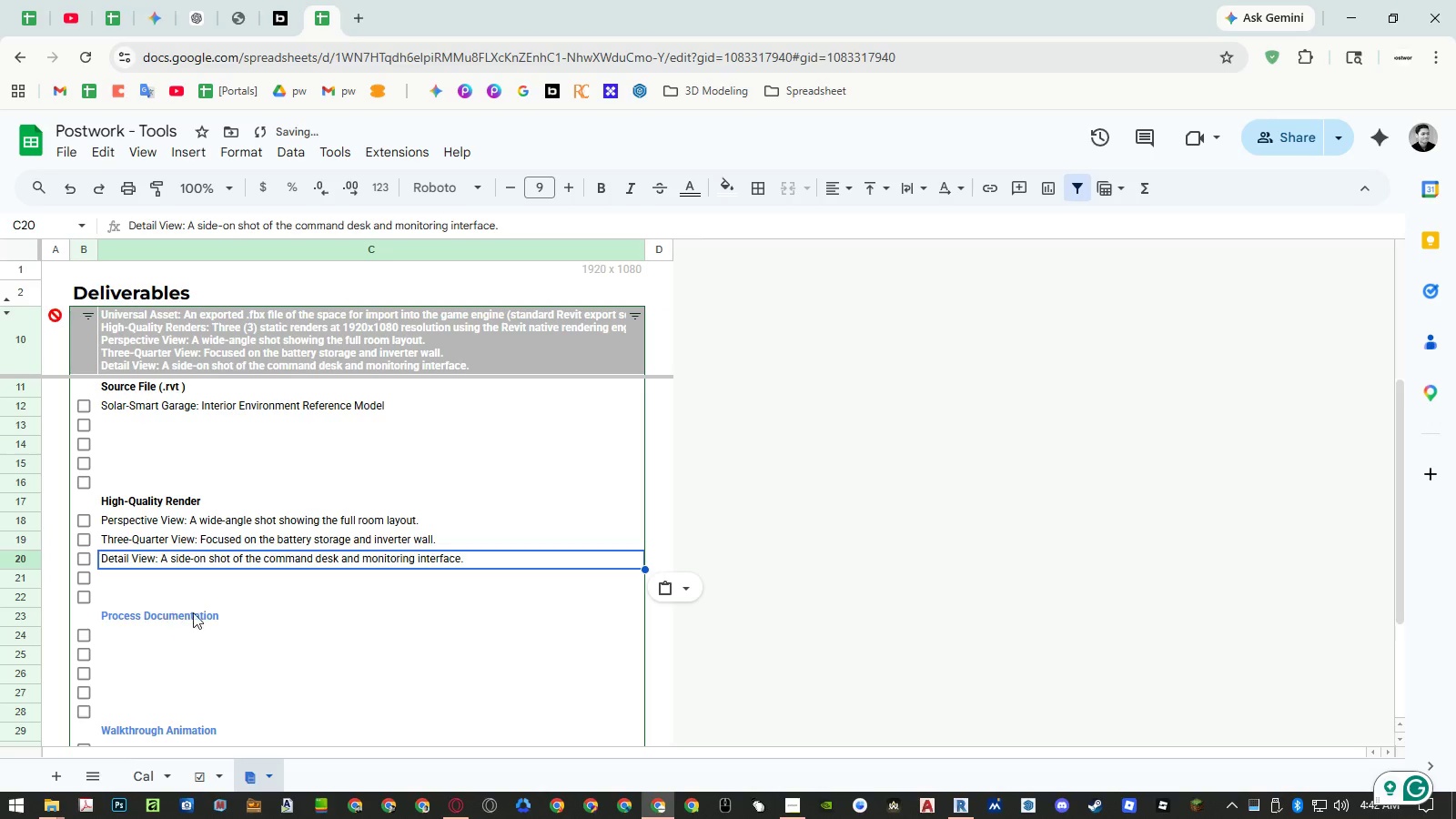 
scroll: coordinate [217, 612], scroll_direction: down, amount: 2.0
 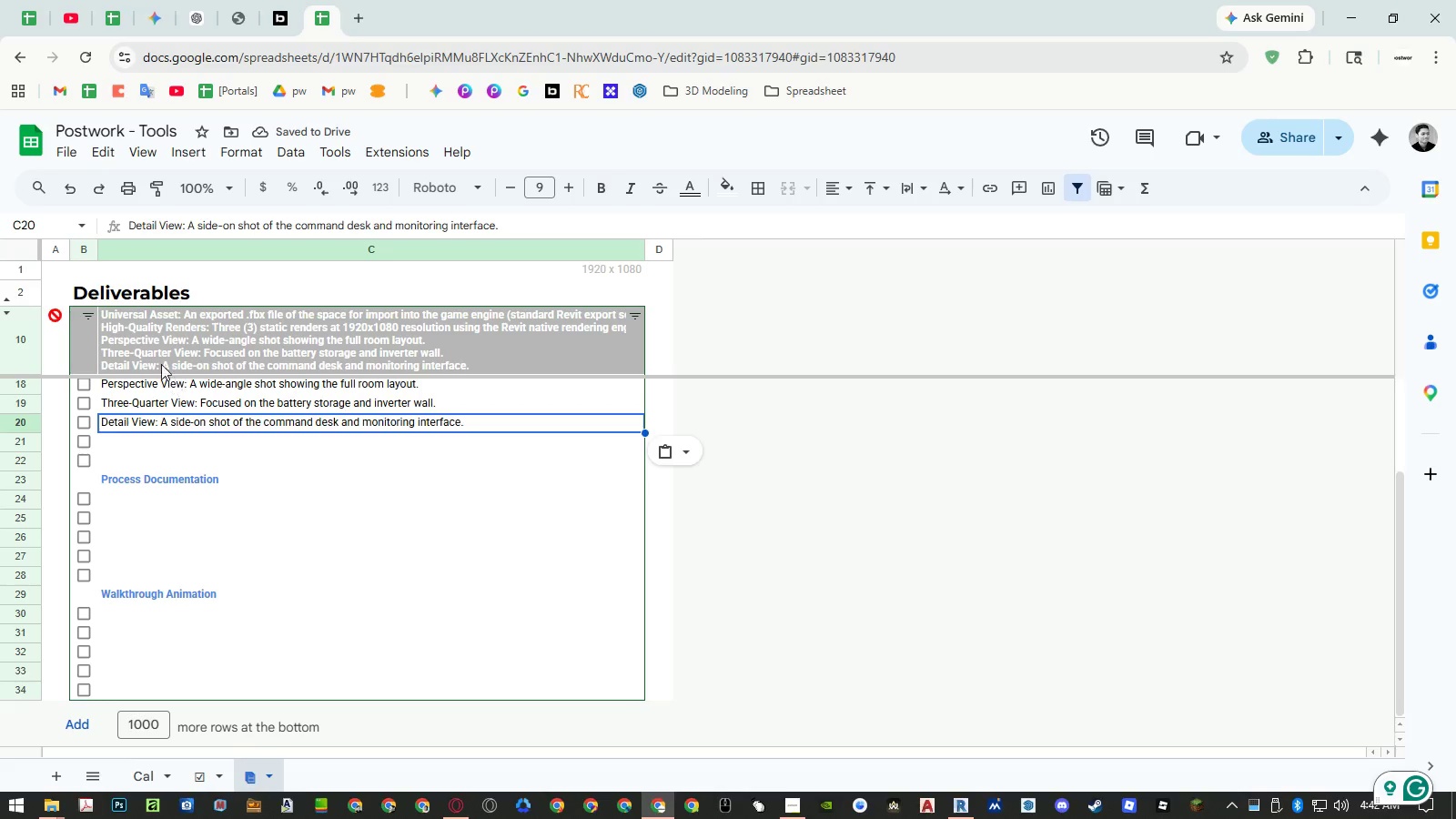 
double_click([159, 361])
 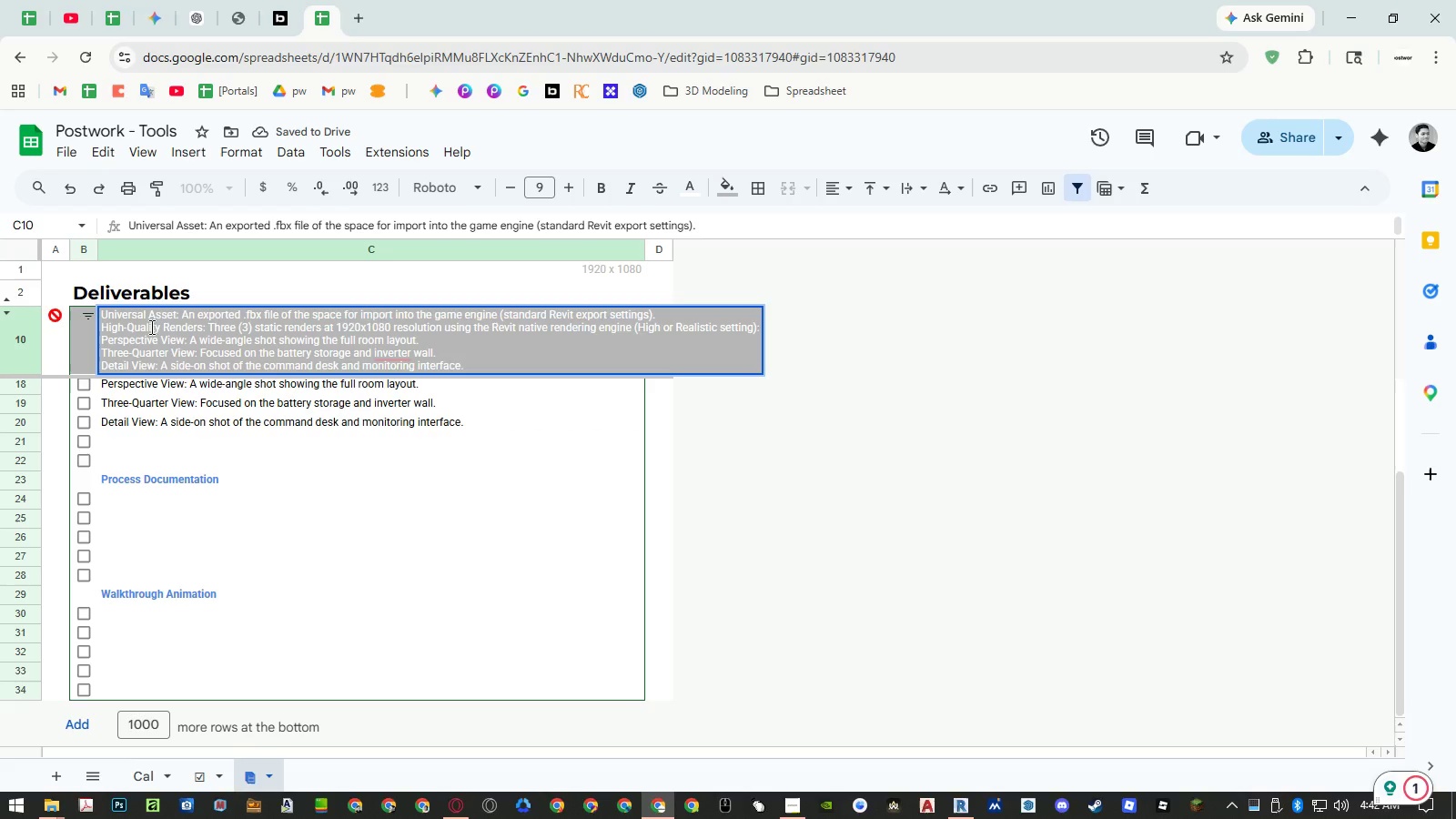 
left_click([163, 314])
 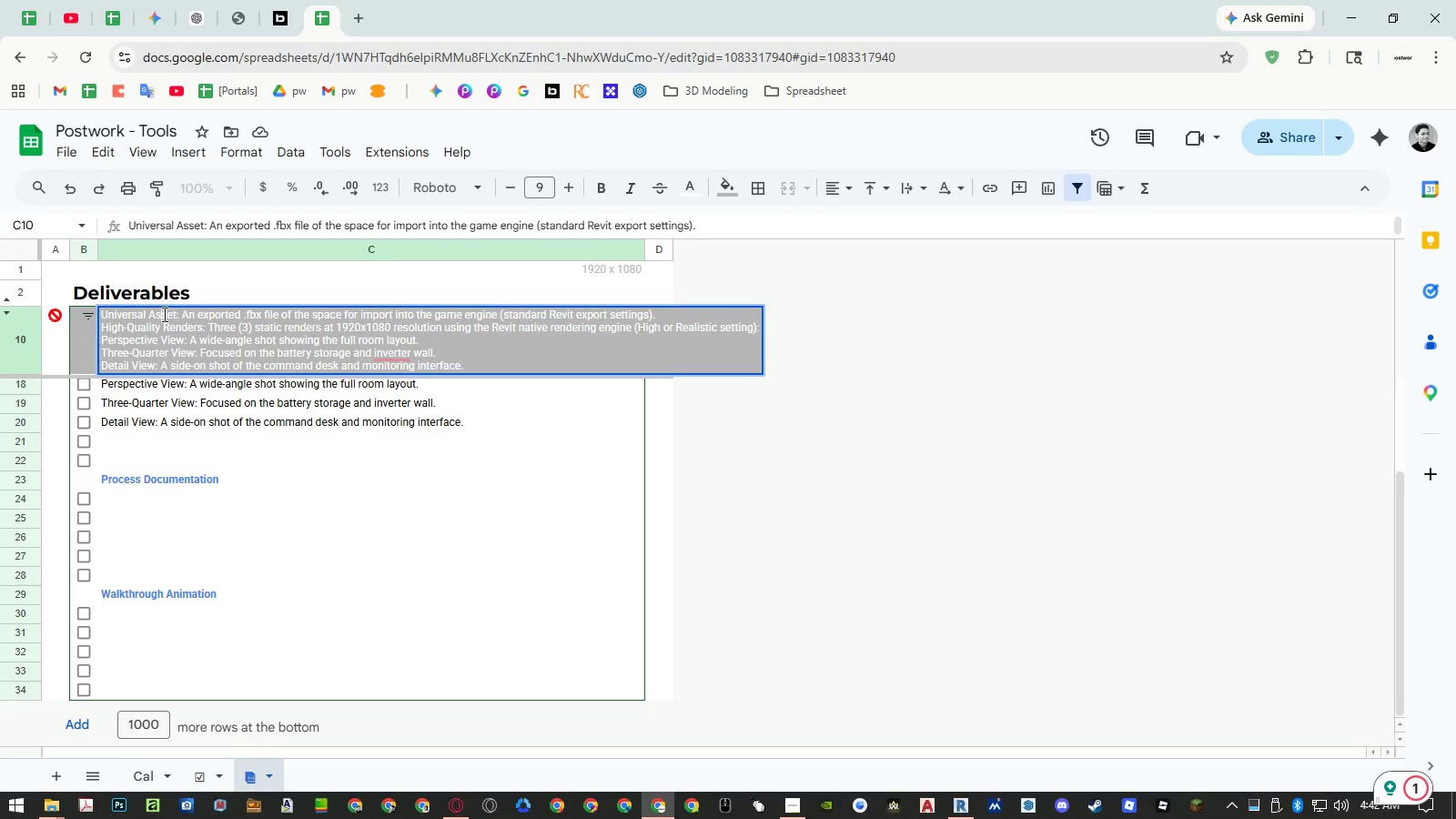 
left_click_drag(start_coordinate=[163, 314], to_coordinate=[136, 314])
 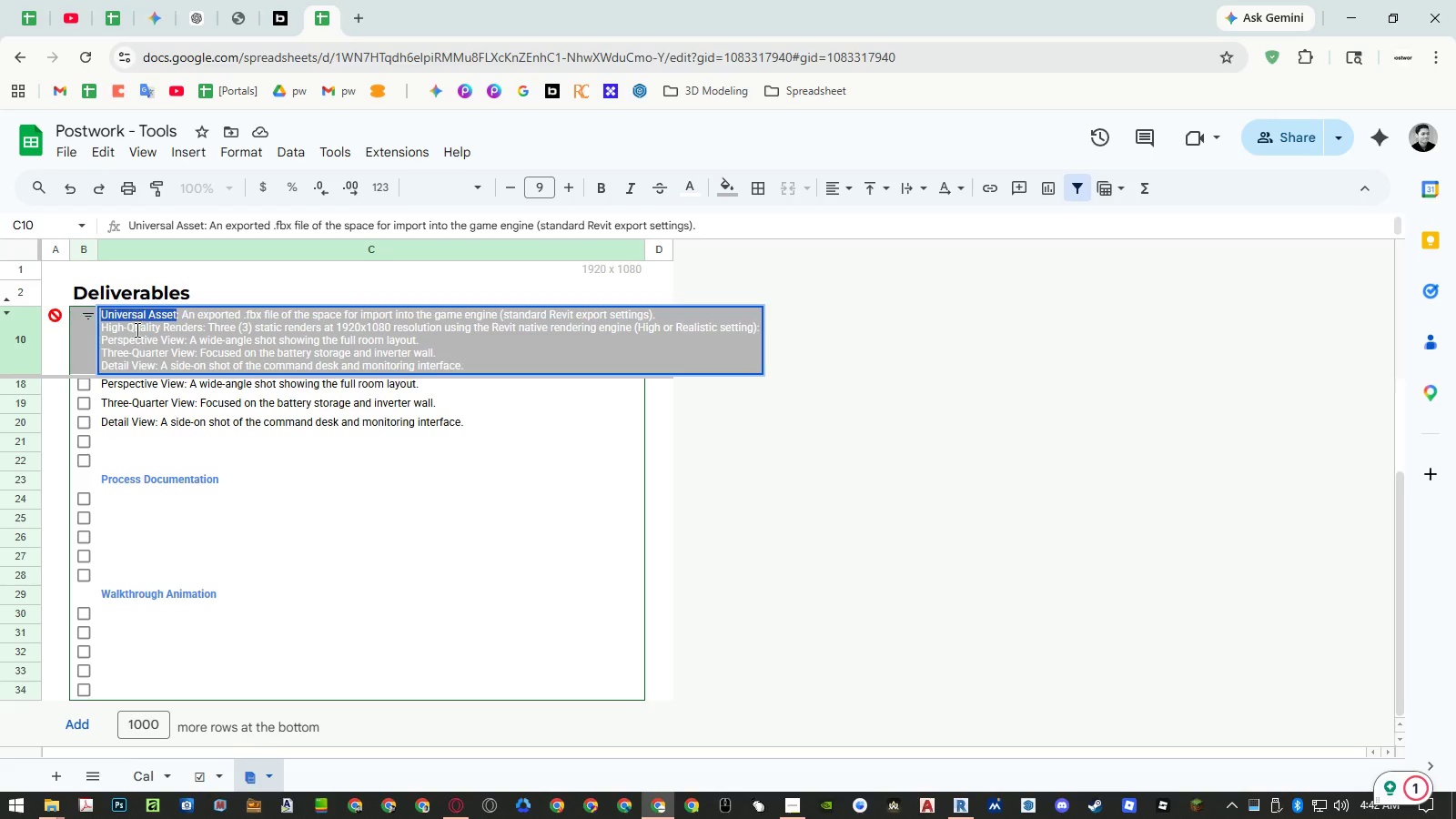 
key(Control+ControlLeft)
 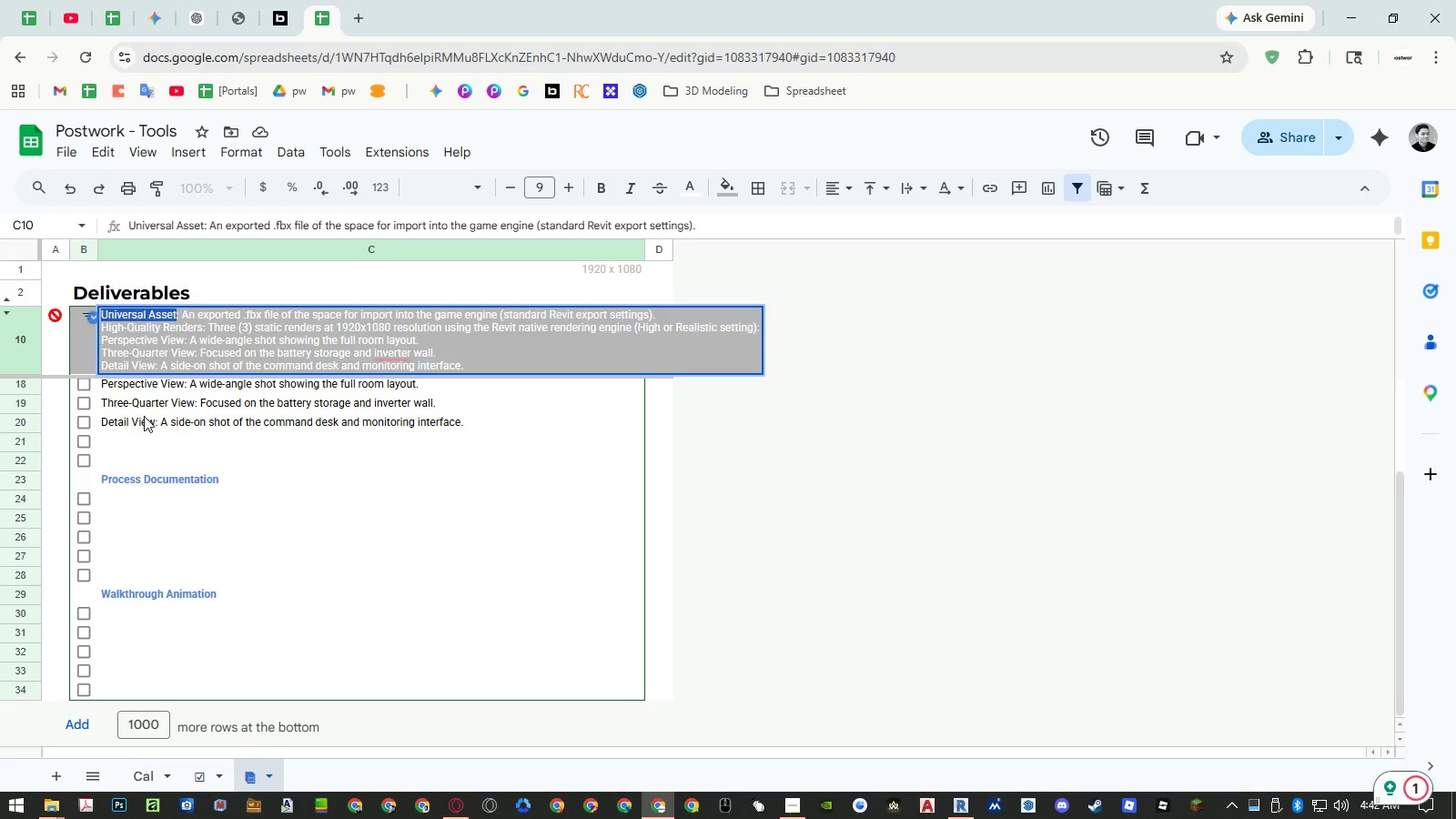 
key(Control+C)
 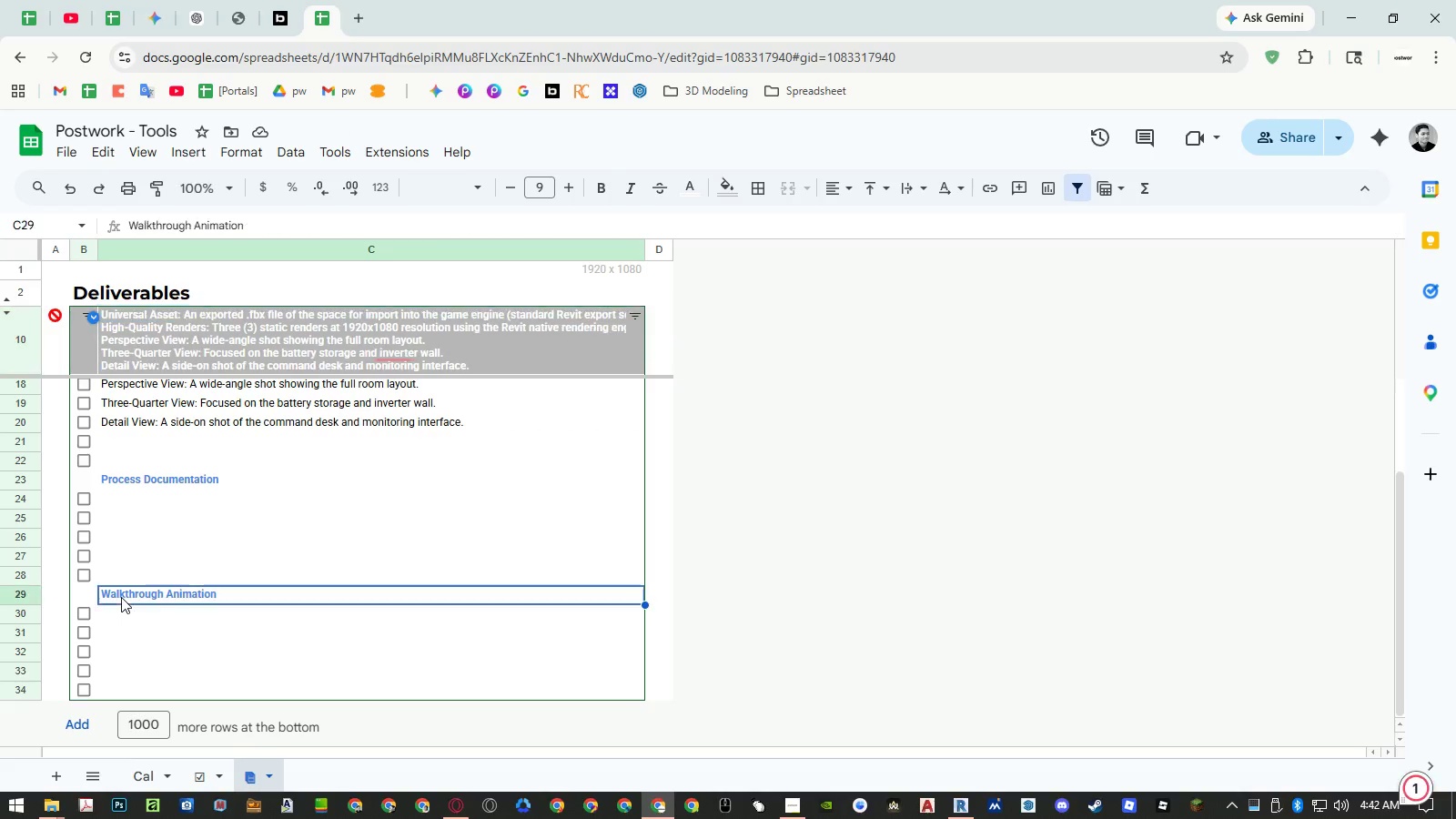 
key(Control+ControlLeft)
 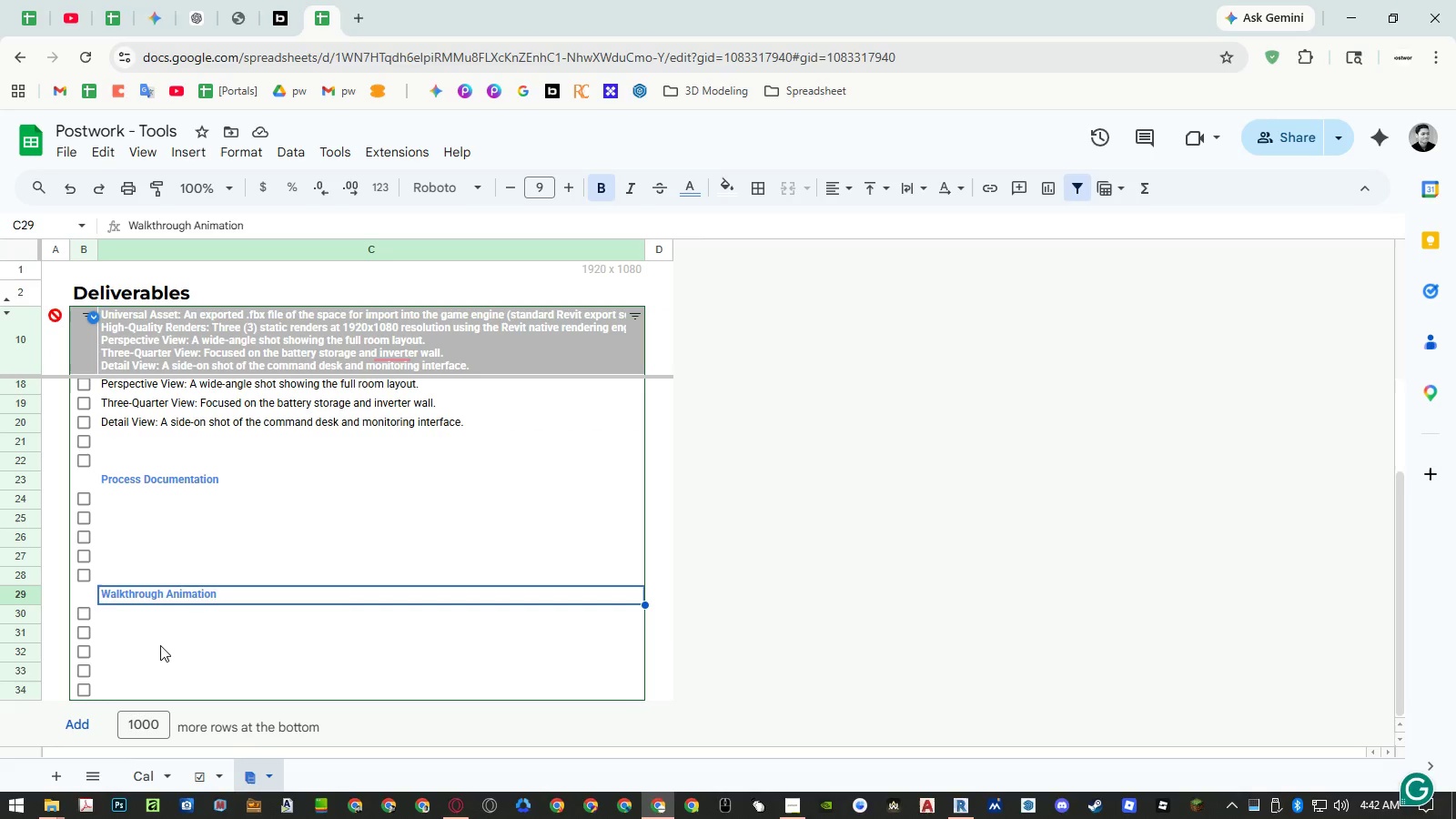 
key(Control+Shift+ShiftLeft)
 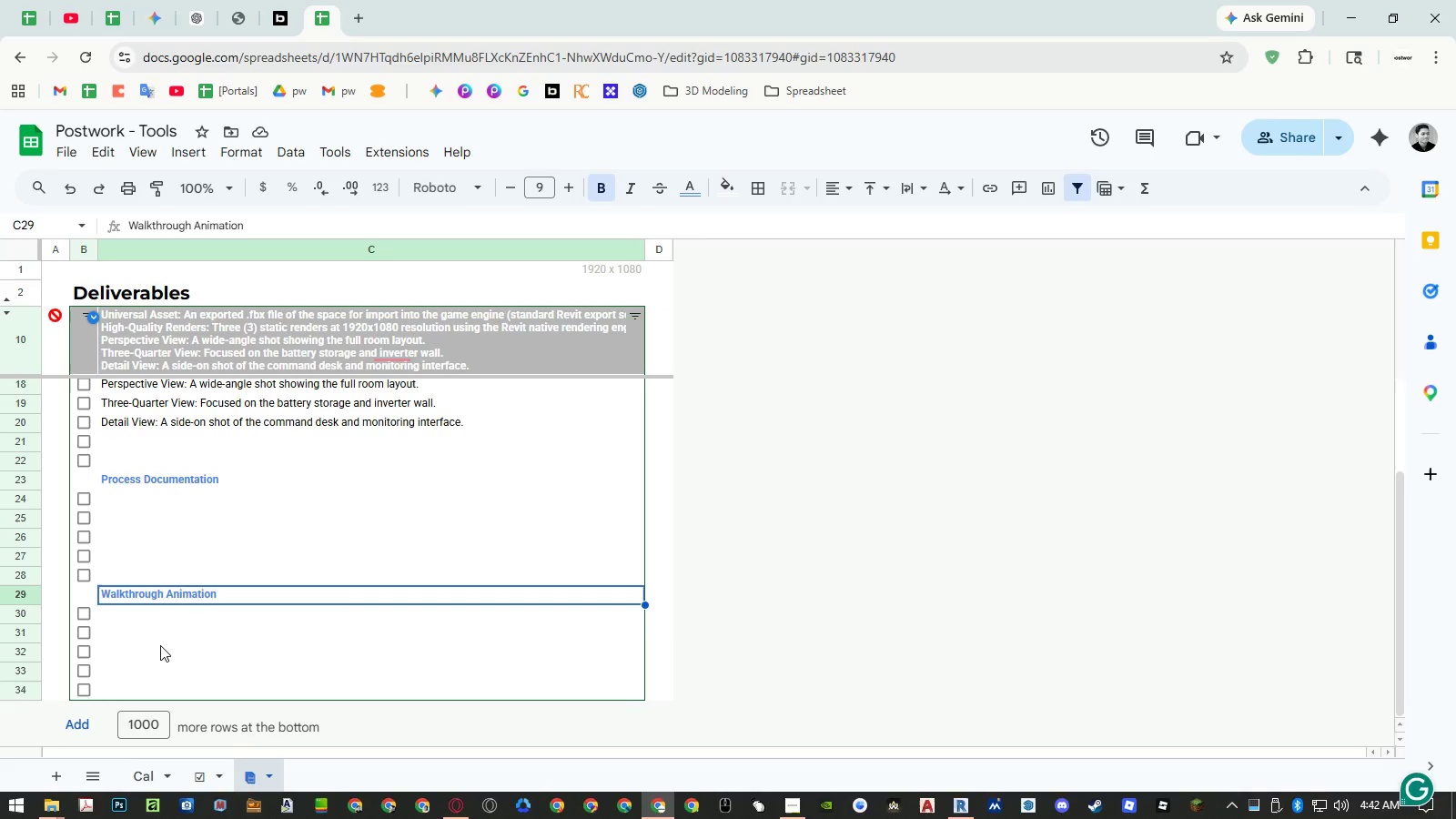 
key(Control+Shift+V)
 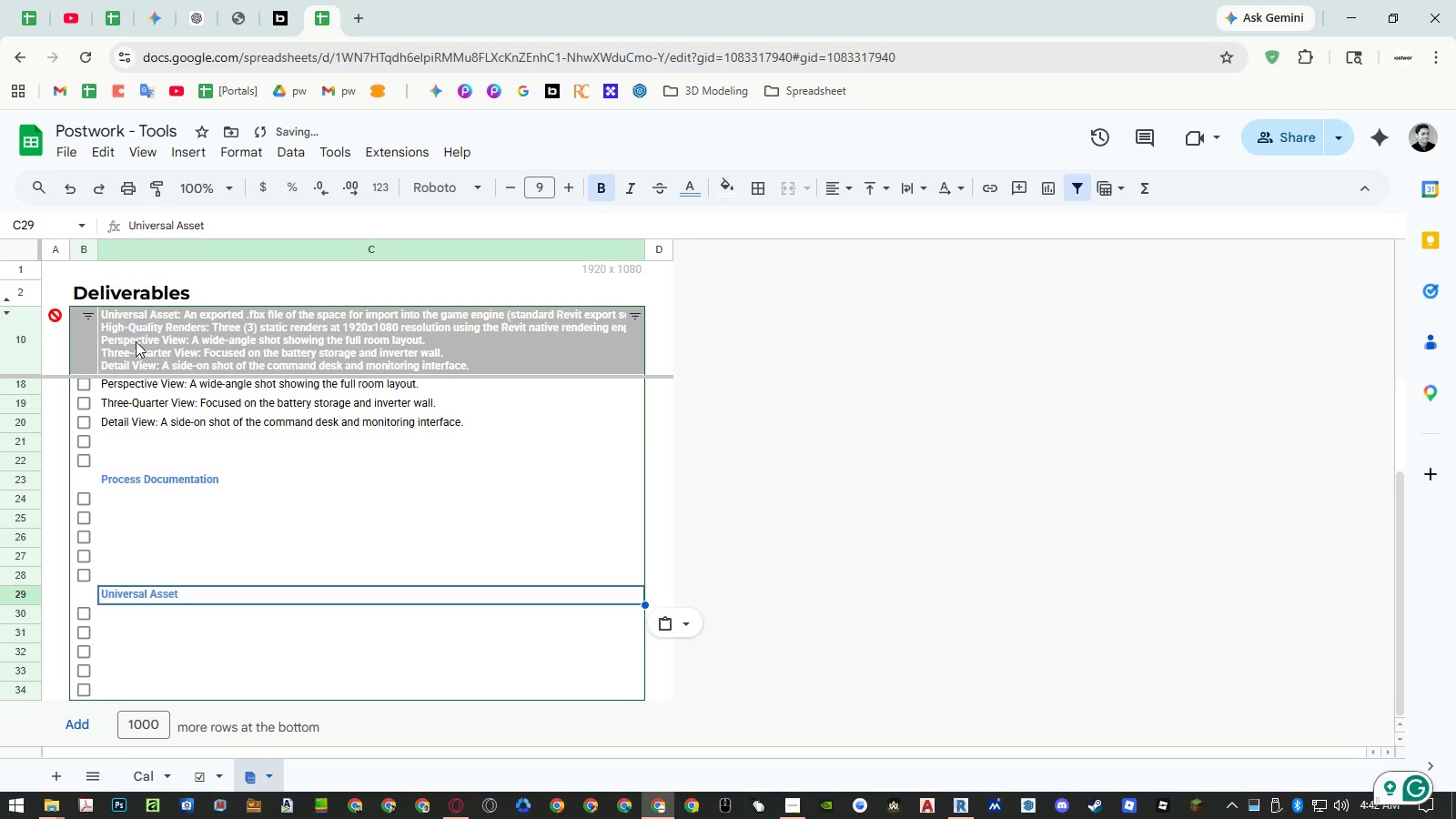 
double_click([136, 339])
 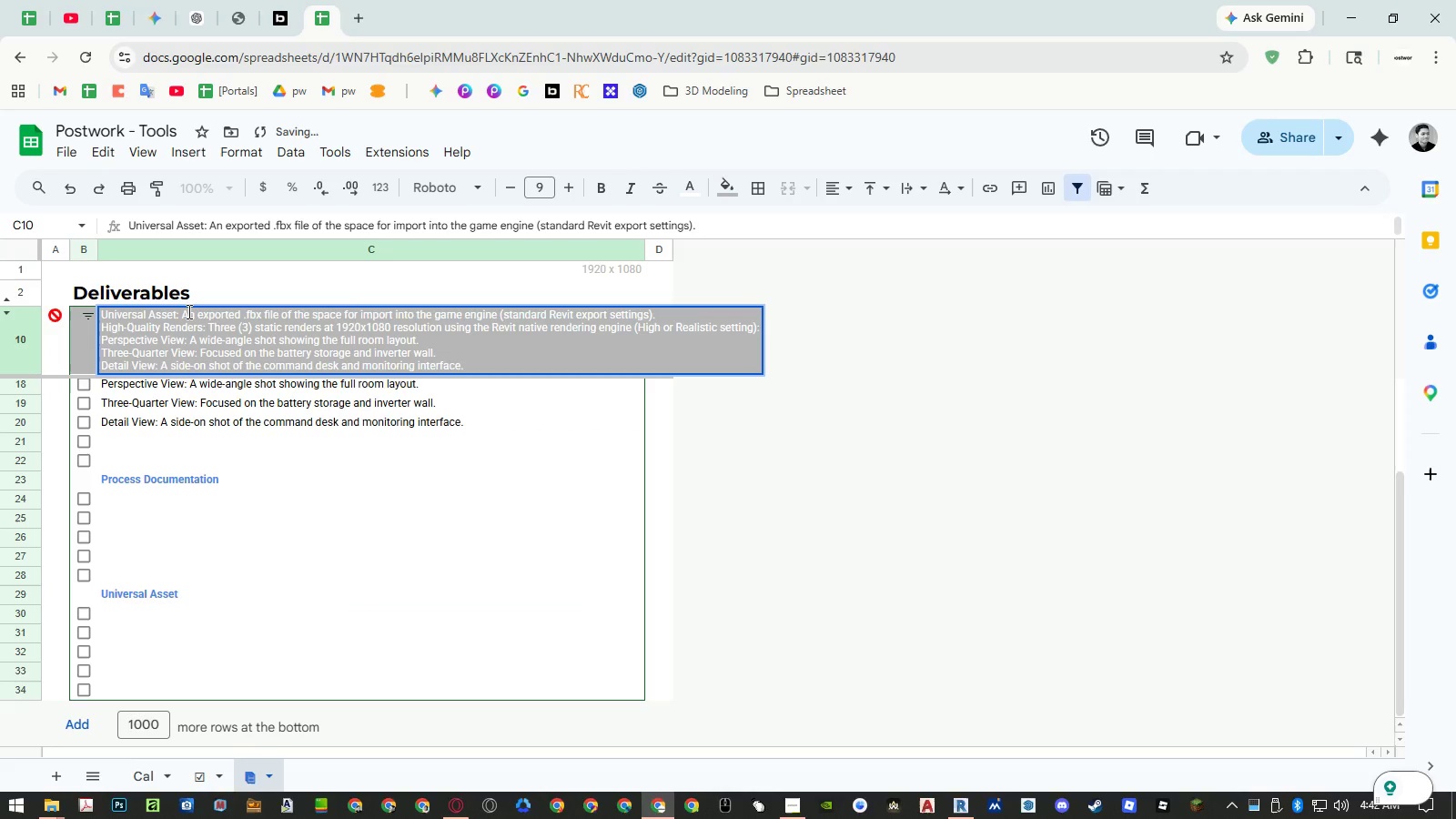 
left_click([187, 311])
 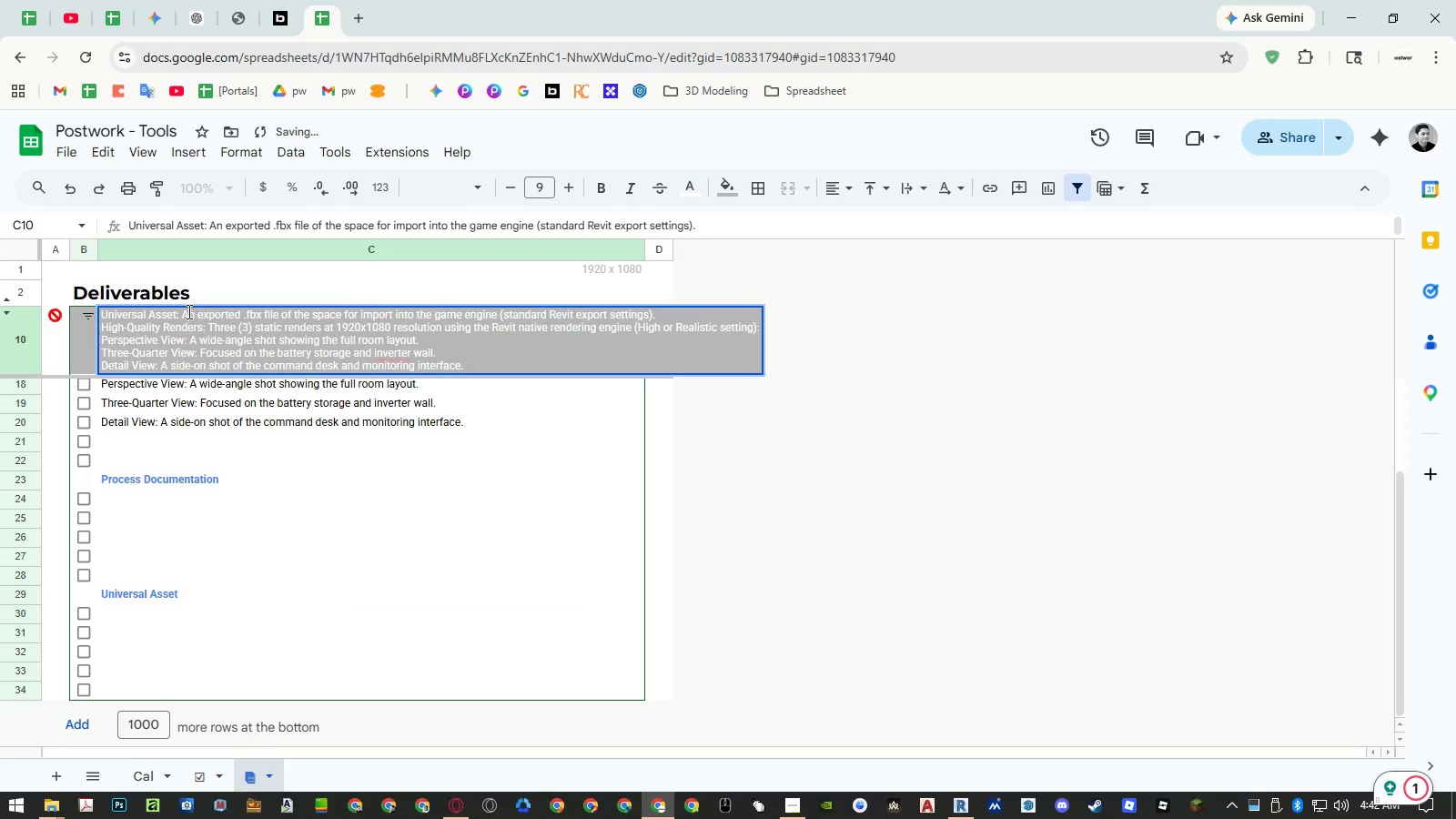 
left_click_drag(start_coordinate=[187, 311], to_coordinate=[677, 317])
 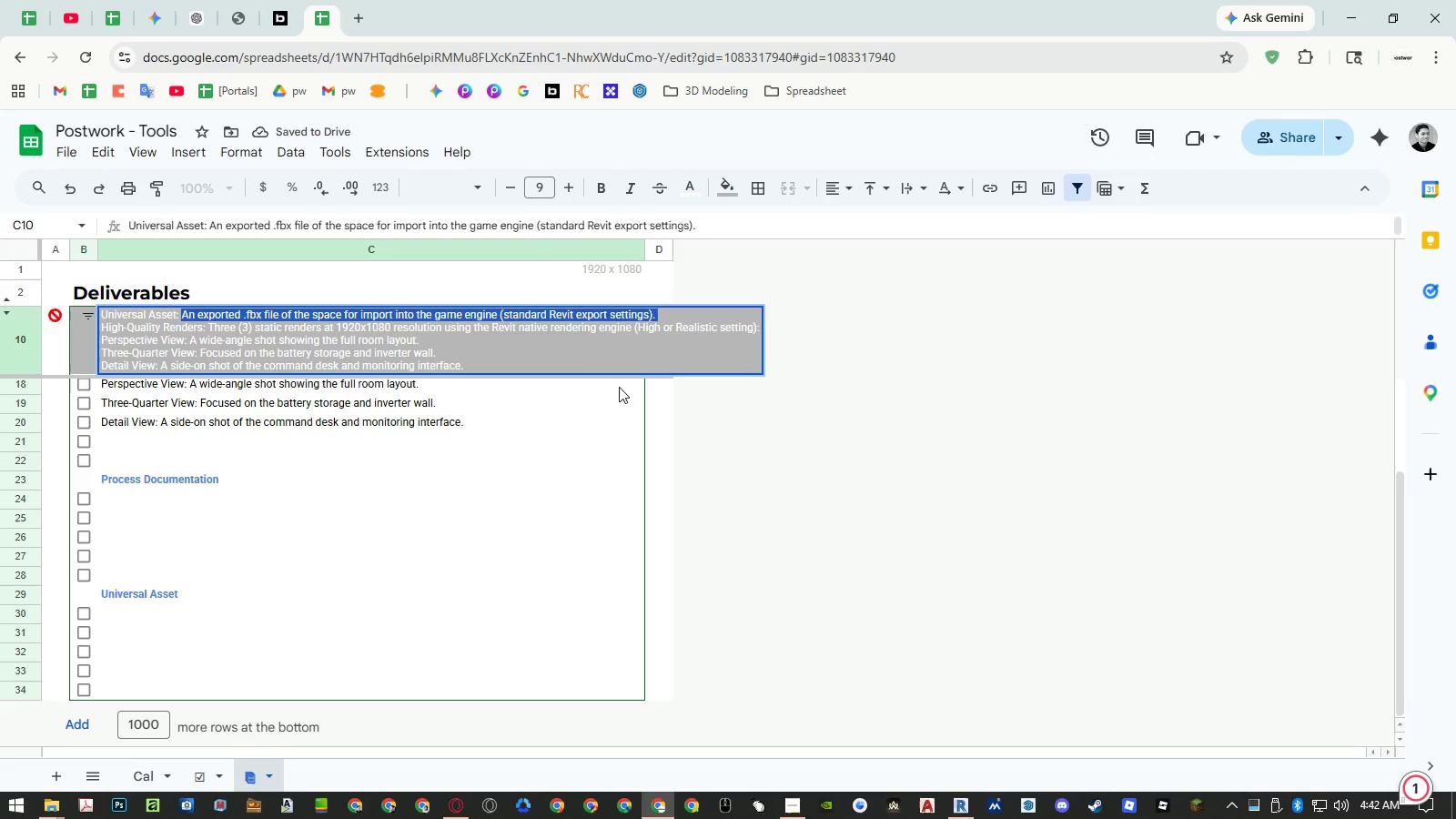 
key(Control+ControlLeft)
 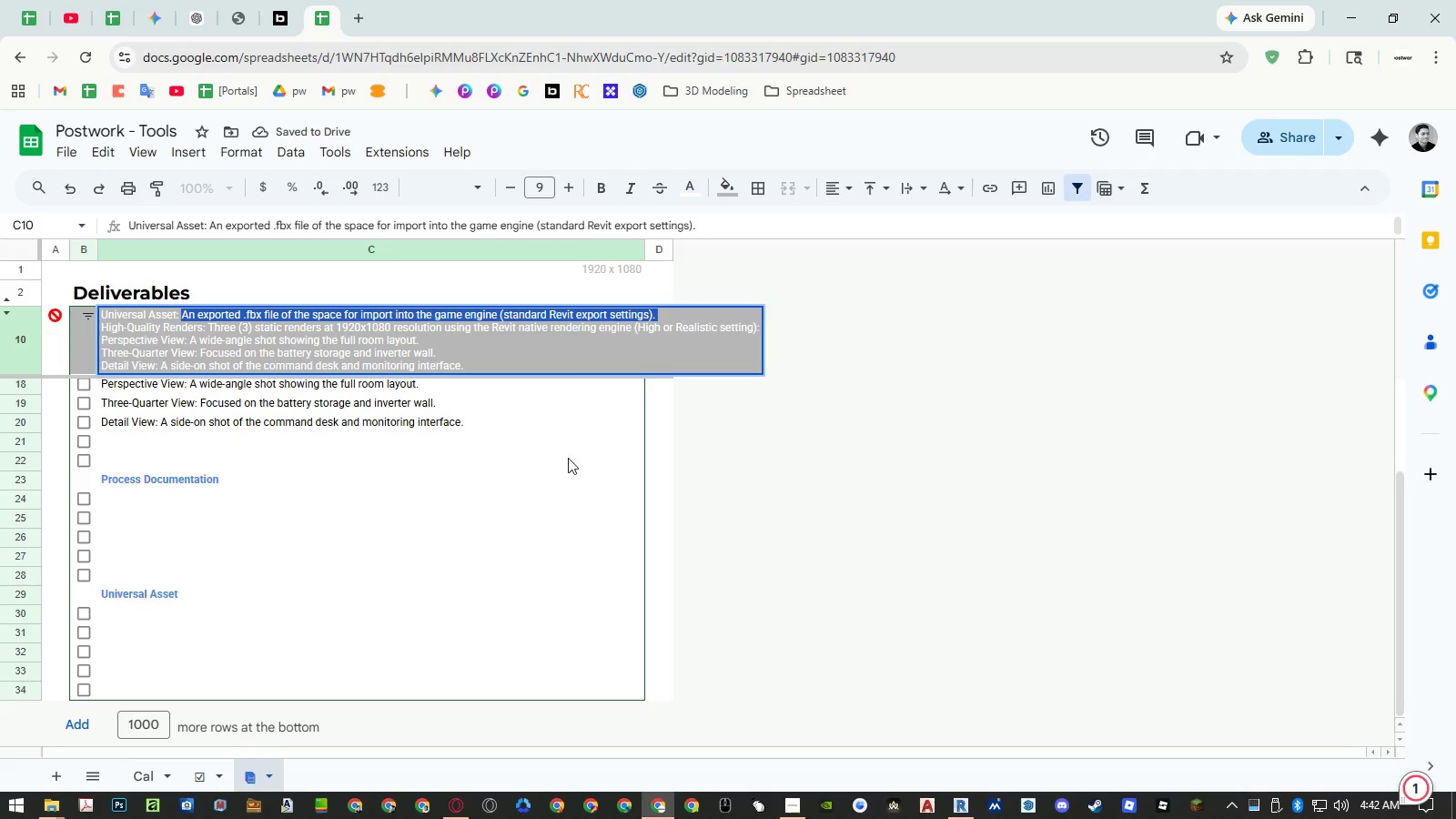 
key(Control+C)
 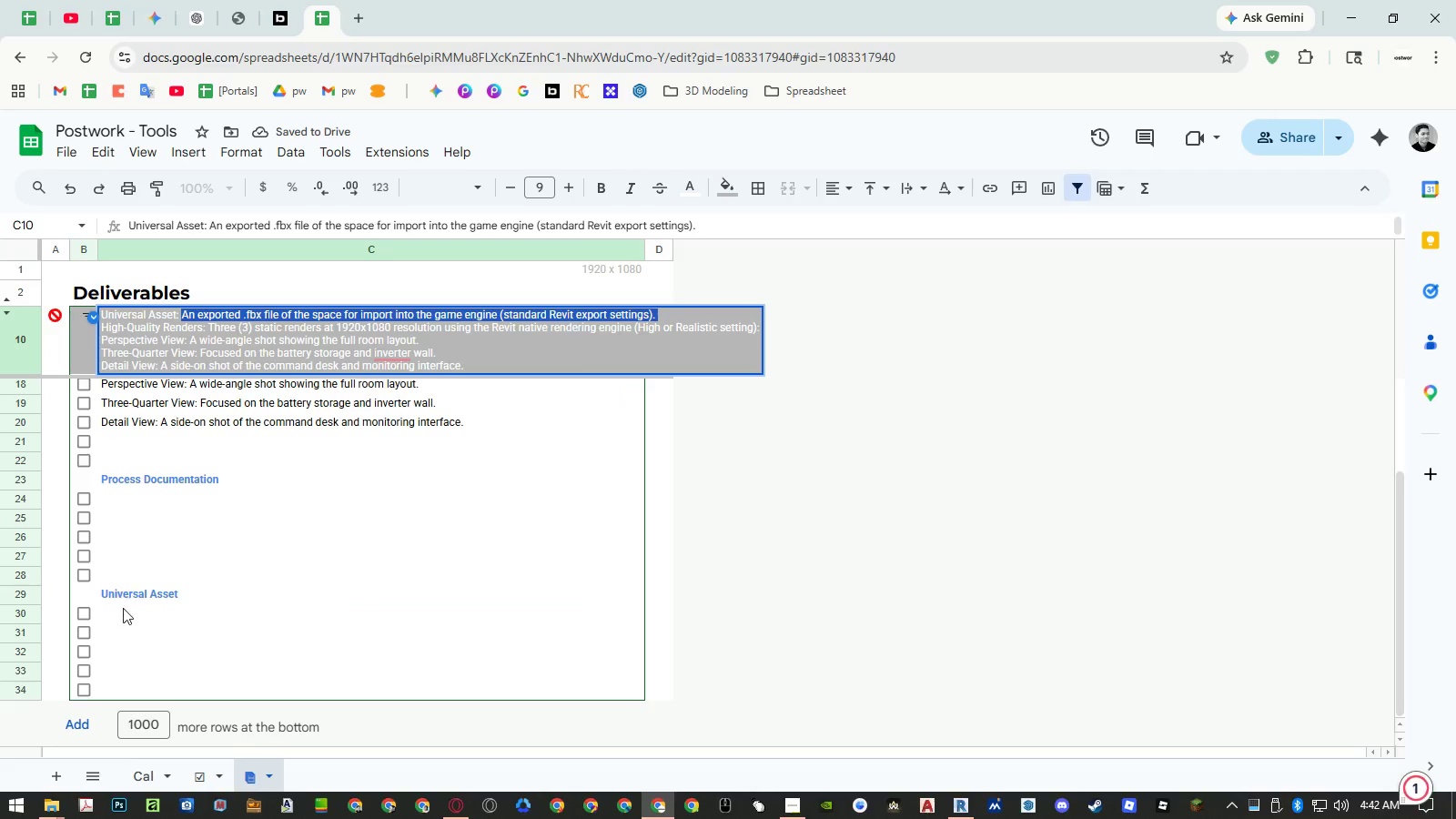 
left_click([123, 610])
 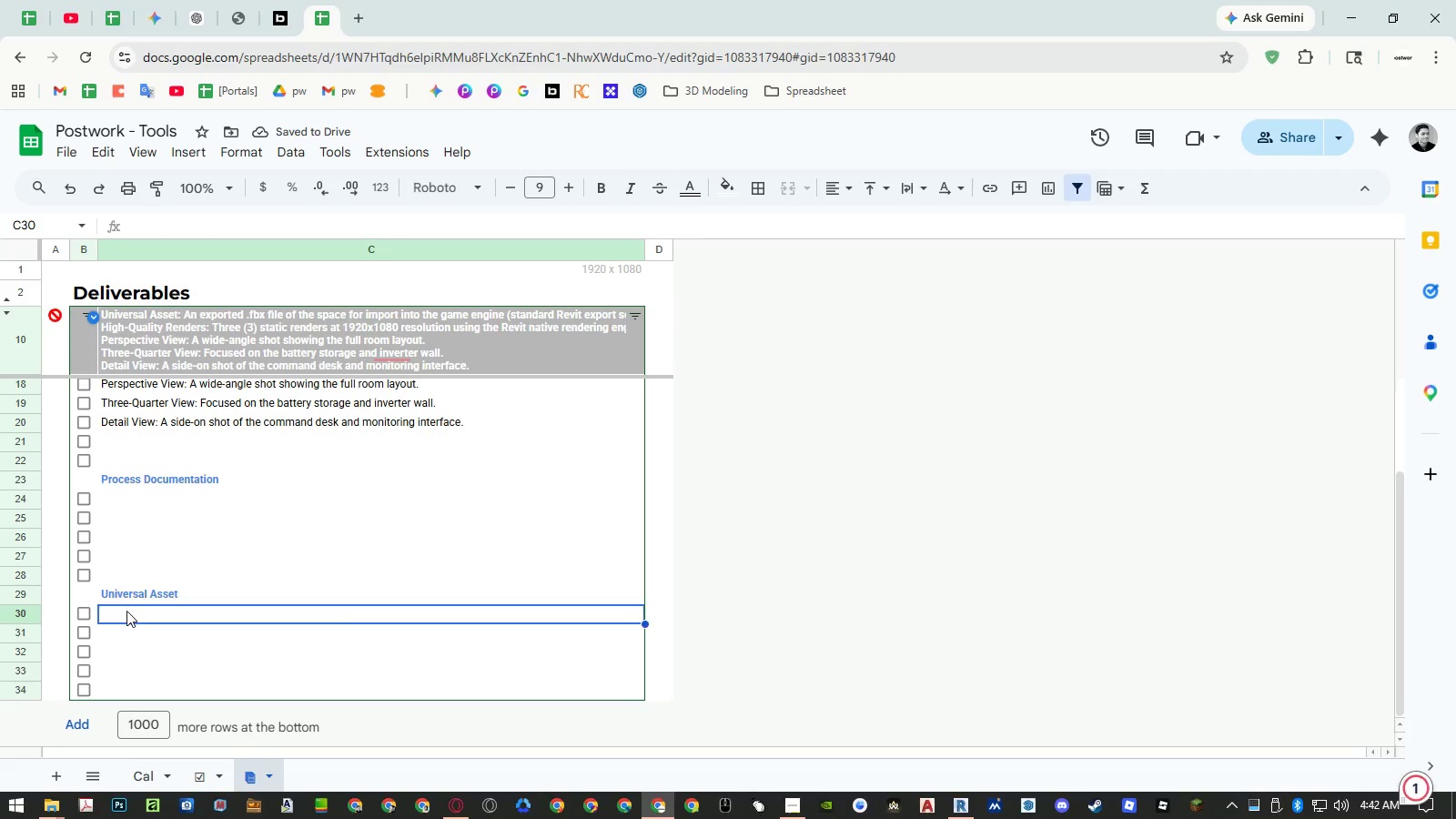 
key(Control+ControlLeft)
 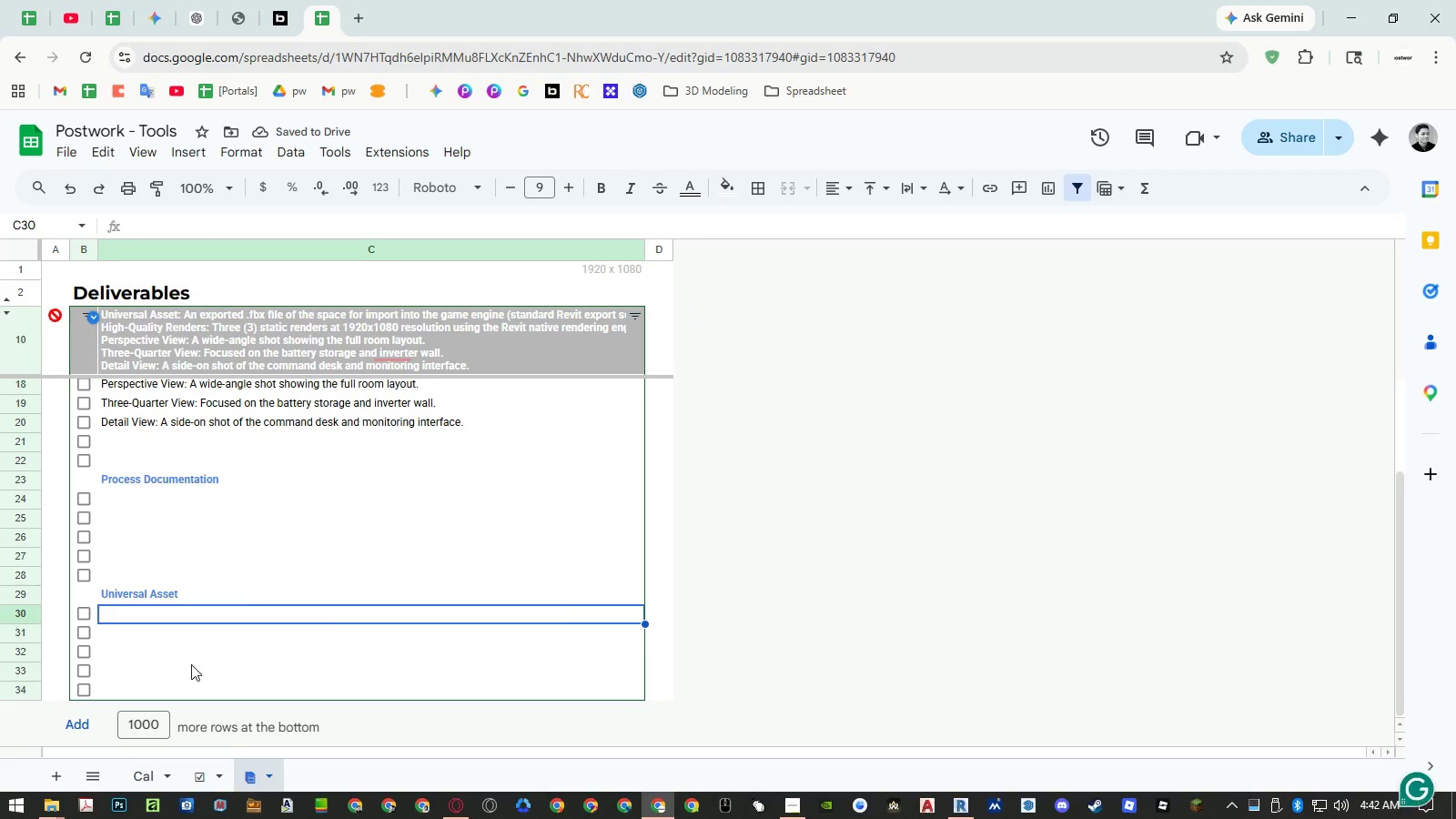 
key(Control+Shift+ShiftLeft)
 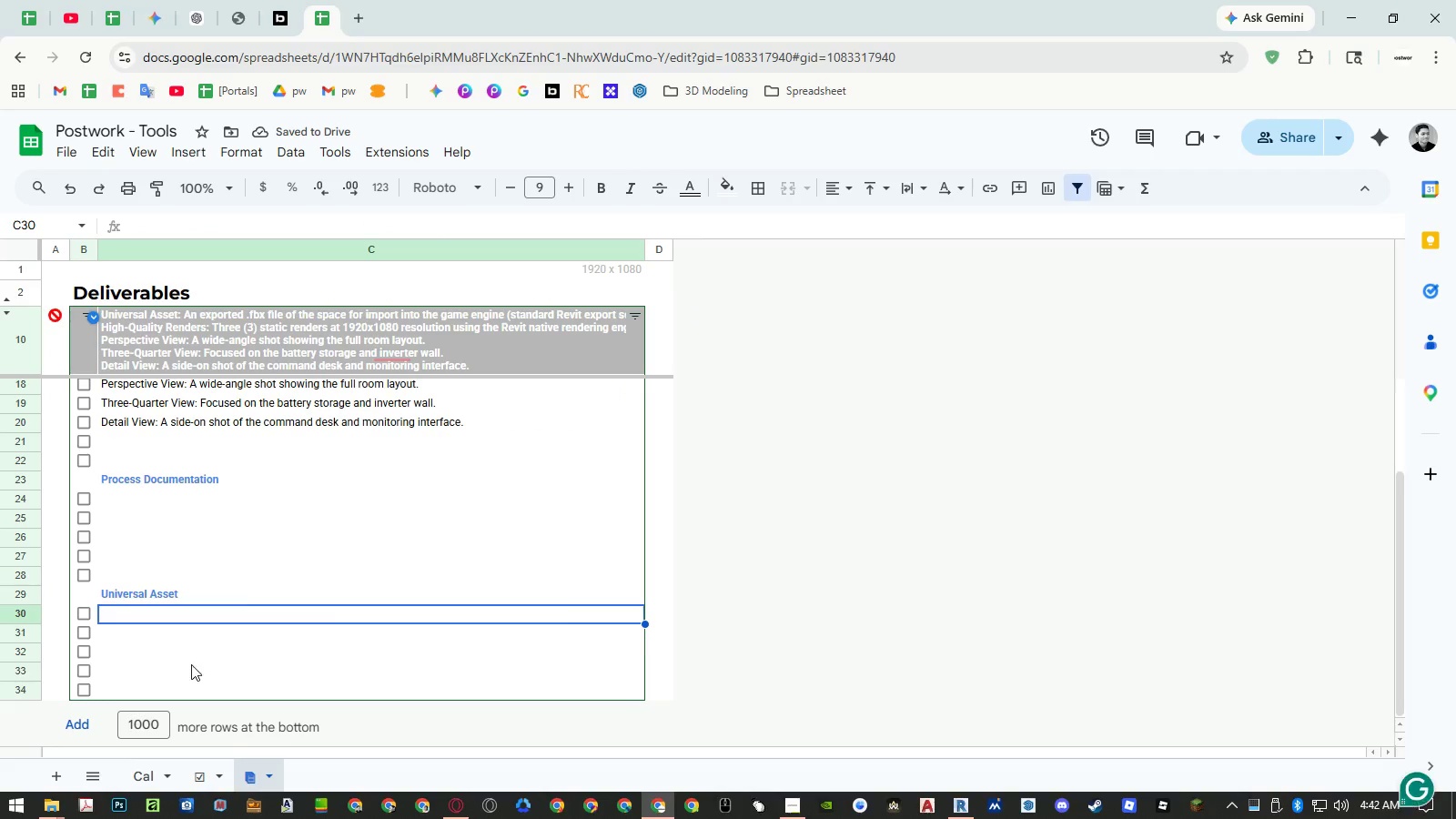 
key(Control+Shift+V)
 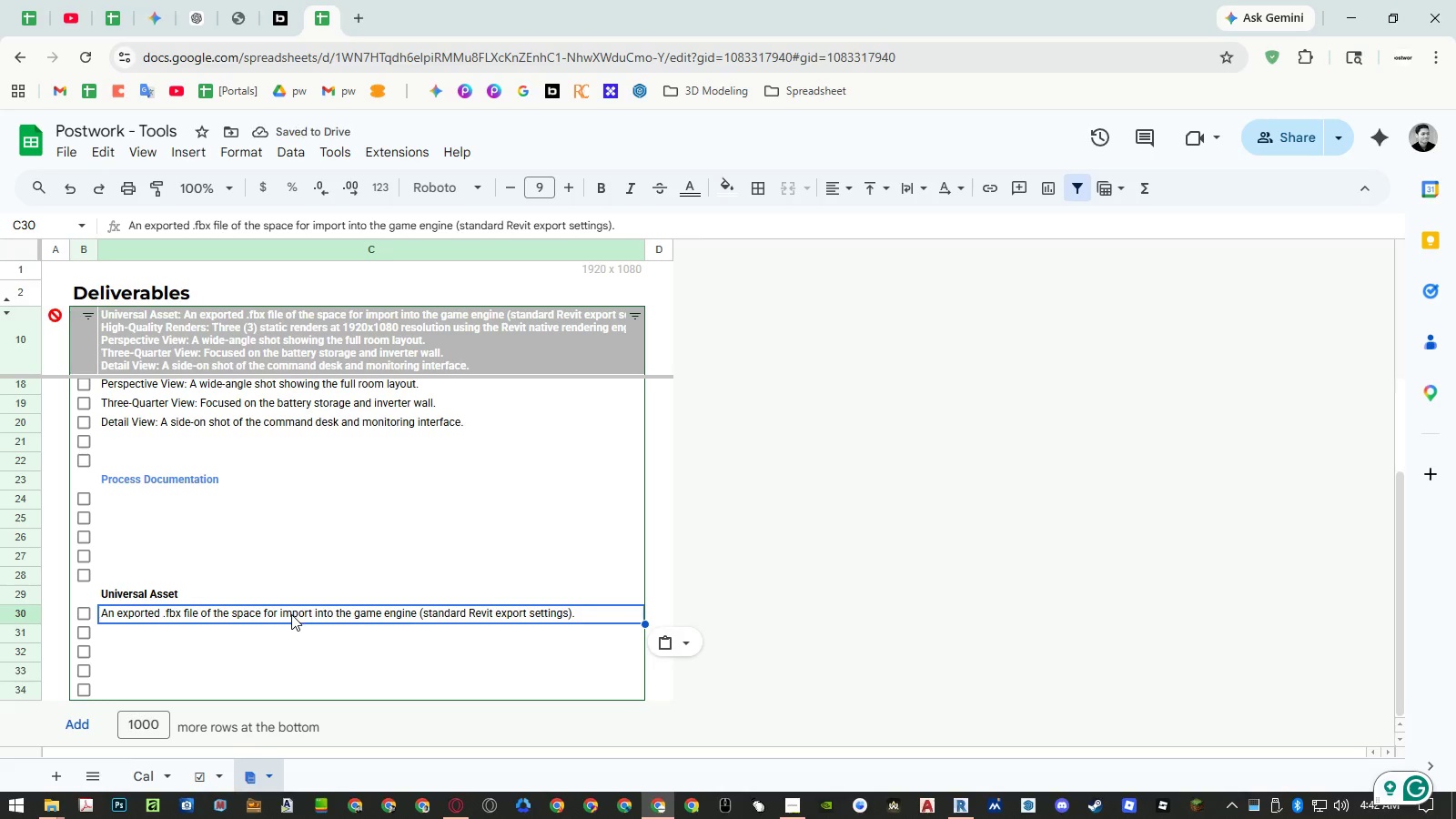 
double_click([291, 614])
 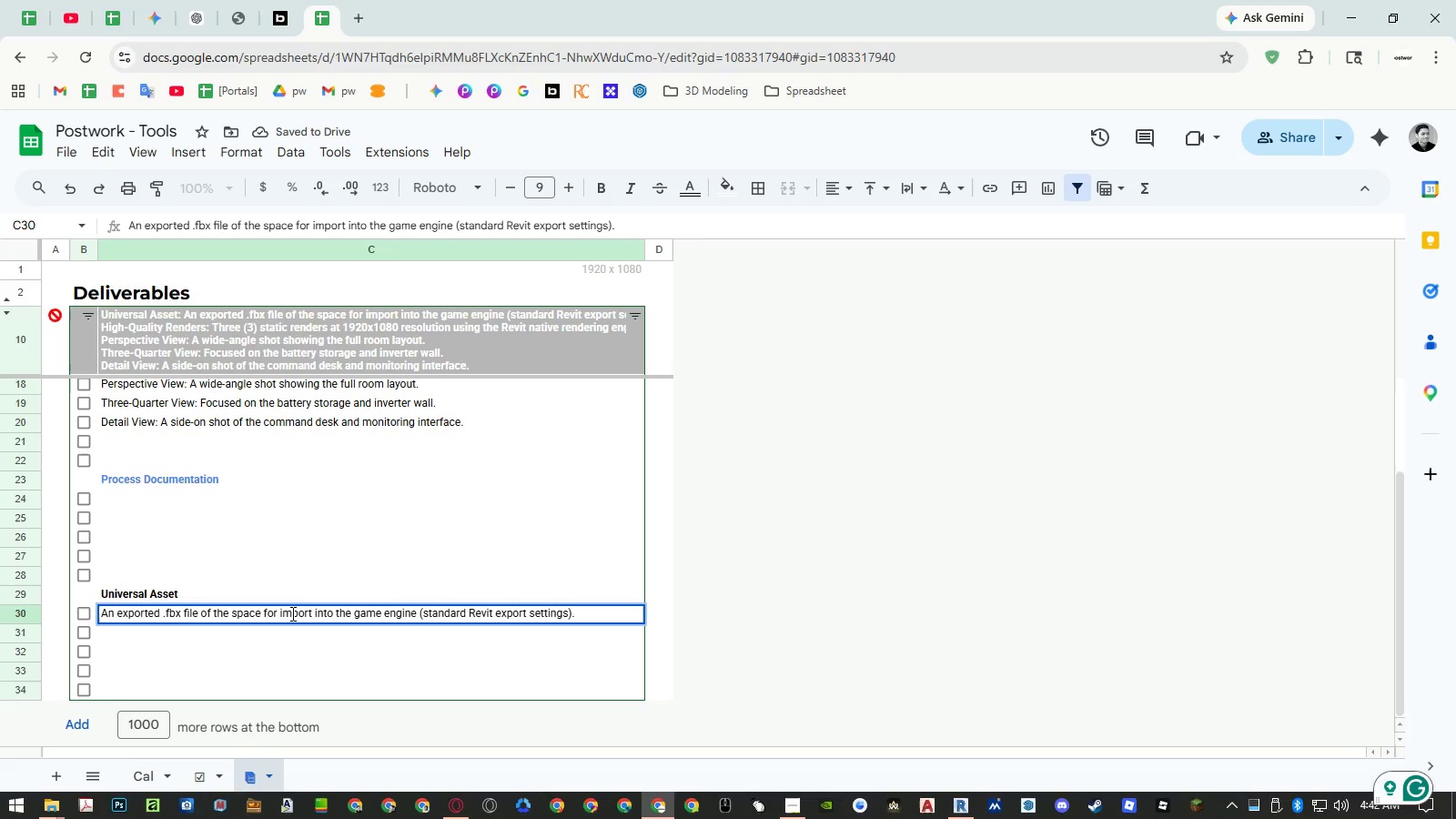 
key(Backspace)
 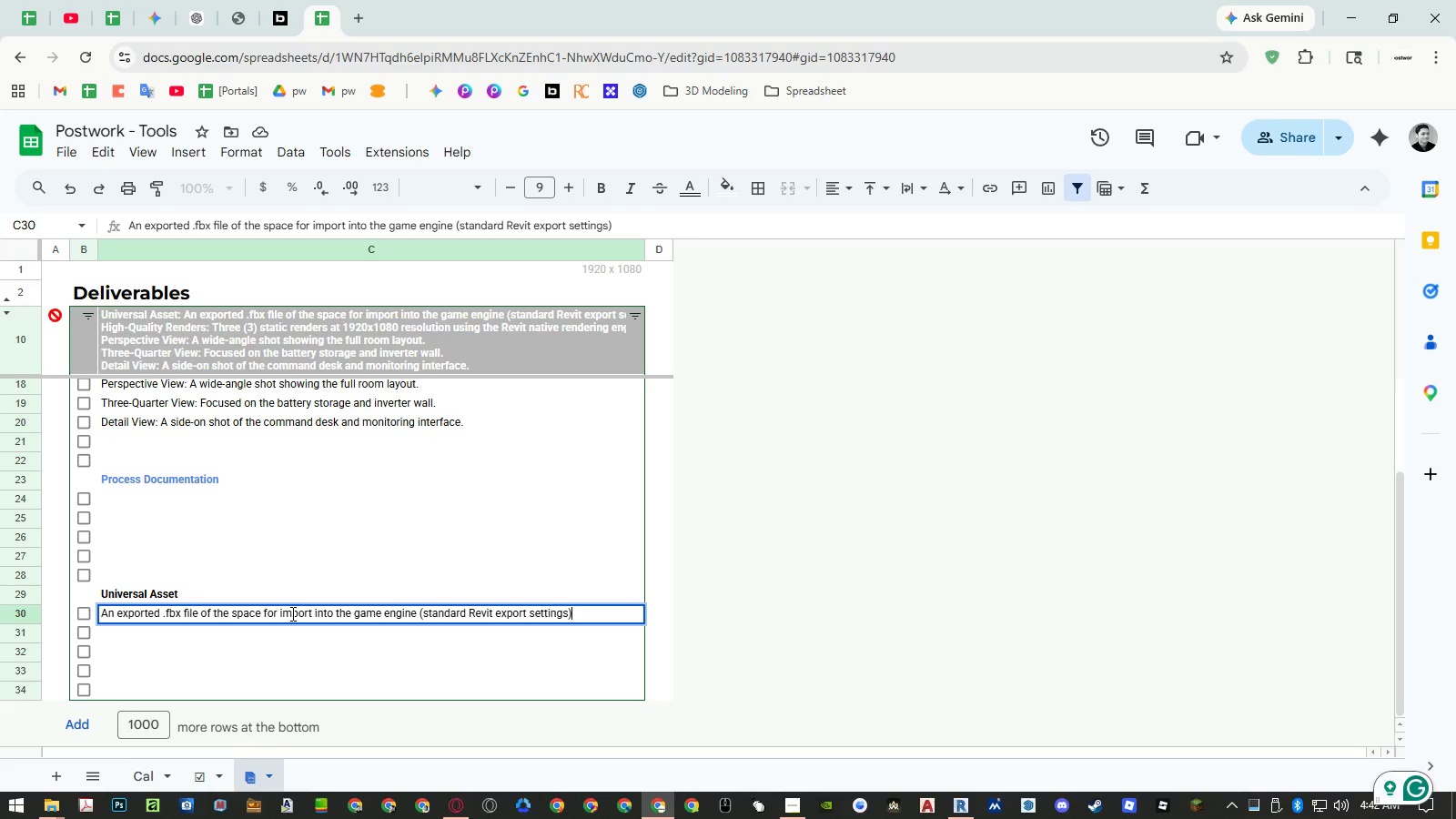 
key(Enter)
 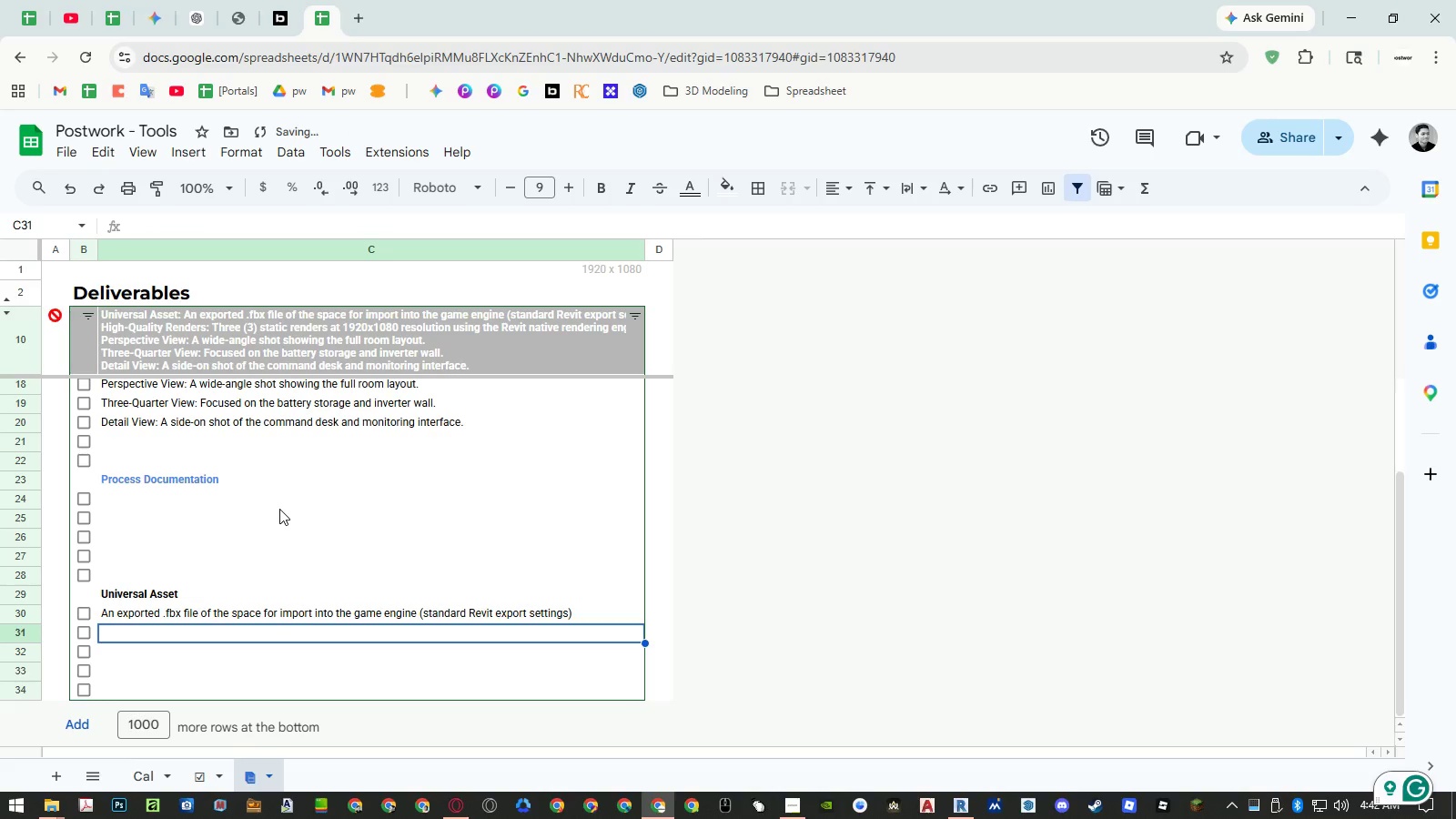 
scroll: coordinate [279, 508], scroll_direction: up, amount: 9.0
 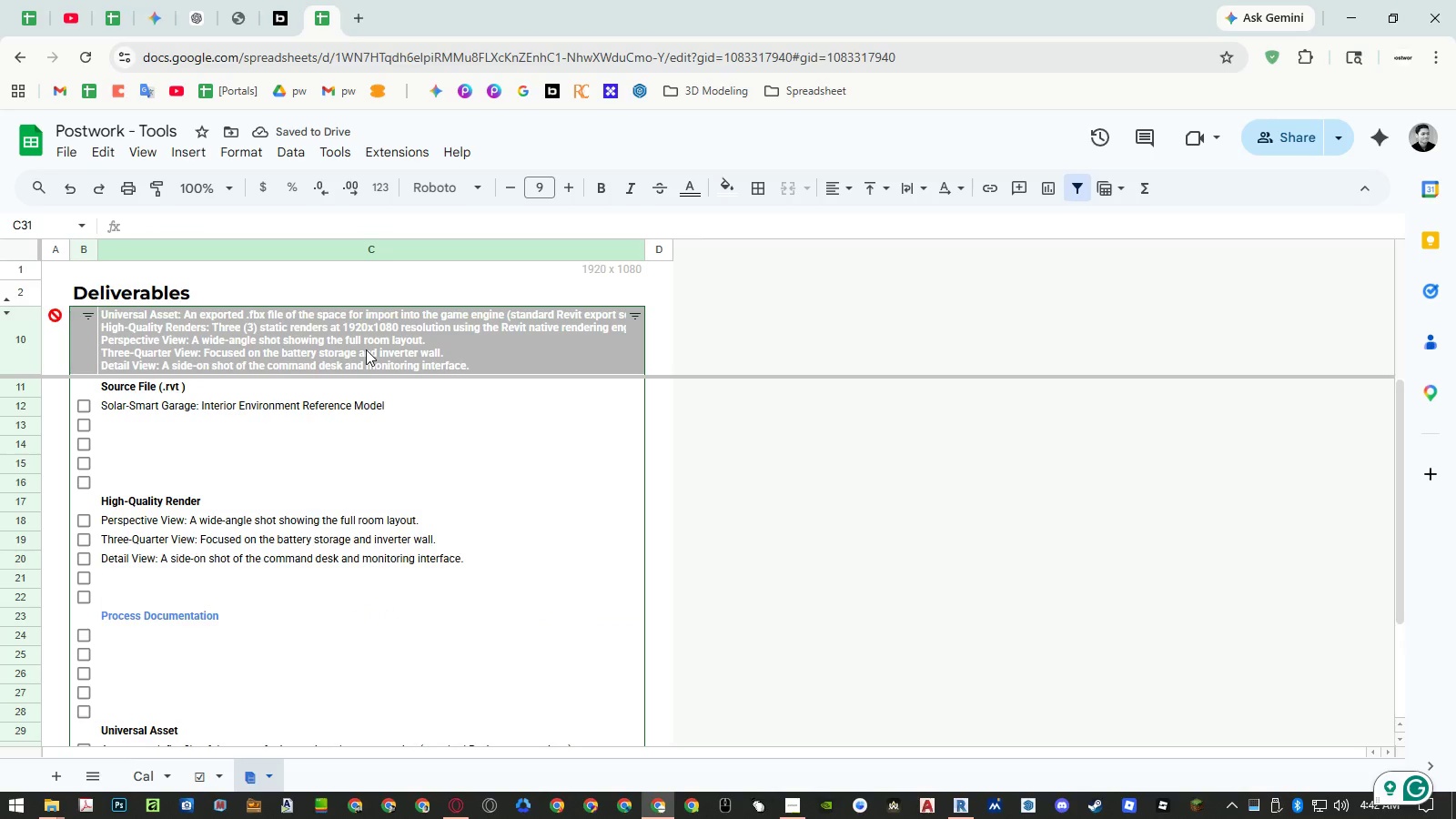 
left_click([366, 349])
 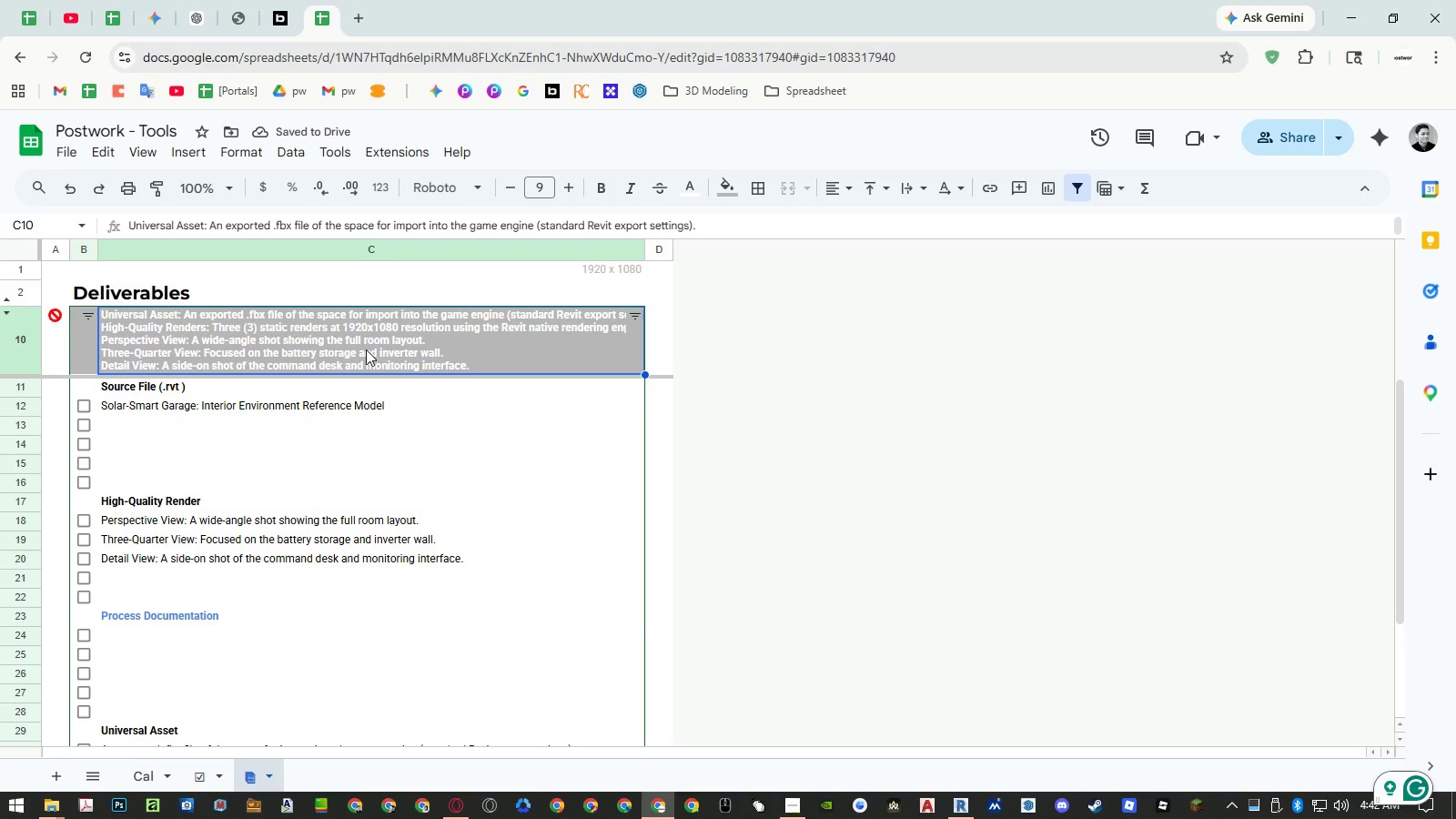 
key(Delete)
 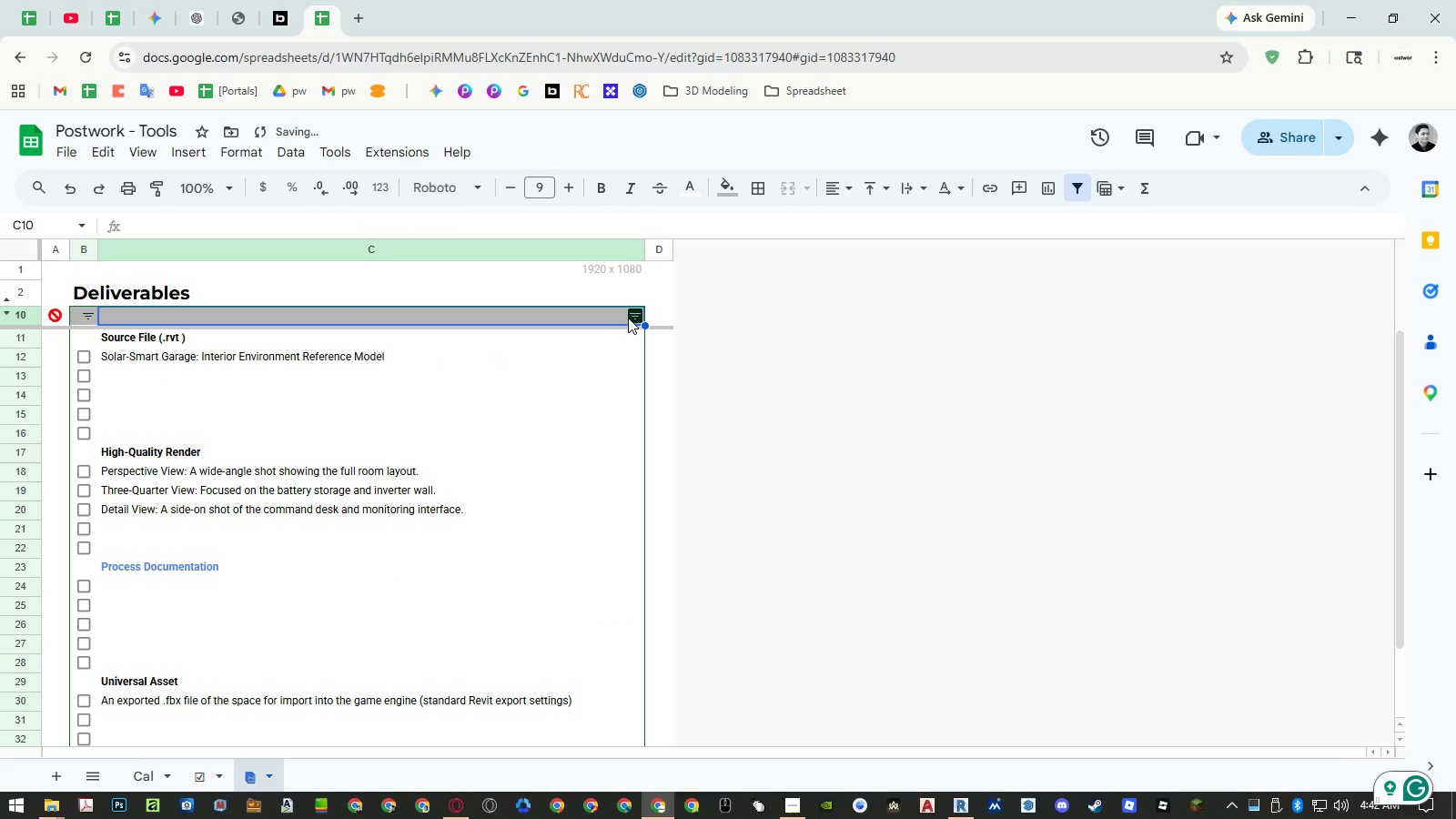 
left_click([628, 318])
 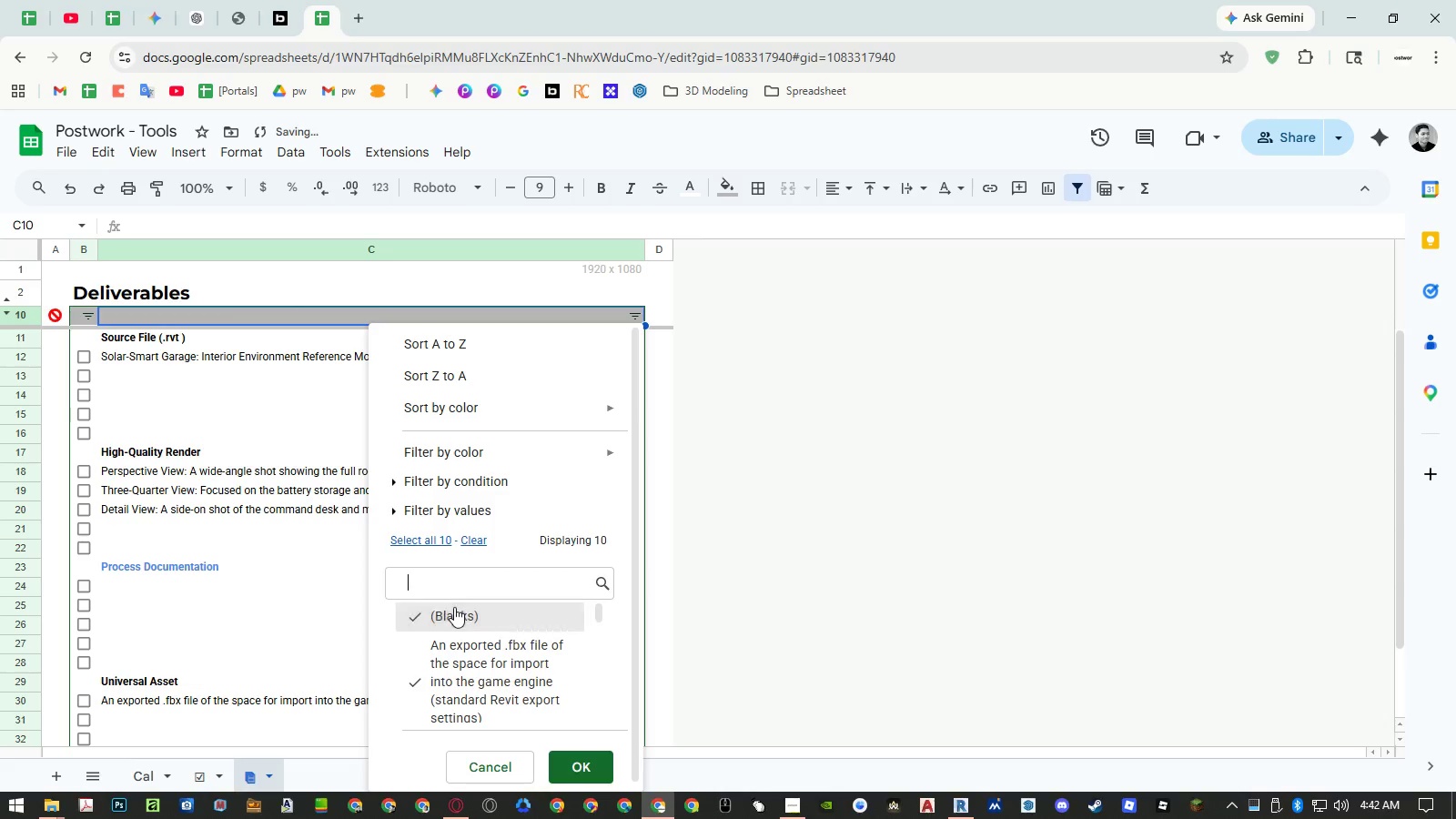 
double_click([587, 769])
 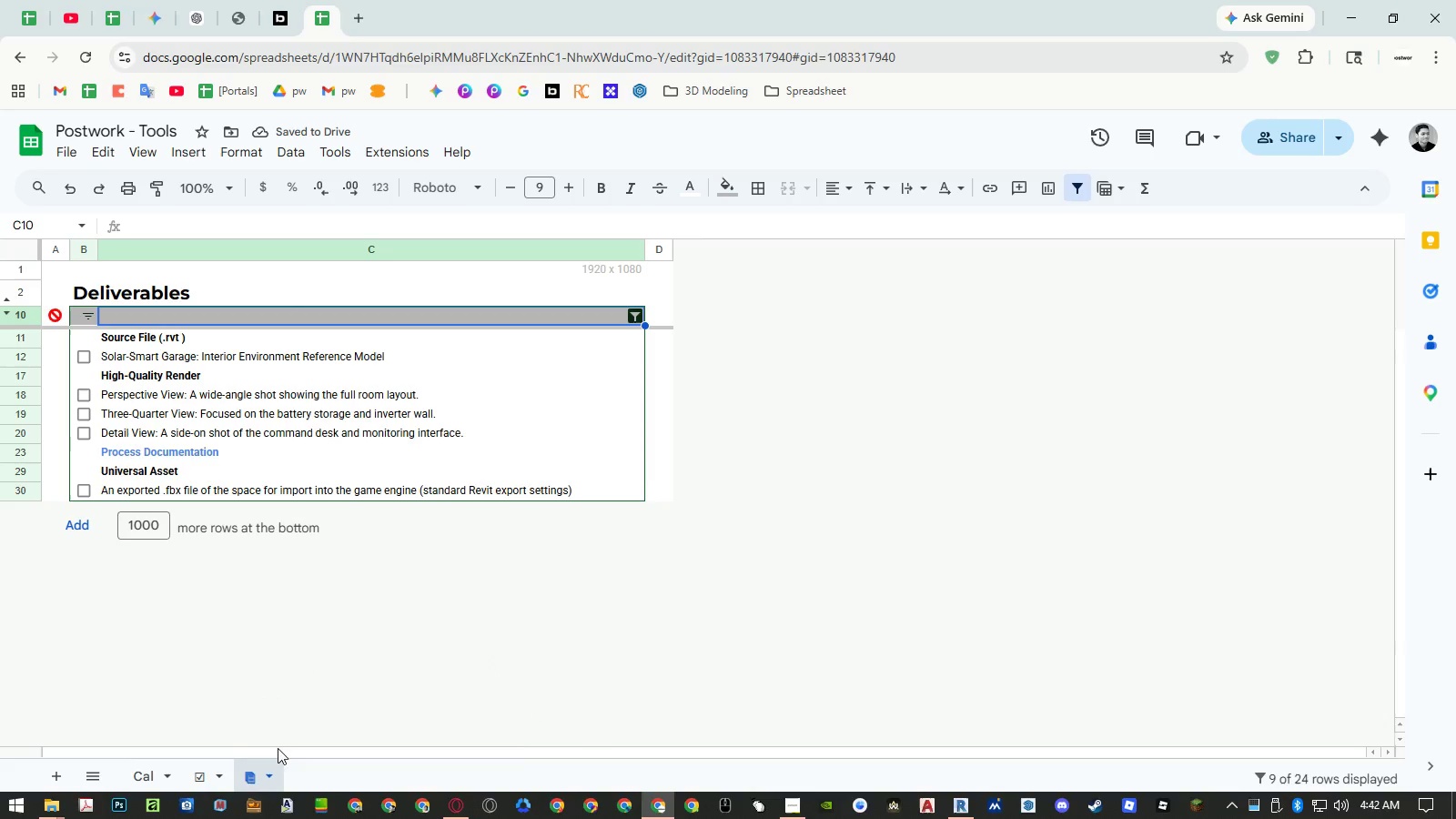 
left_click([215, 771])
 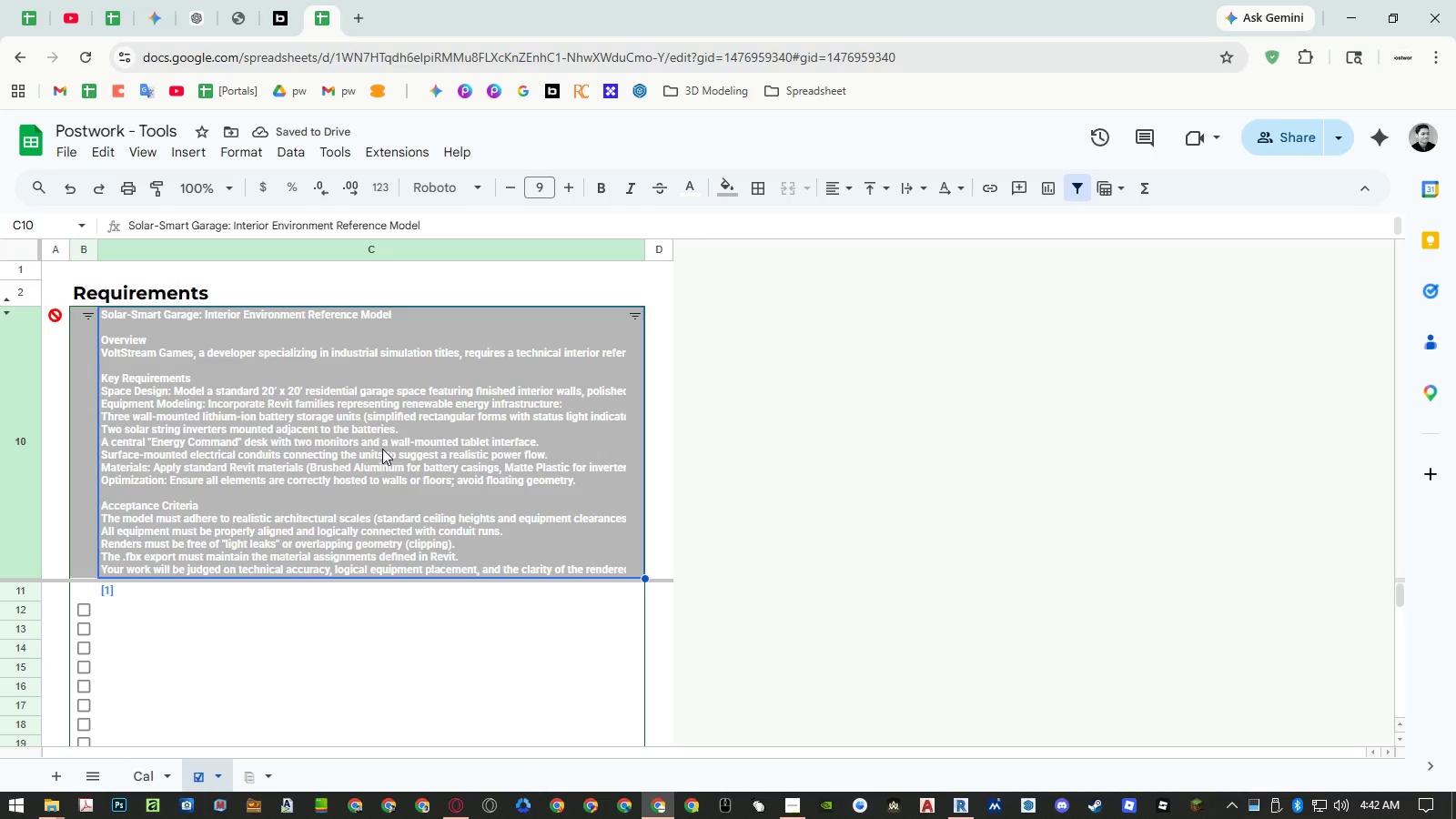 
double_click([382, 449])
 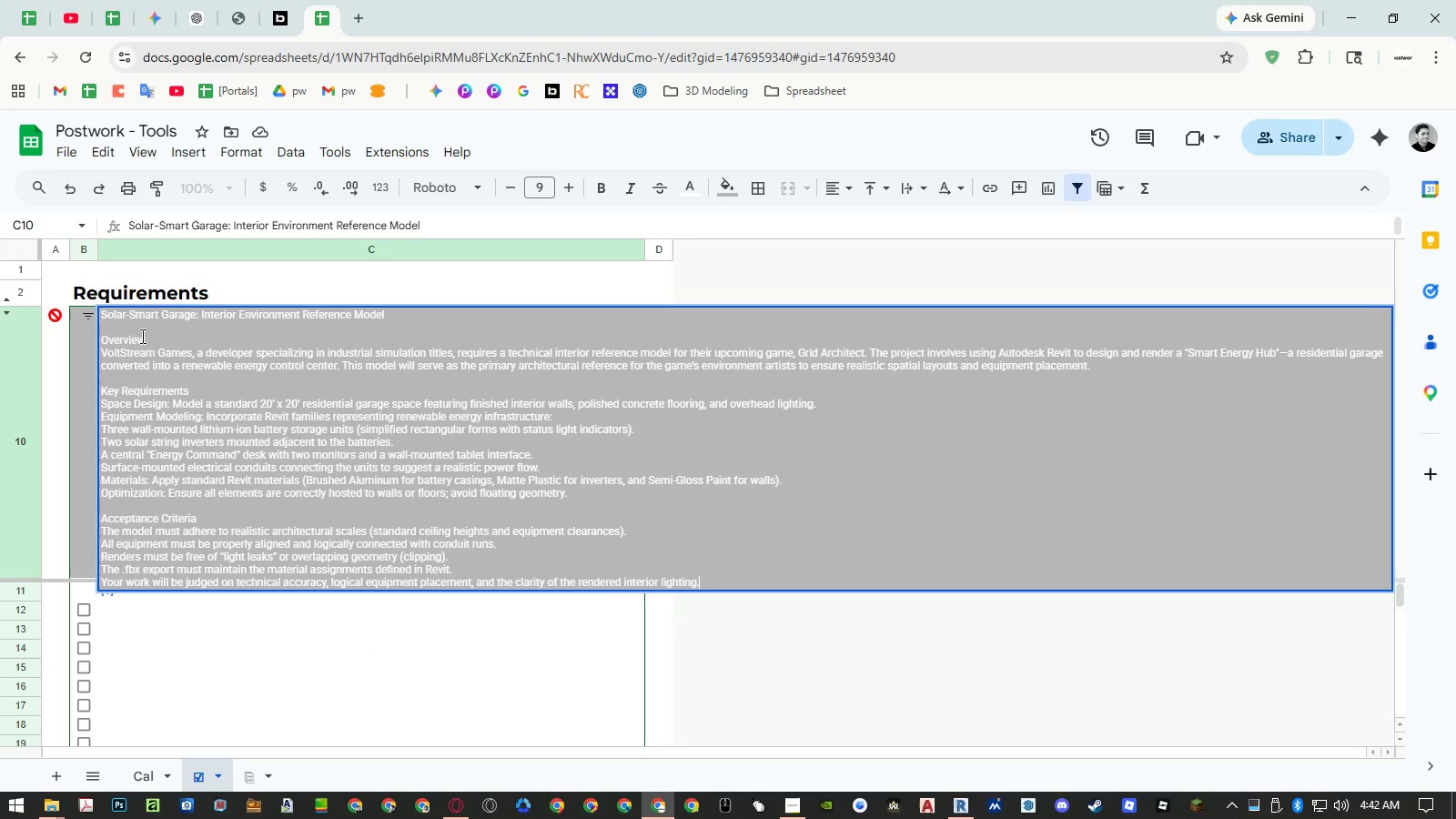 
double_click([137, 338])
 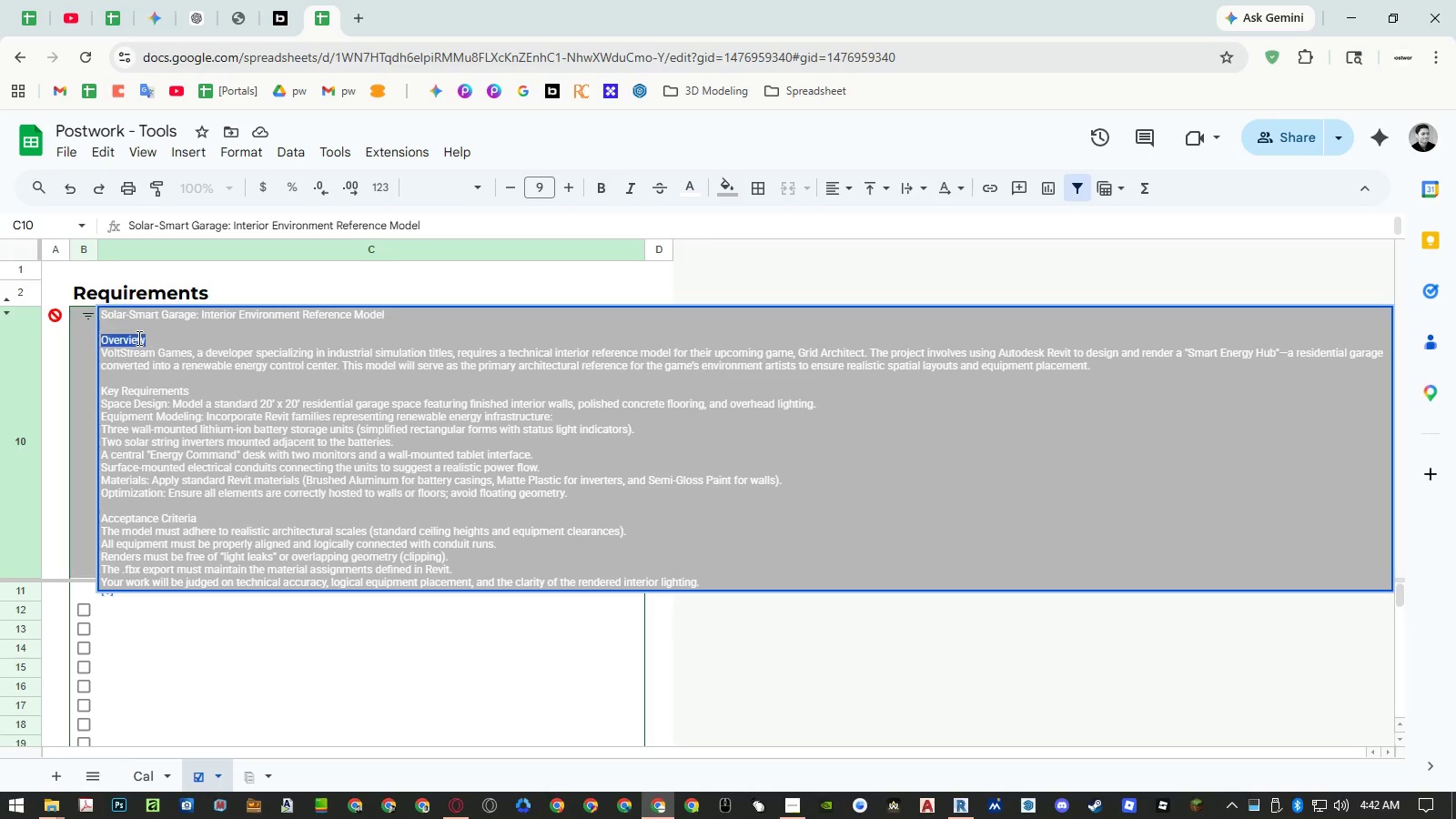 
triple_click([137, 338])
 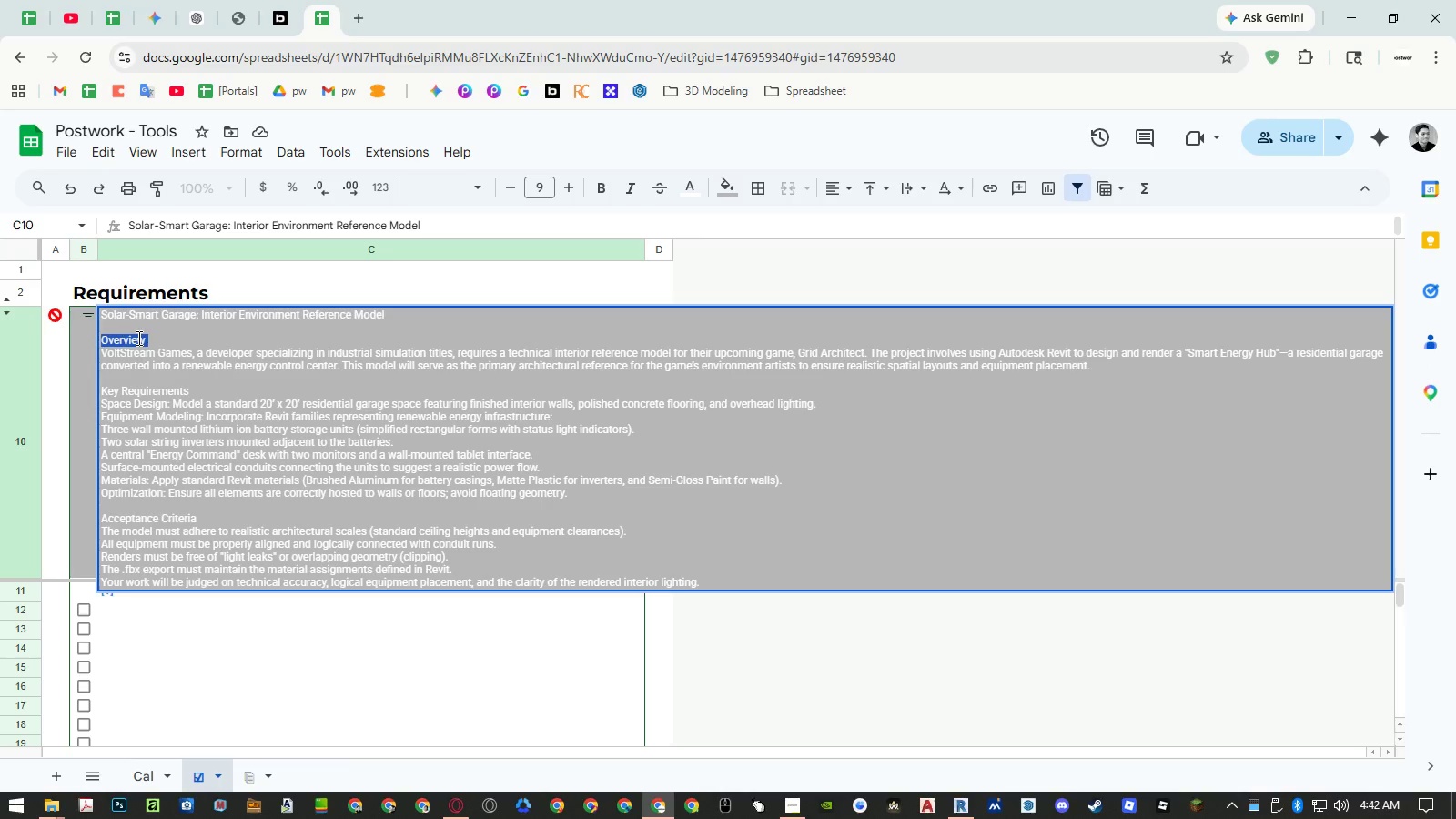 
key(Backspace)
 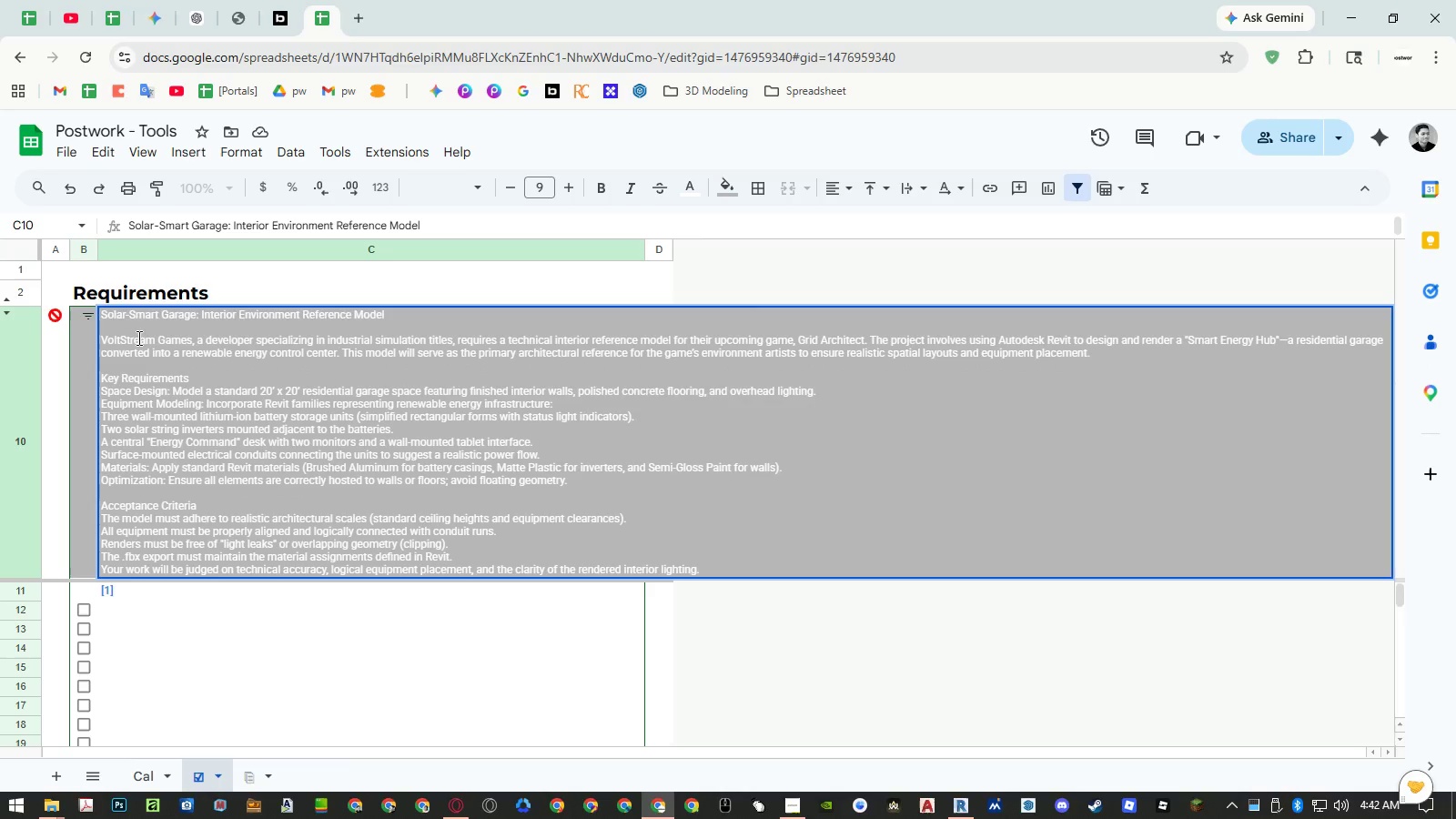 
key(Backspace)
 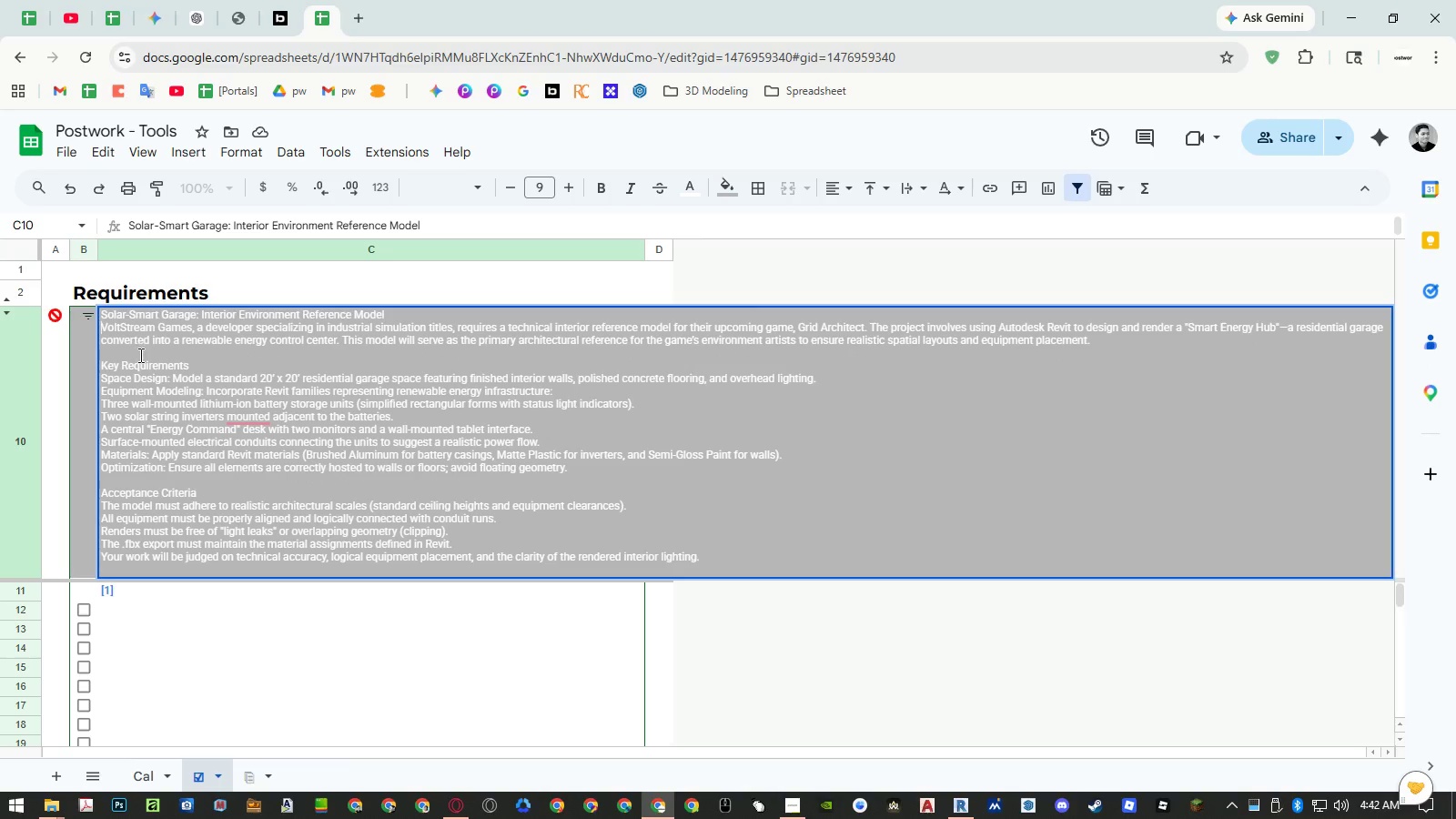 
key(Enter)
 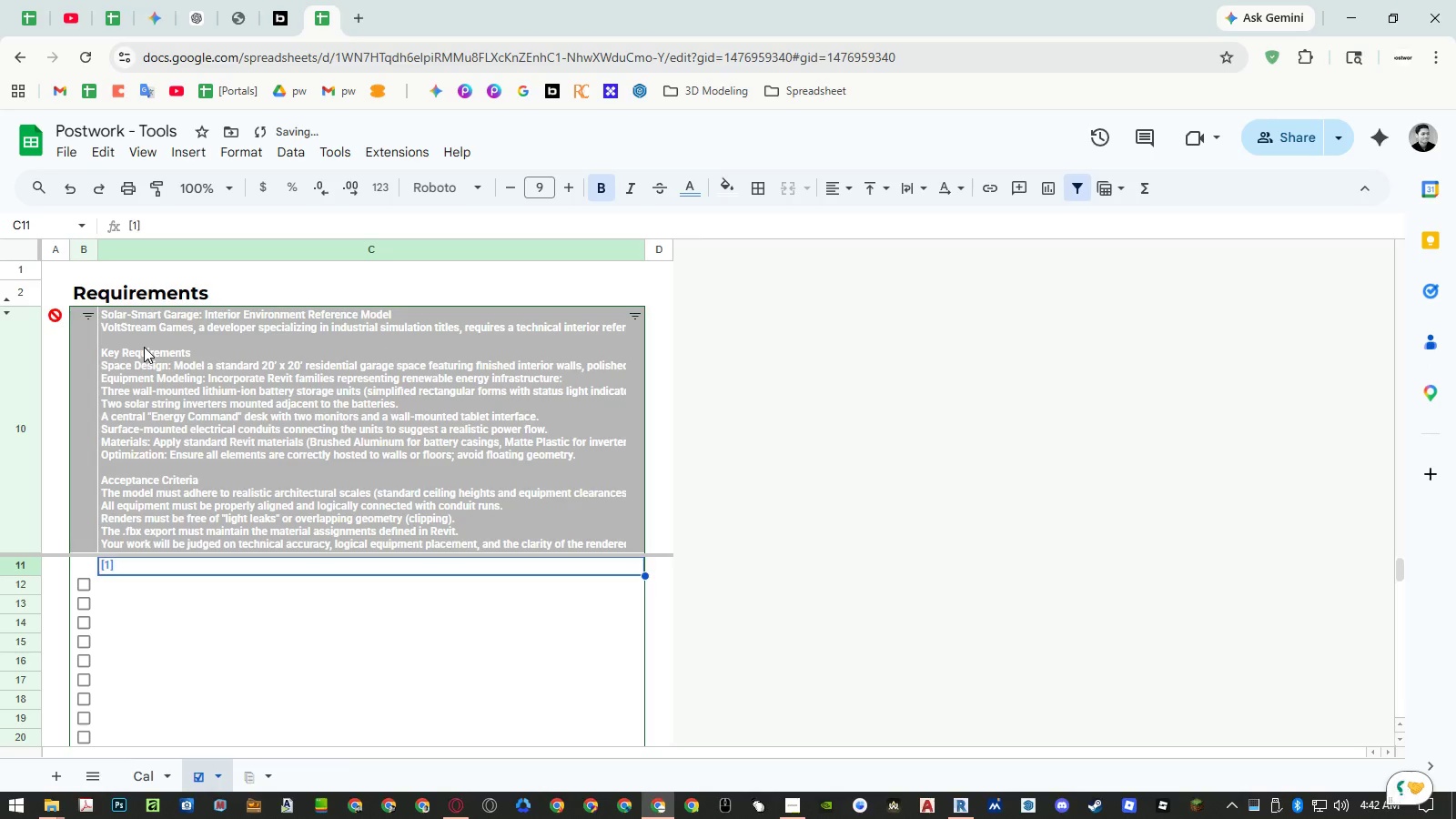 
double_click([144, 347])
 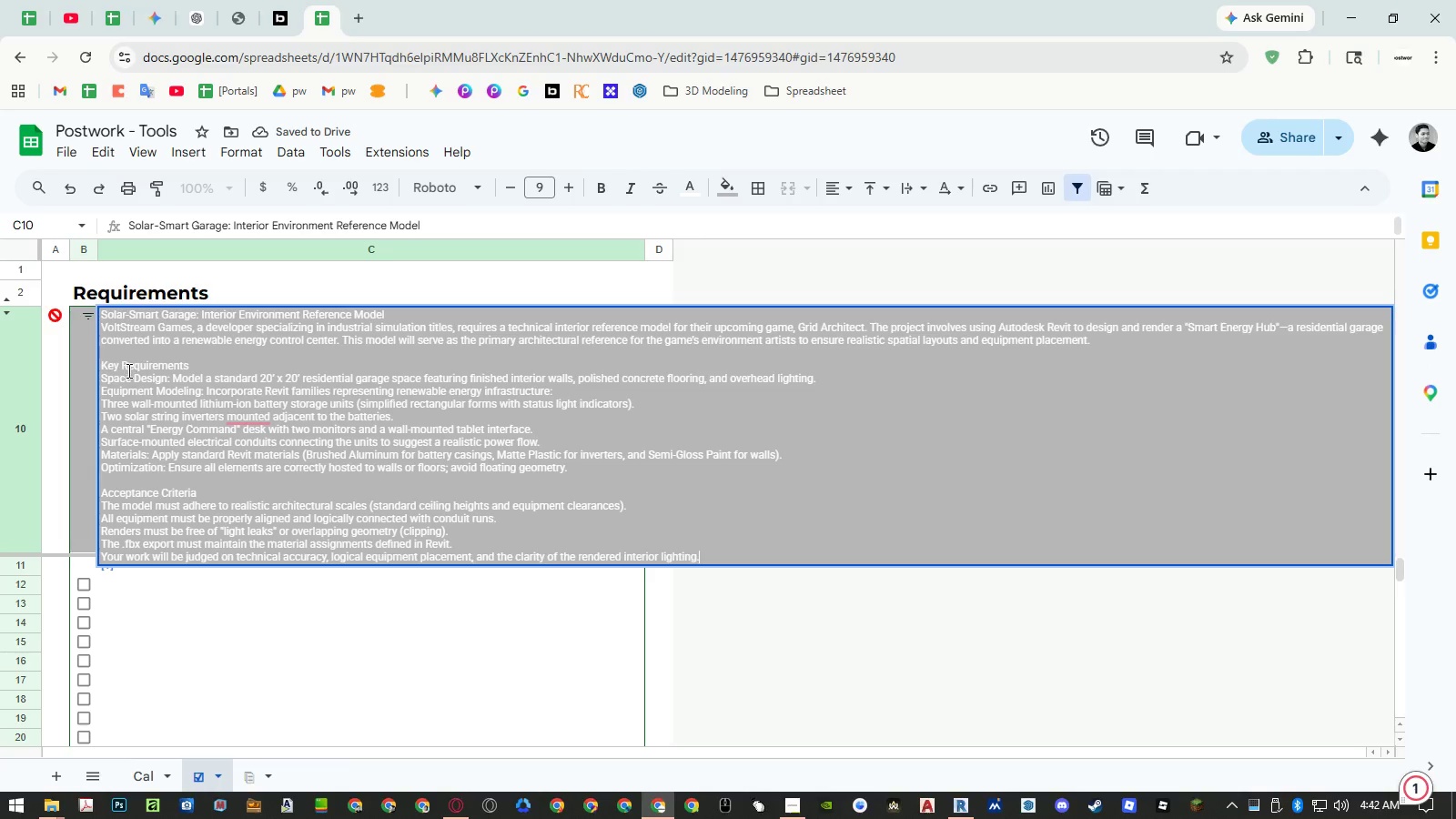 
double_click([126, 373])
 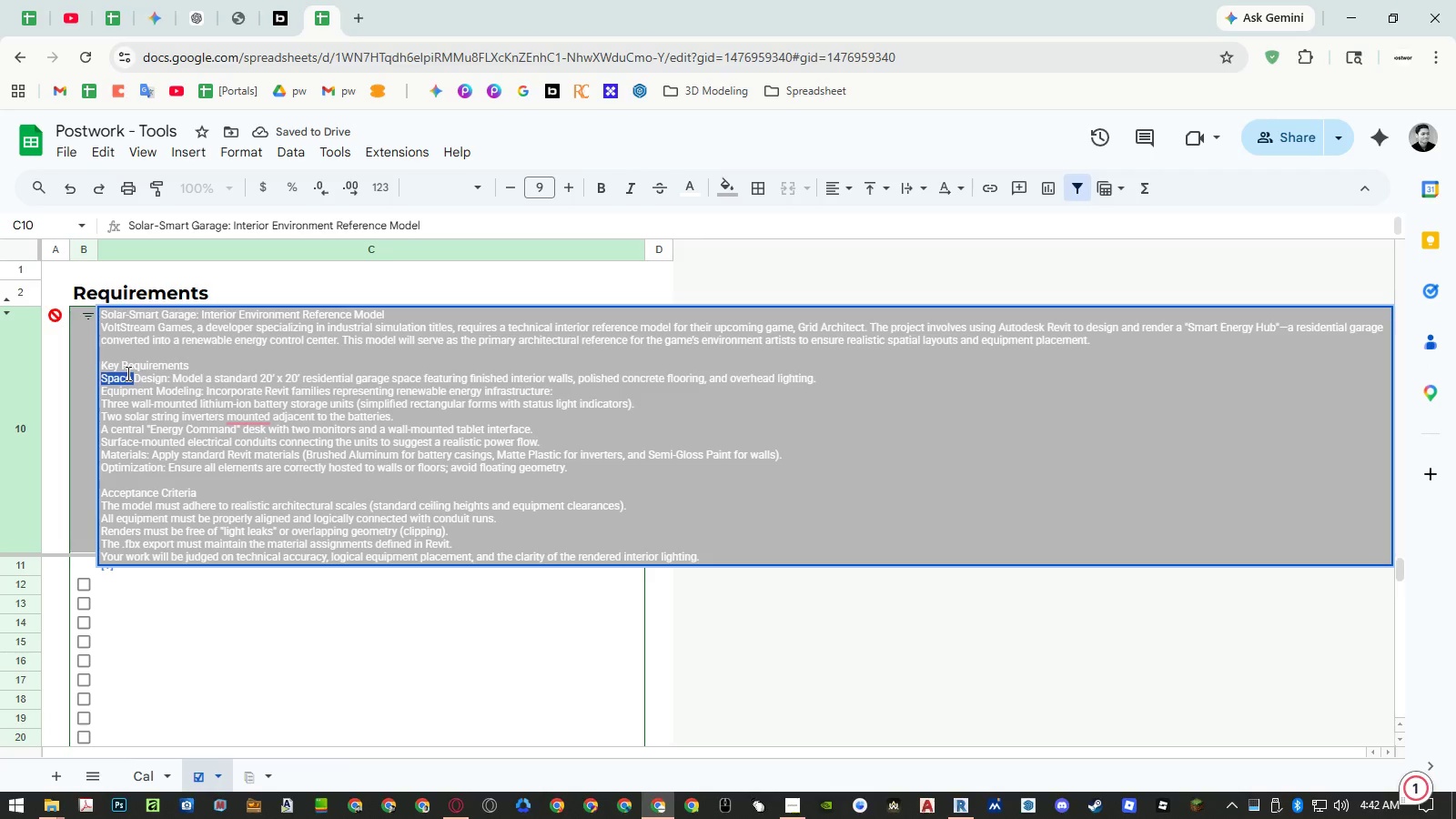 
triple_click([126, 373])
 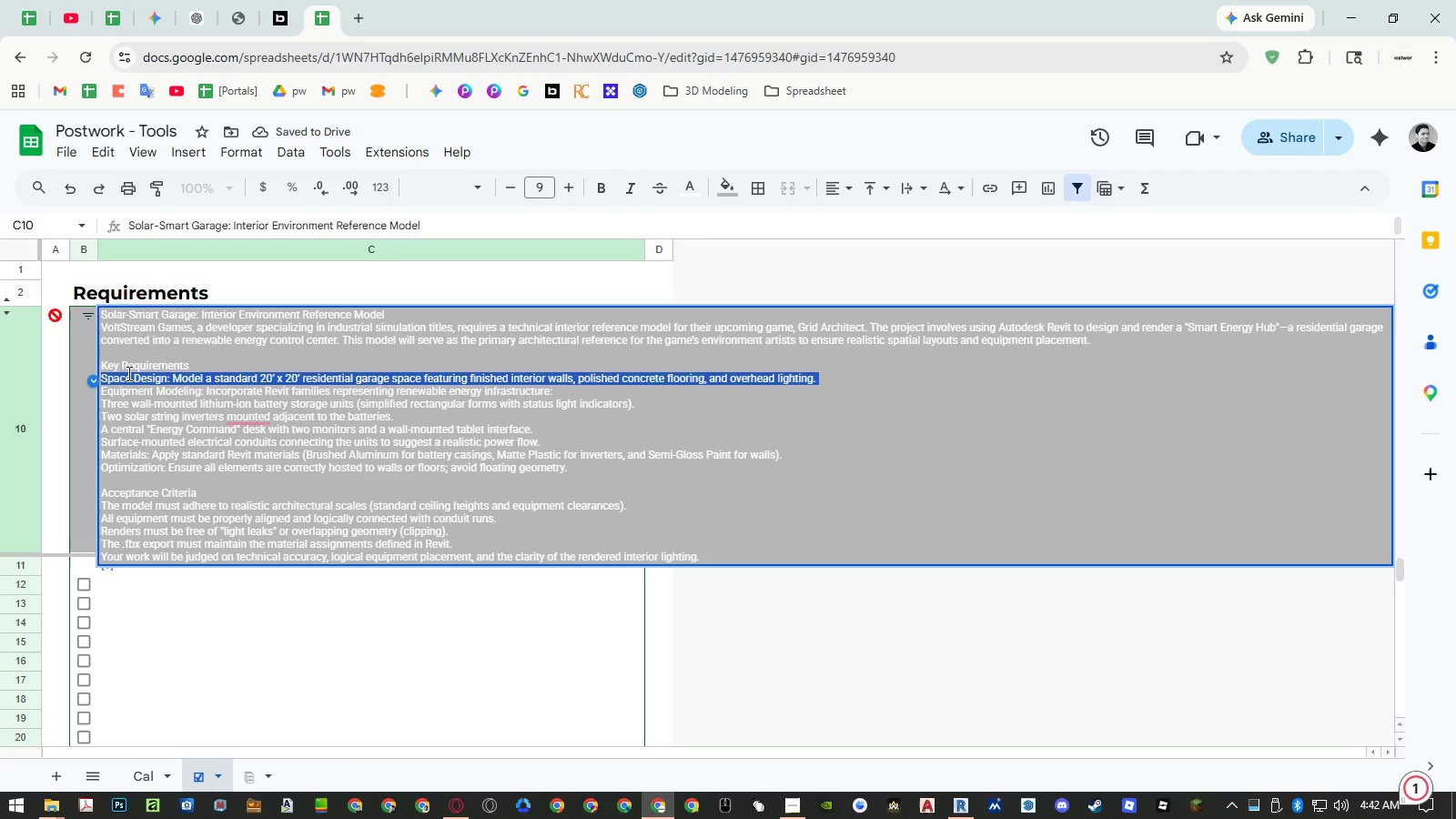 
key(Control+ControlLeft)
 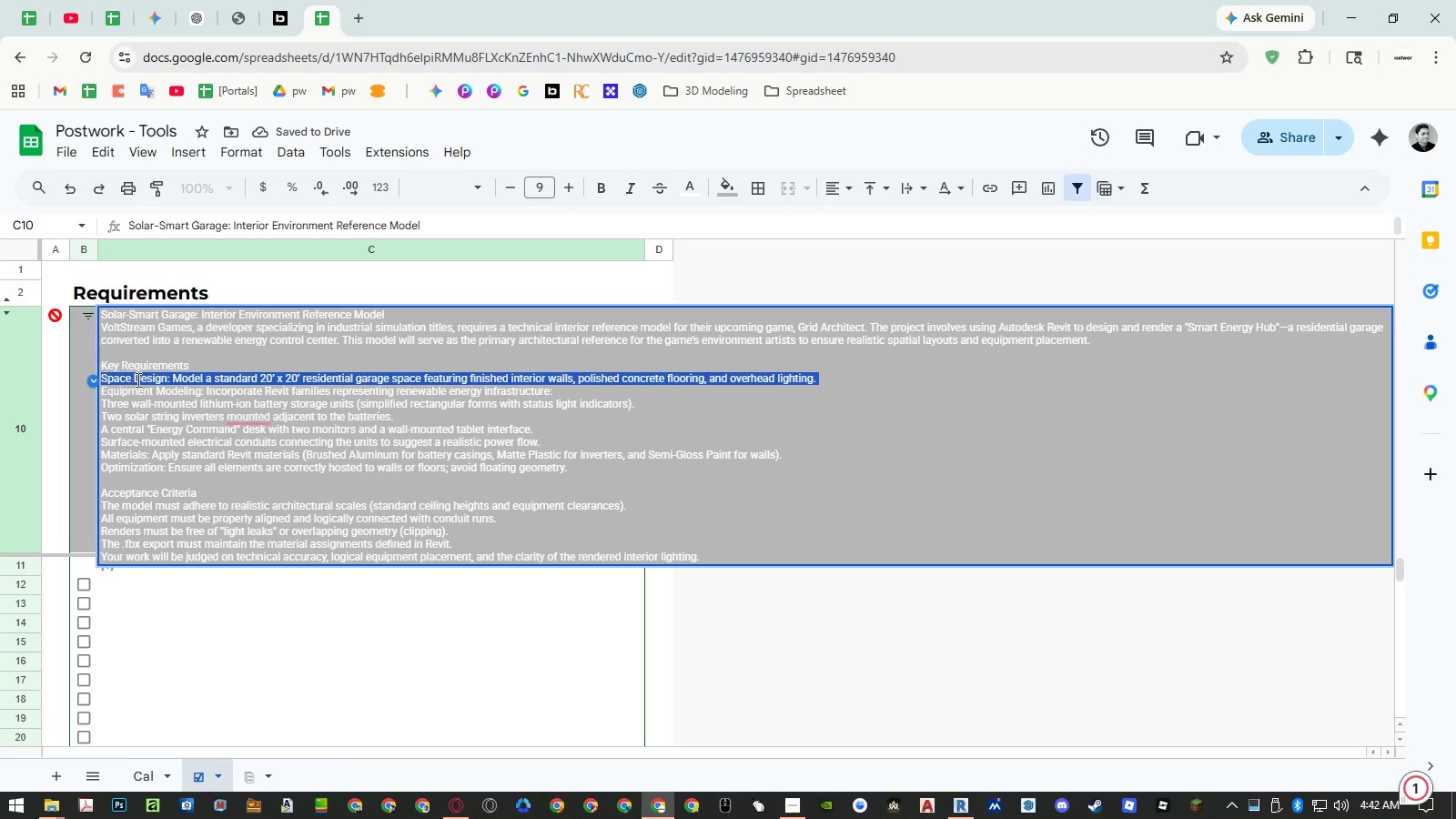 
key(Control+C)
 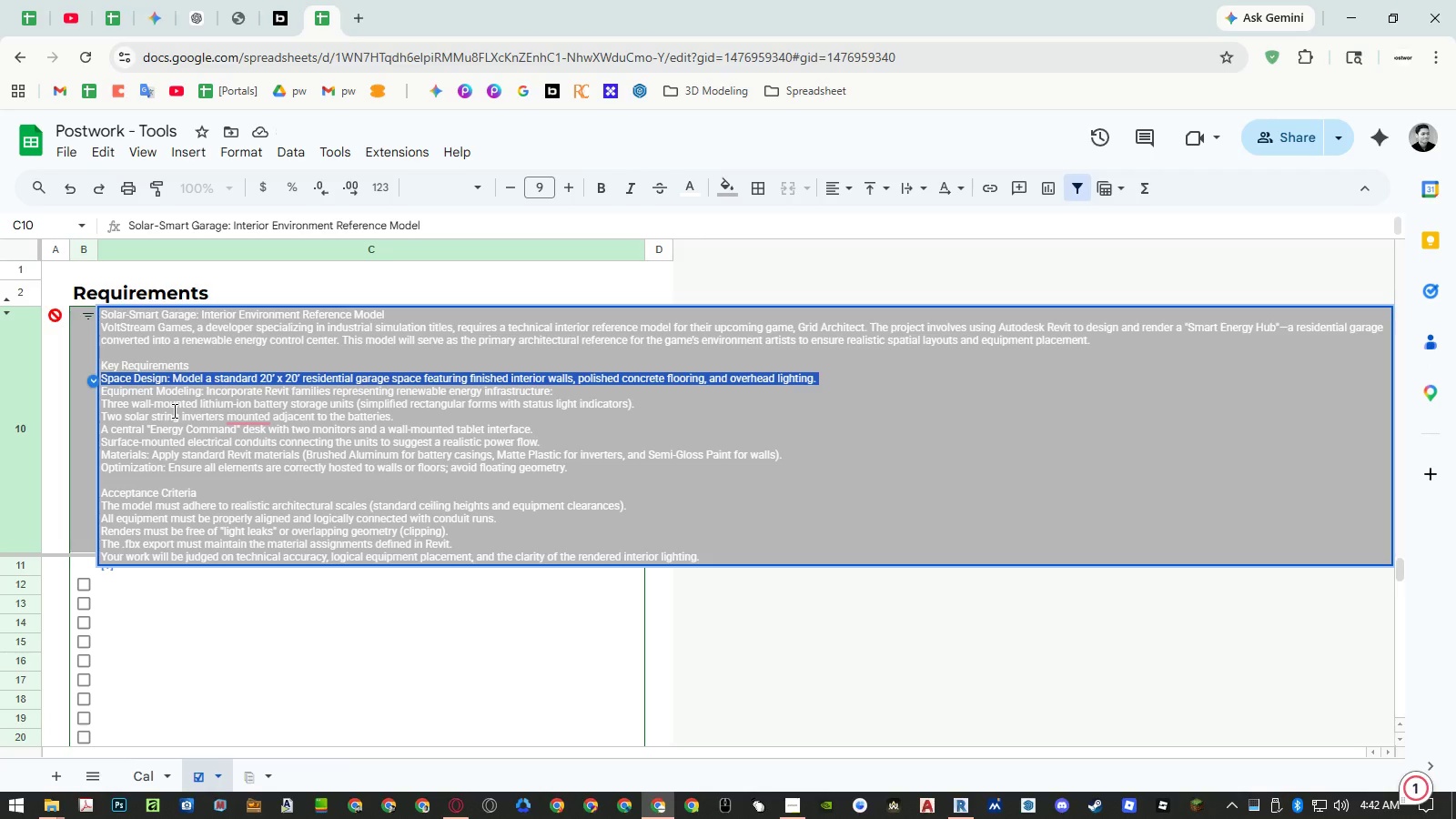 
key(Escape)
 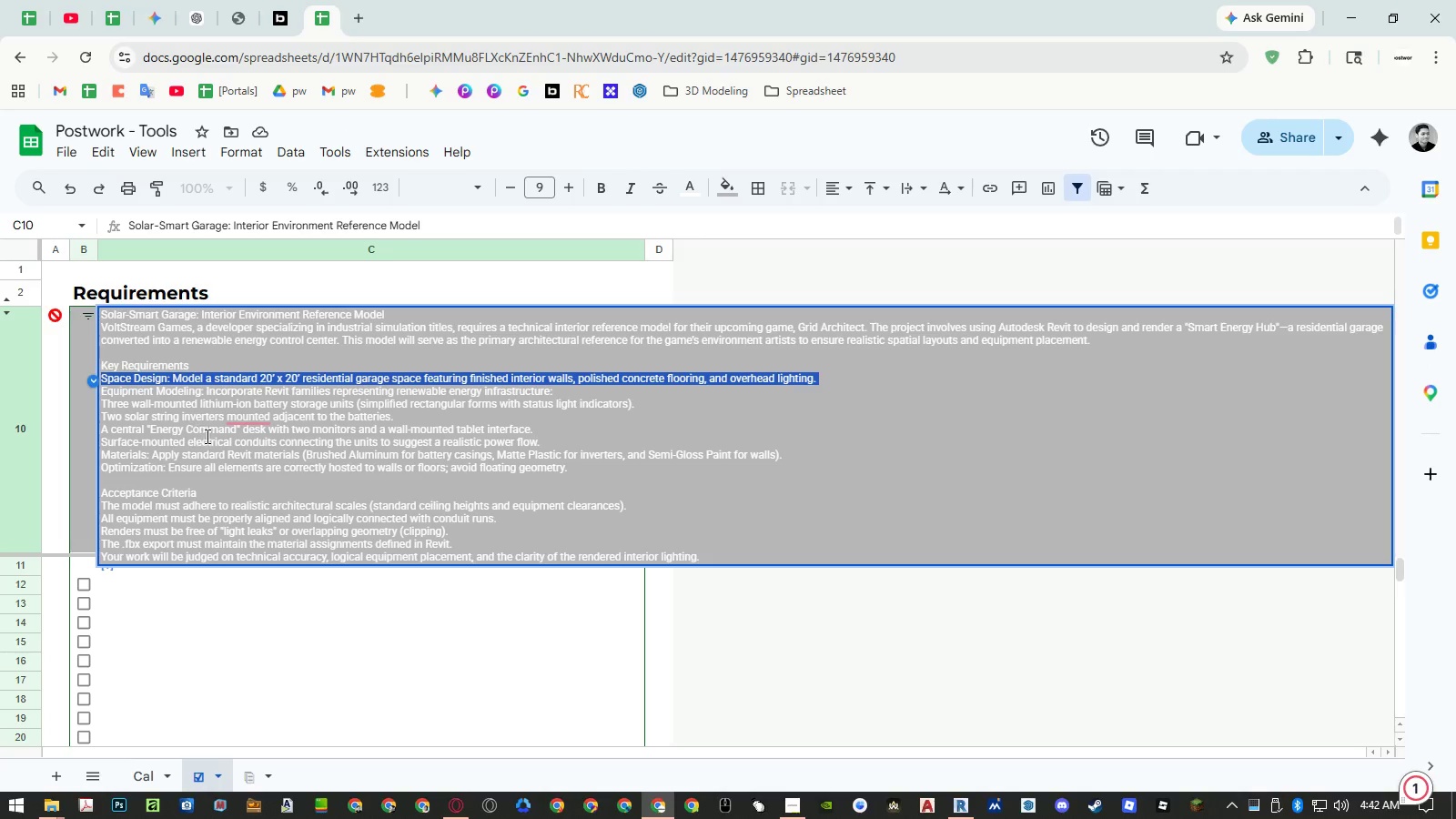 
left_click([224, 410])
 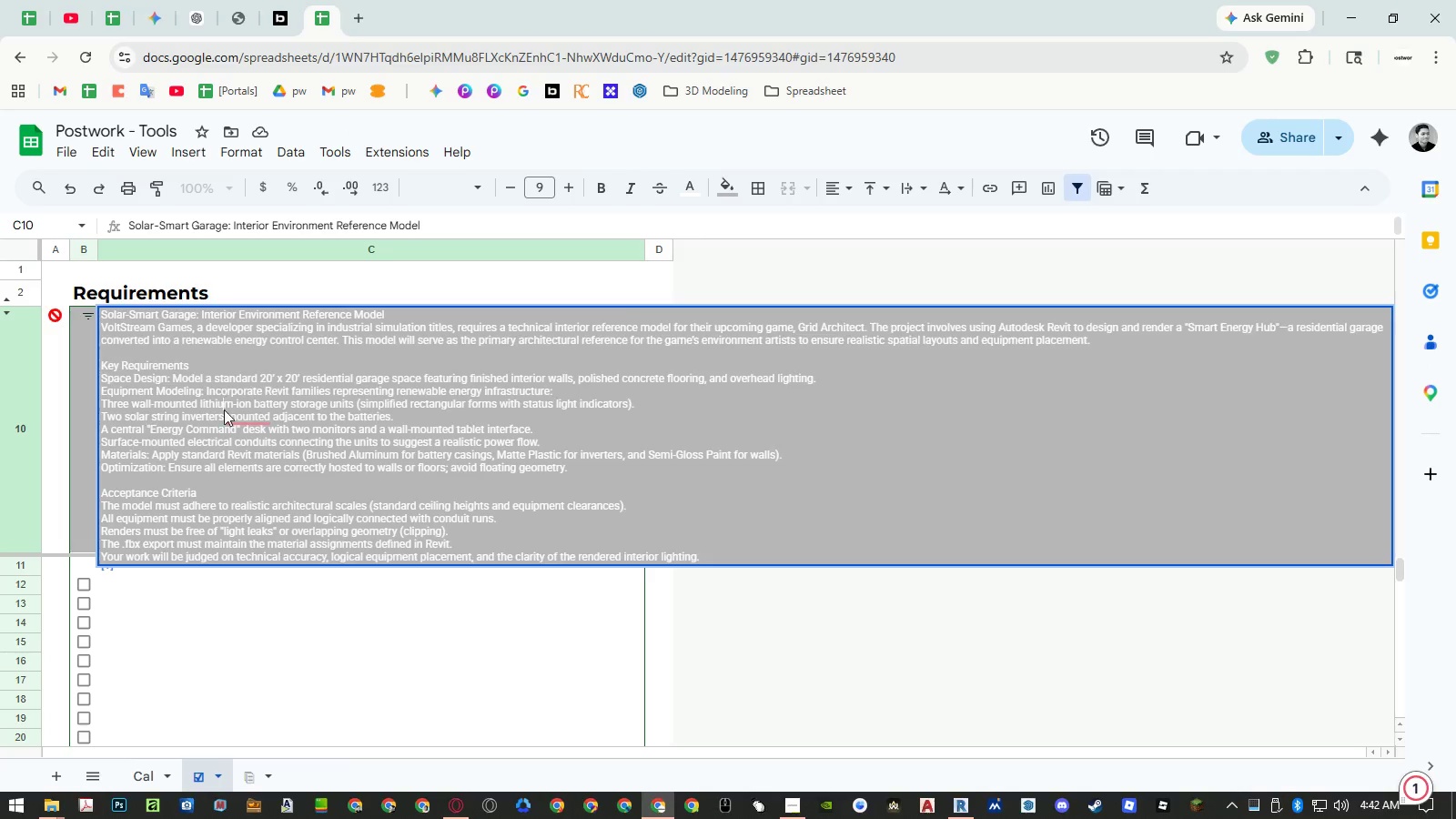 
key(Escape)
 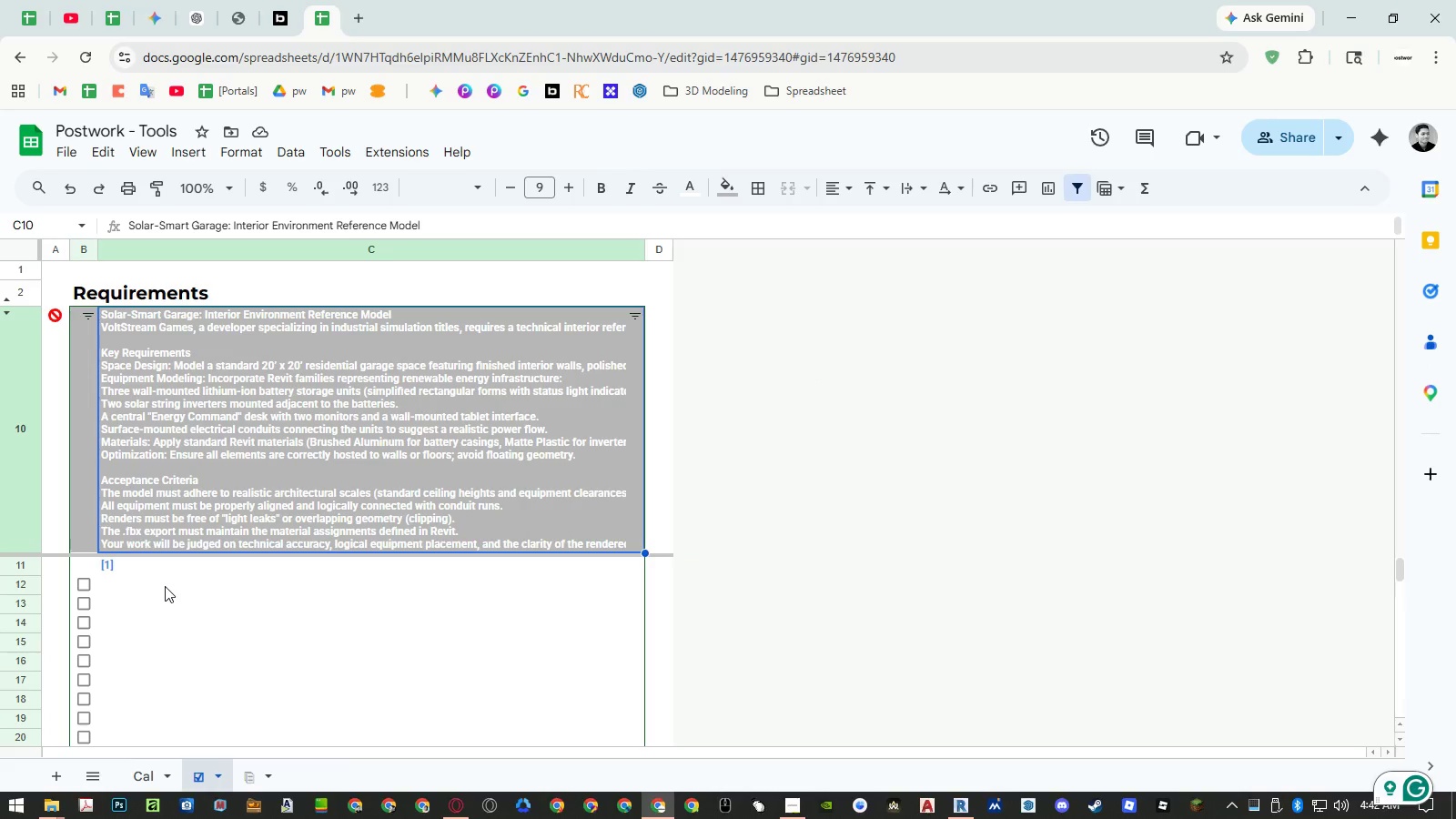 
left_click([165, 586])
 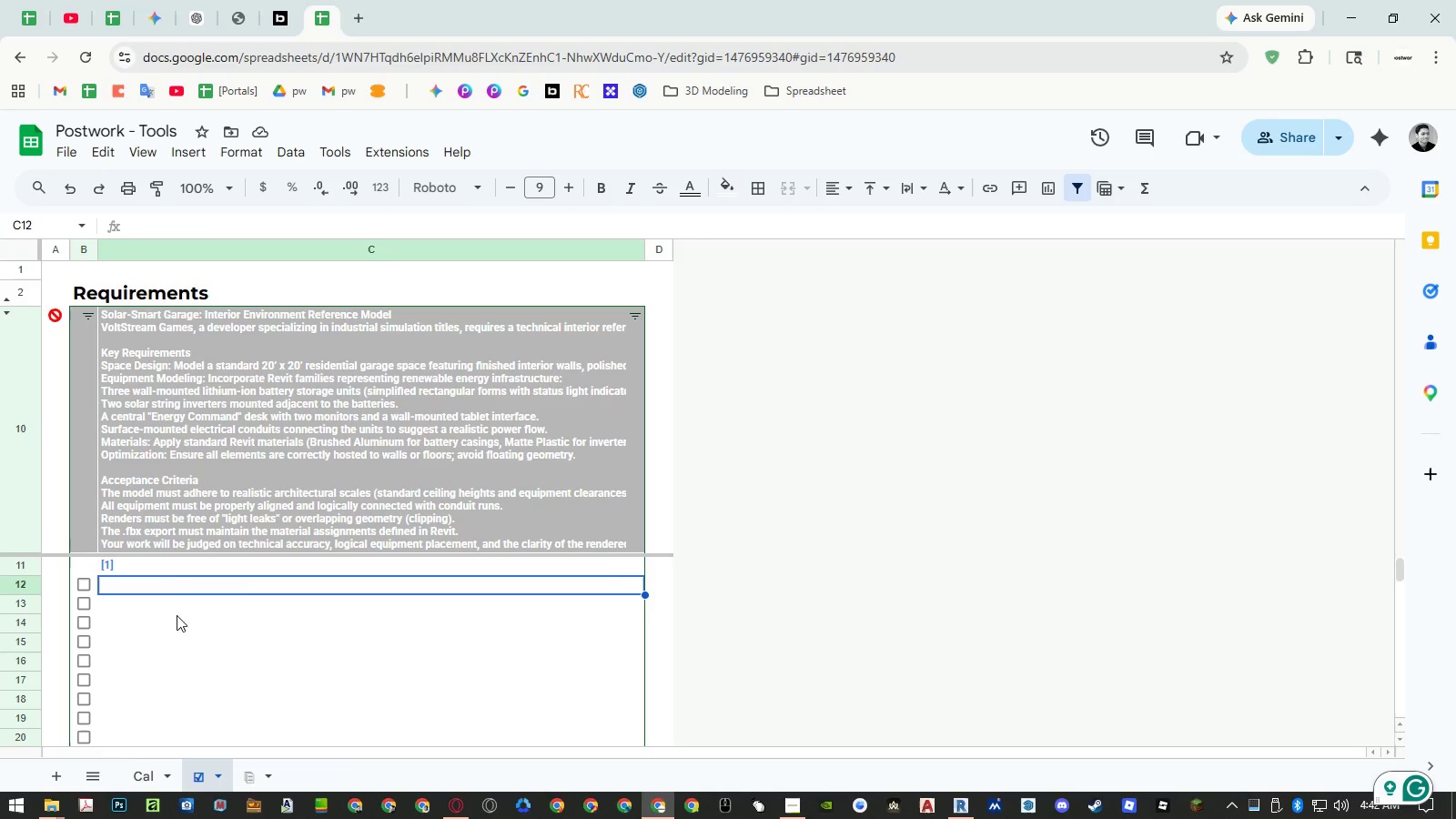 
key(Control+ControlLeft)
 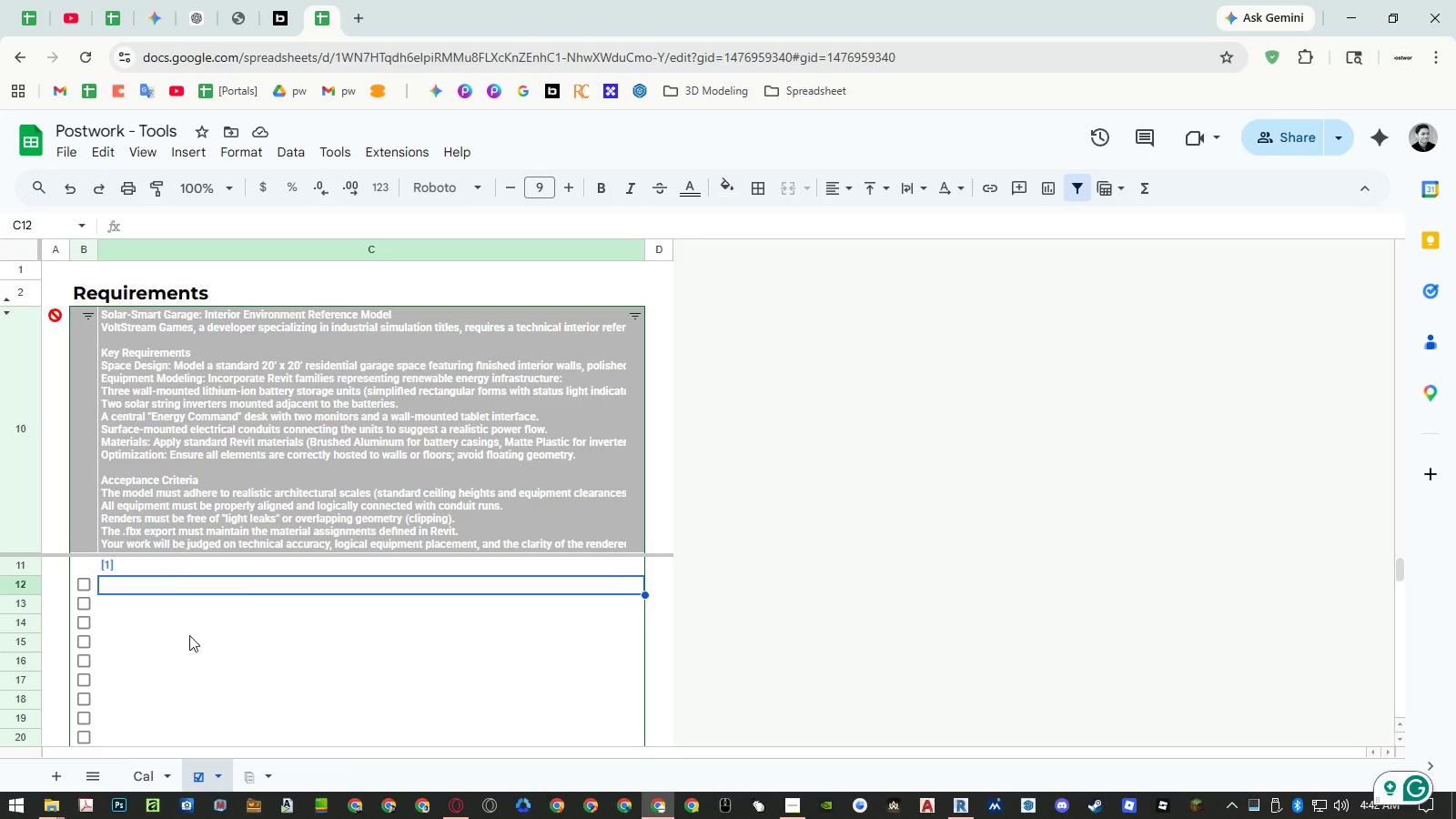 
key(Control+Shift+ShiftLeft)
 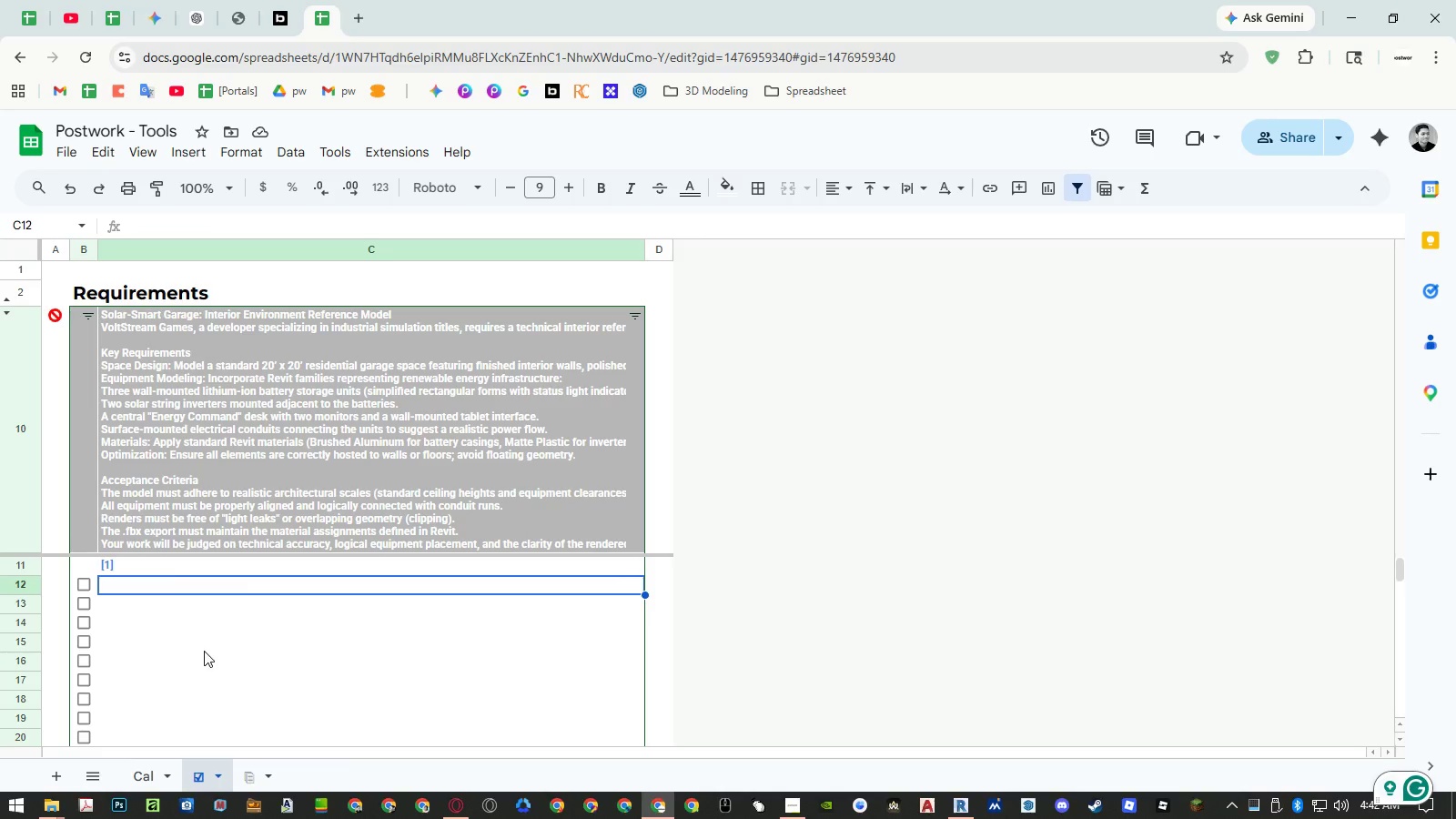 
key(Control+Shift+V)
 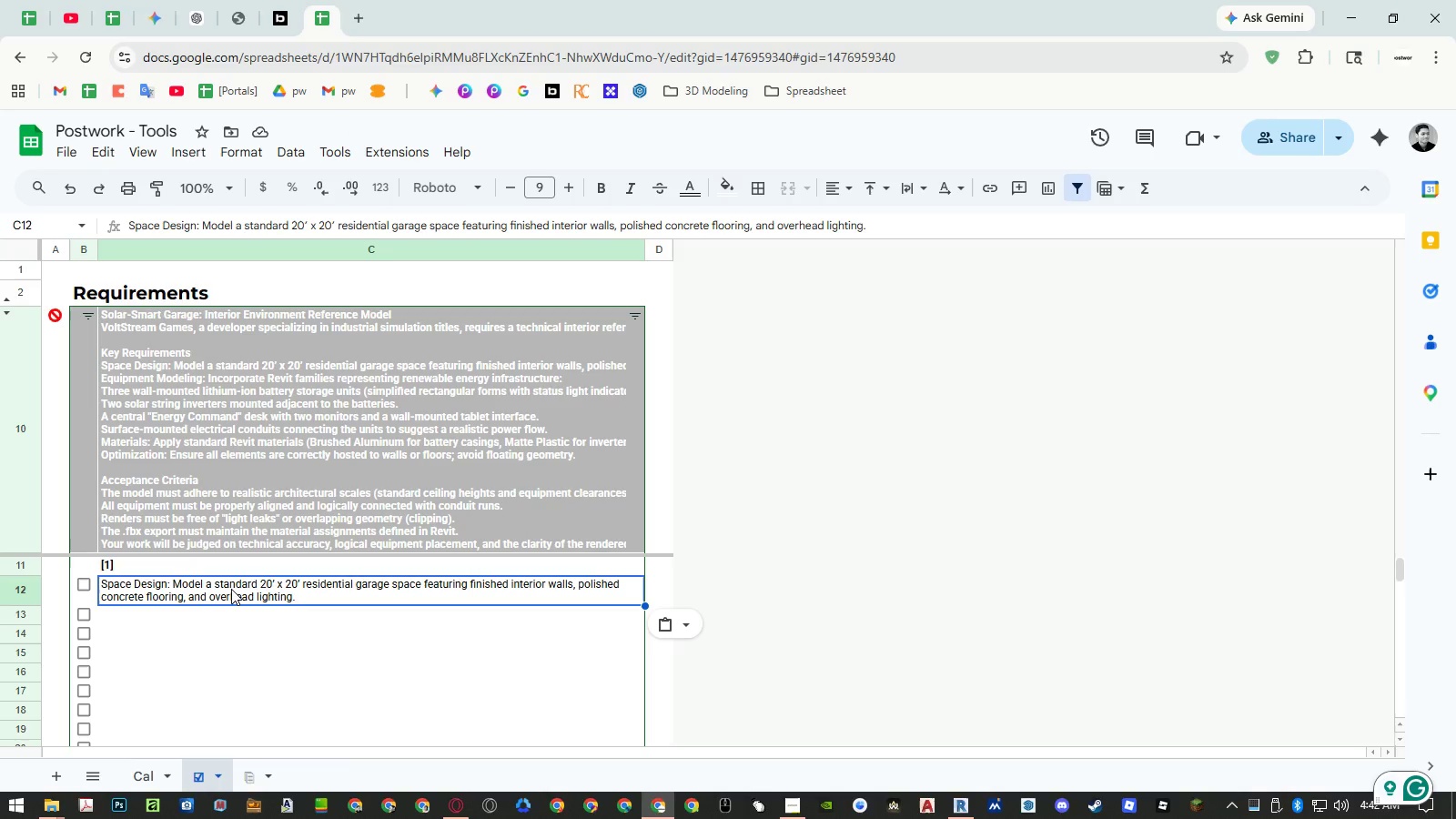 
wait(7.88)
 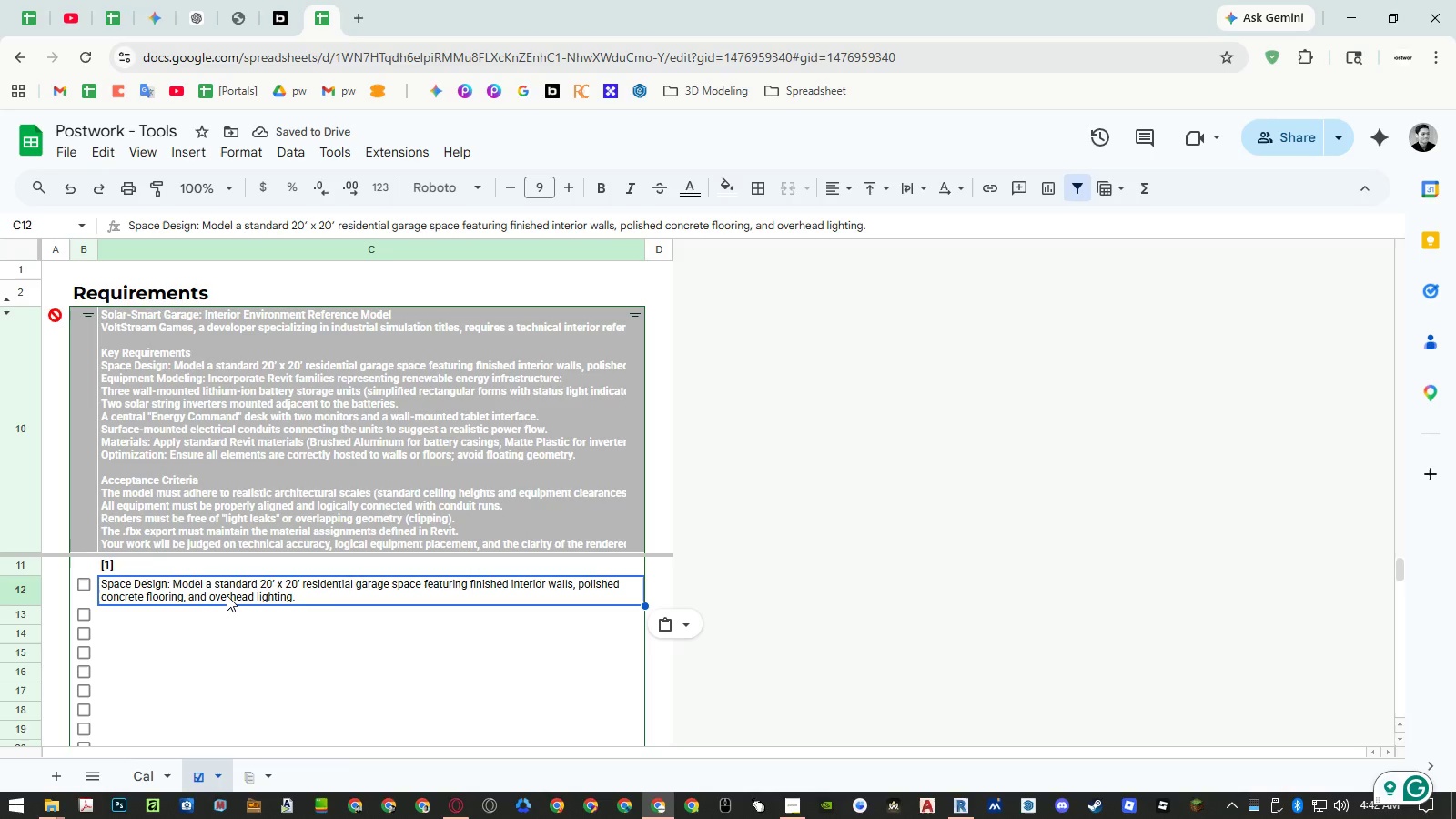 
double_click([221, 589])
 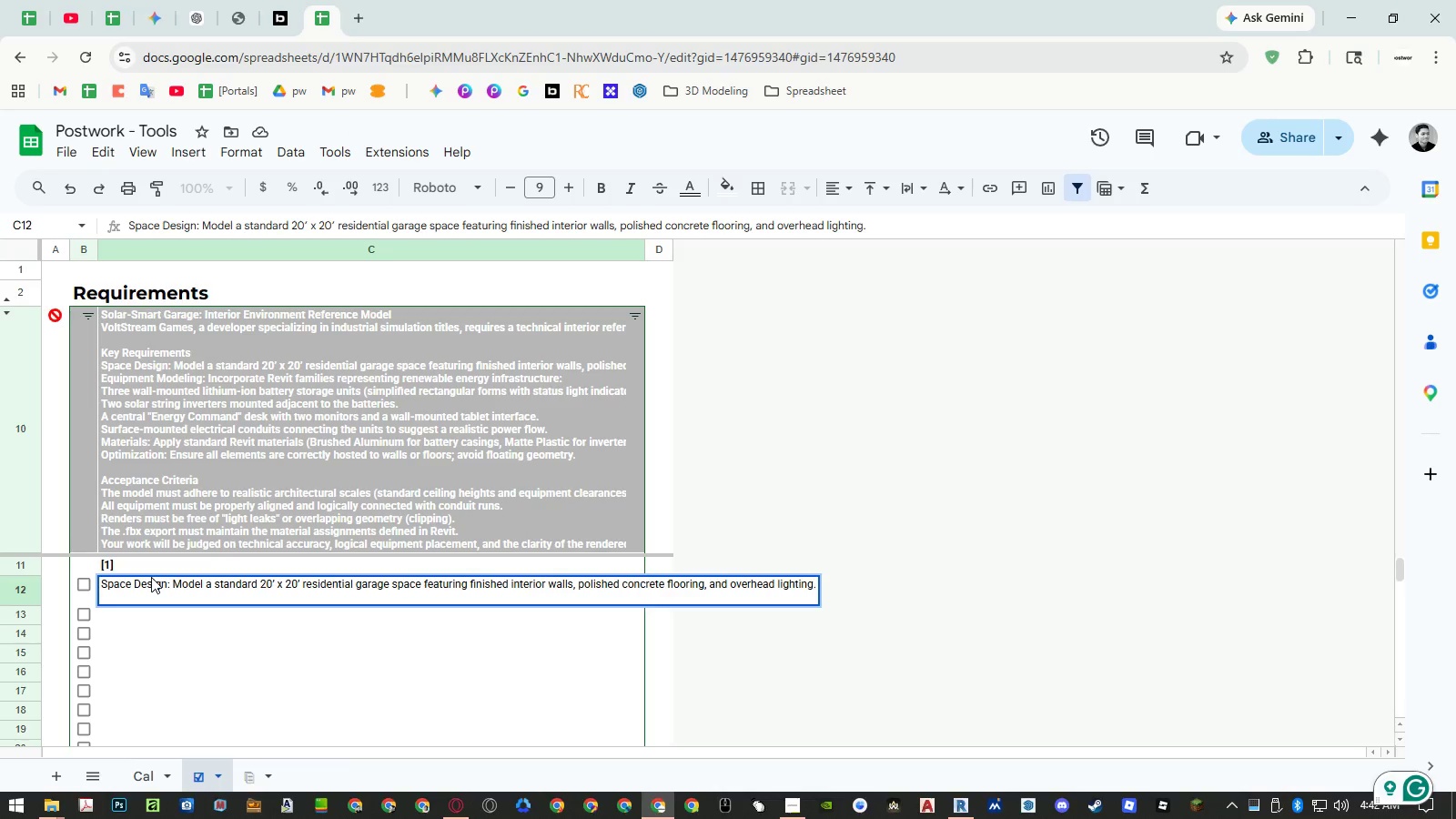 
left_click([148, 586])
 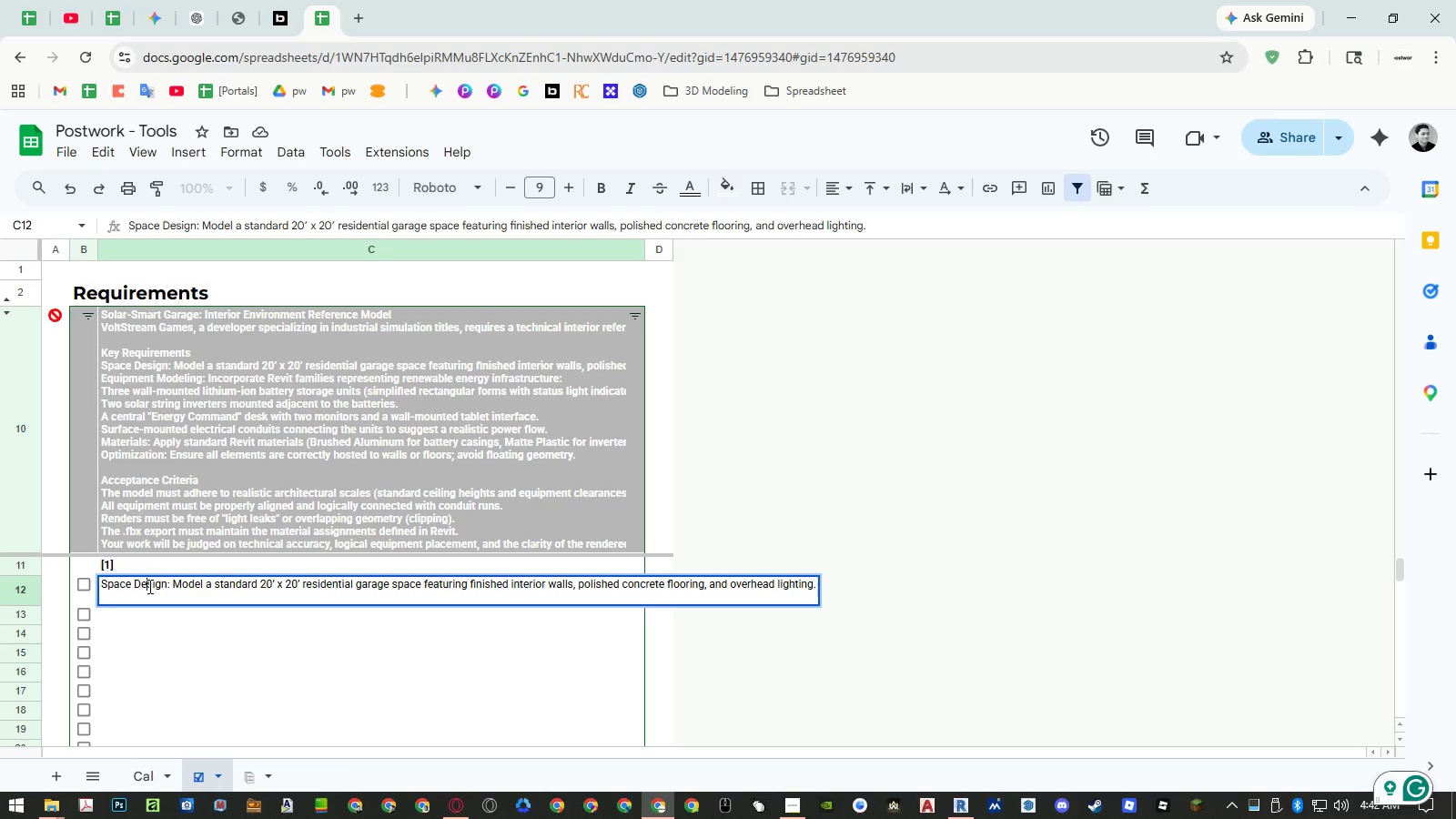 
left_click_drag(start_coordinate=[148, 586], to_coordinate=[86, 586])
 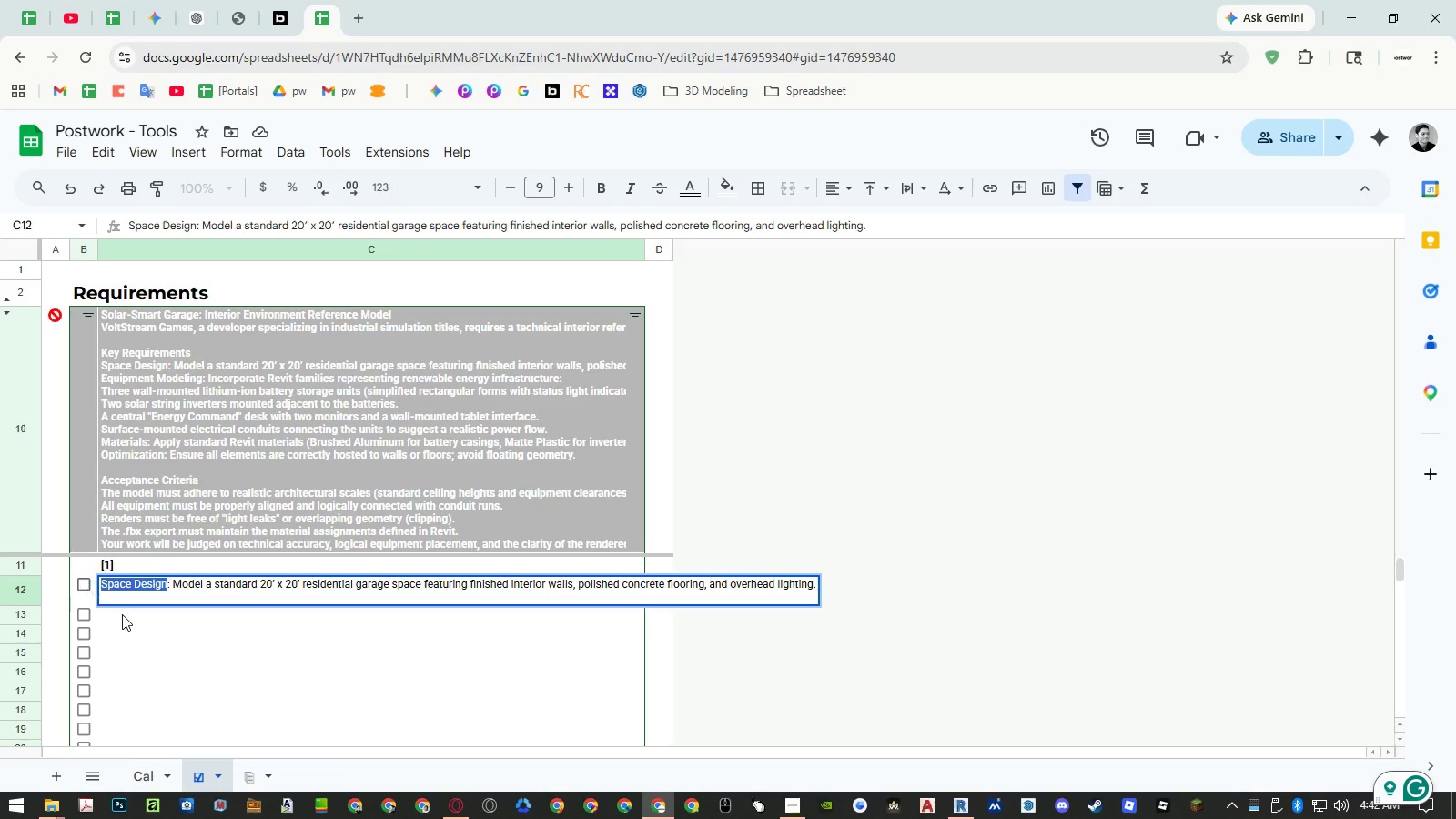 
key(Control+ControlLeft)
 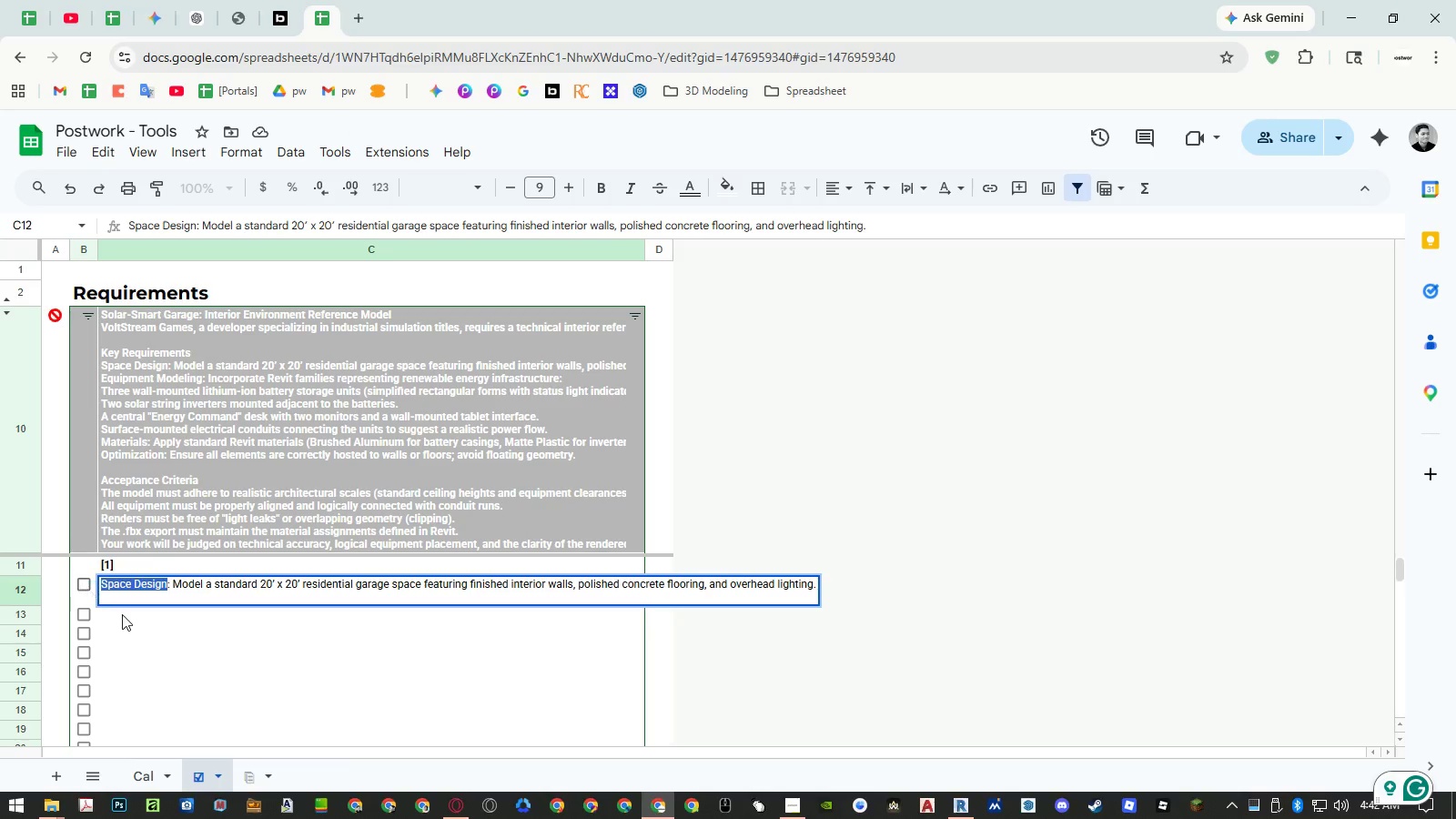 
key(Control+C)
 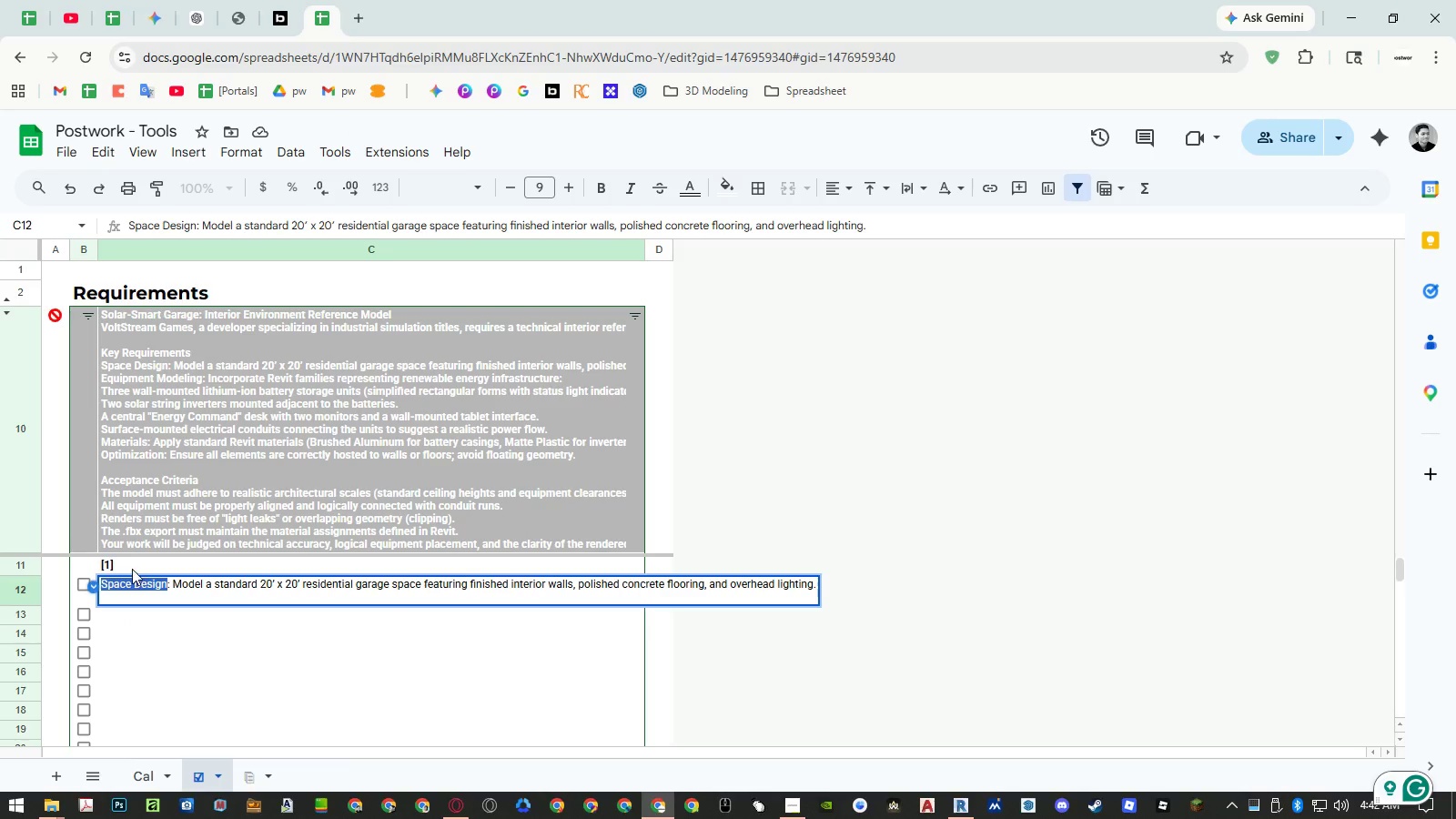 
left_click([128, 563])
 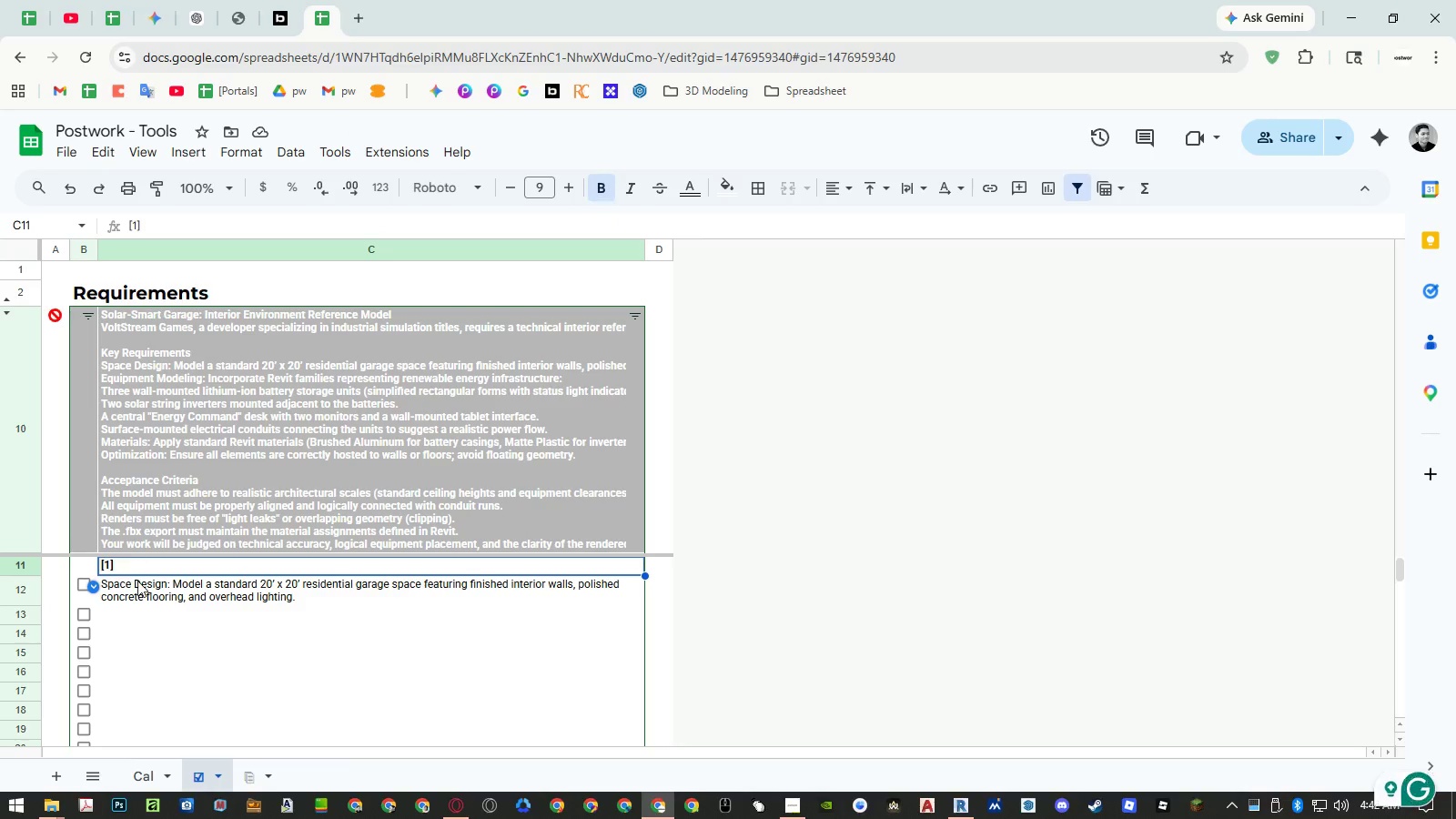 
key(Control+ControlLeft)
 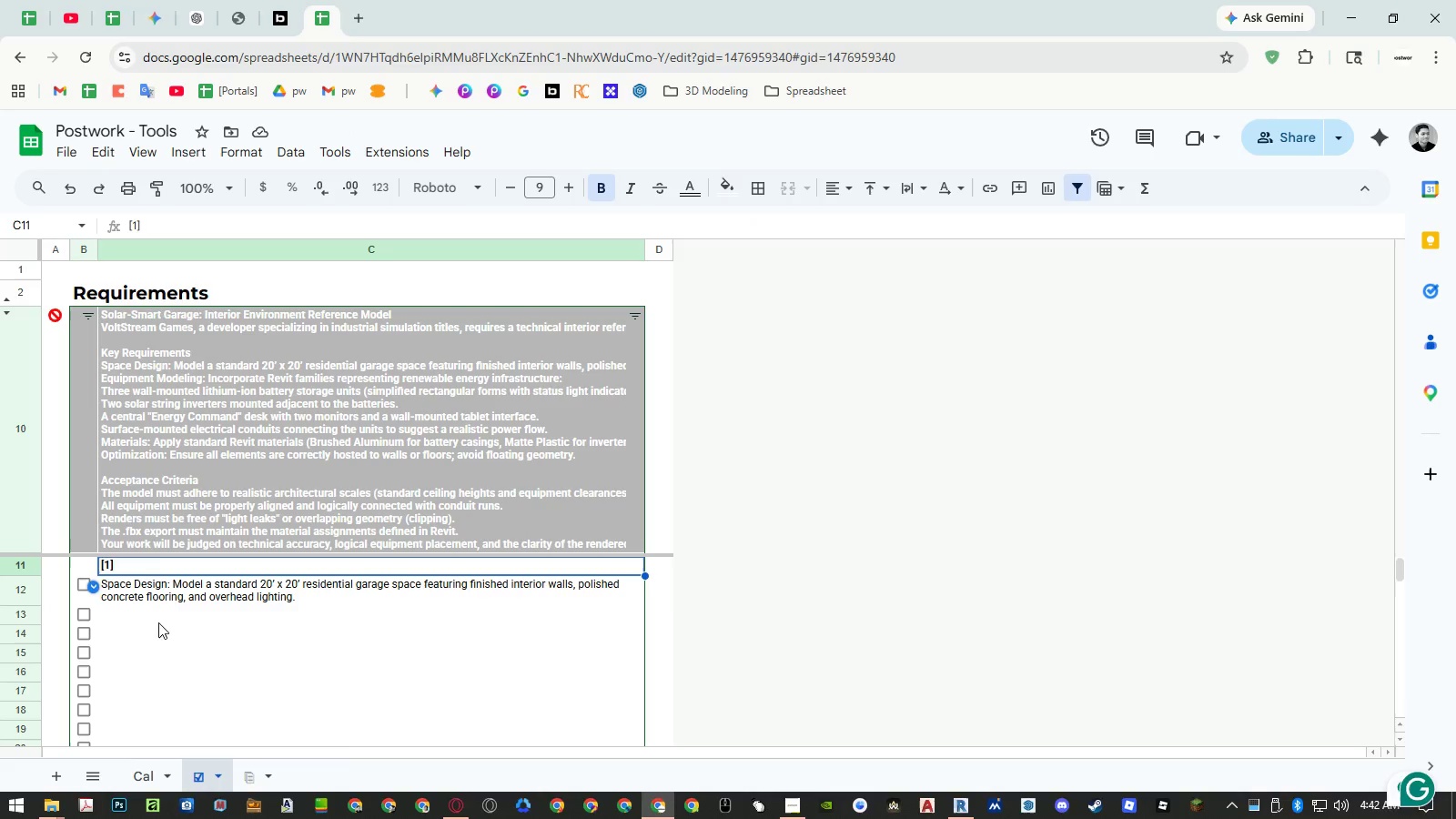 
key(Control+Shift+ShiftLeft)
 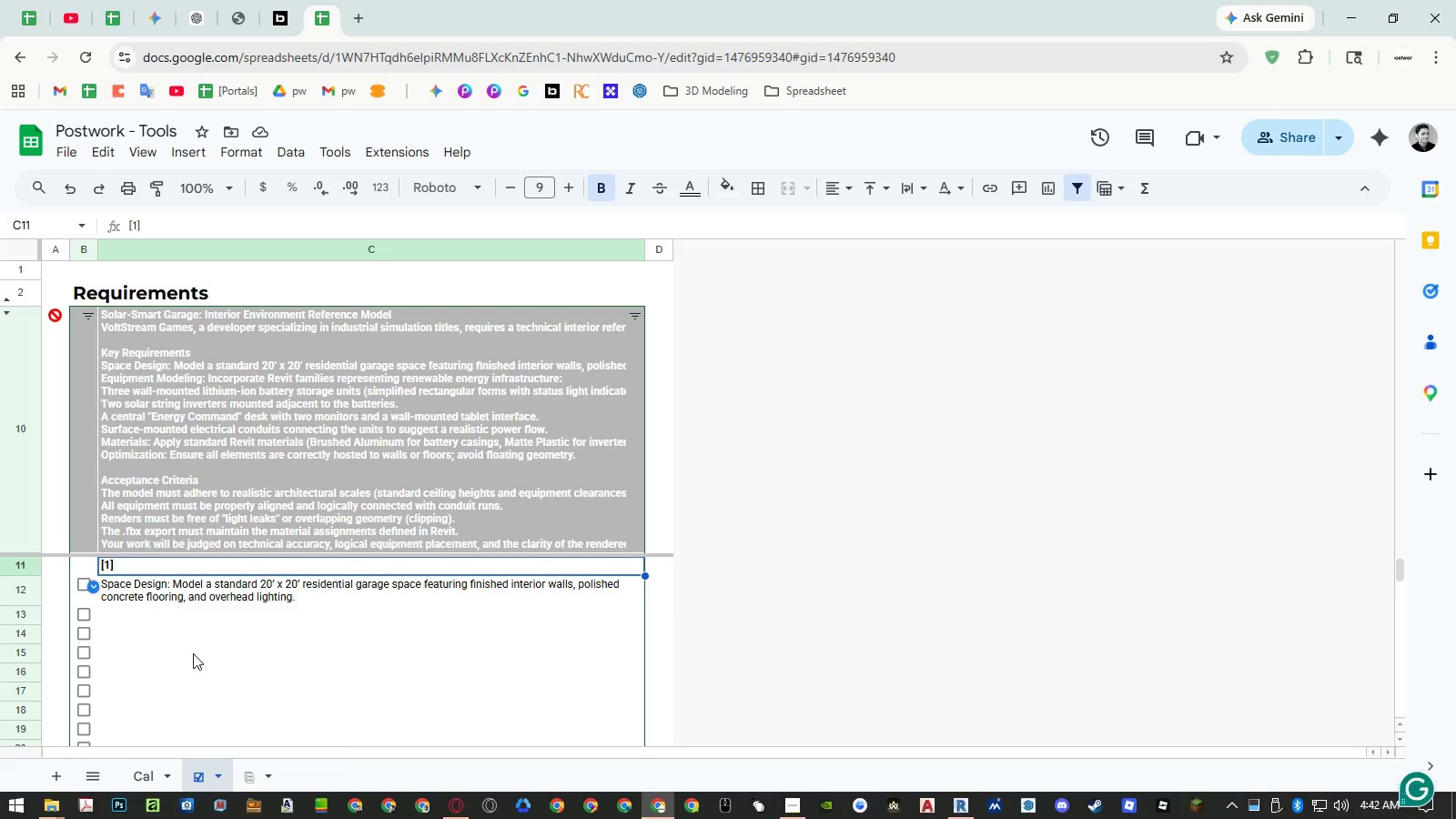 
key(Control+Shift+V)
 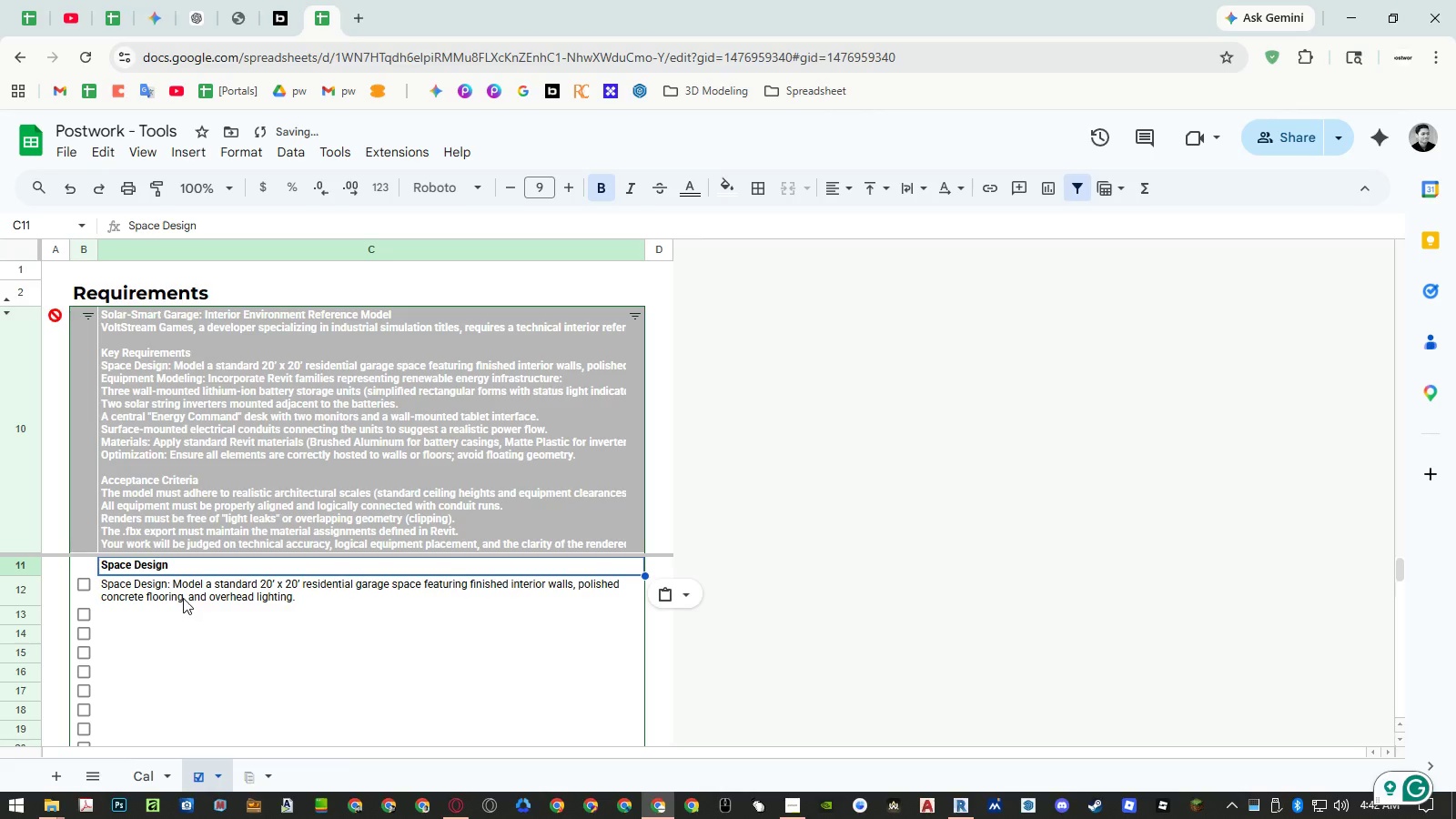 
double_click([183, 598])
 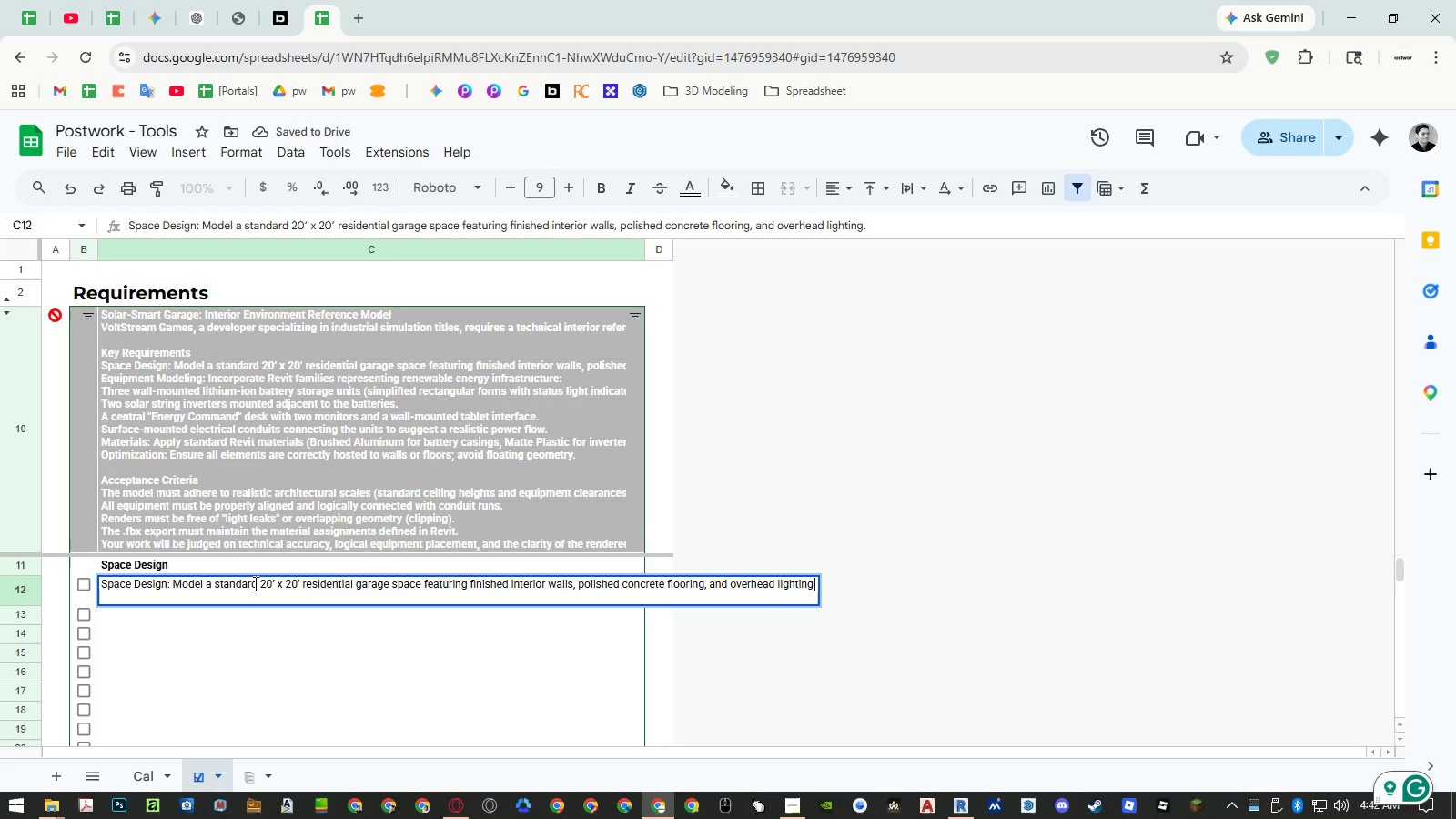 
left_click_drag(start_coordinate=[261, 583], to_coordinate=[63, 579])
 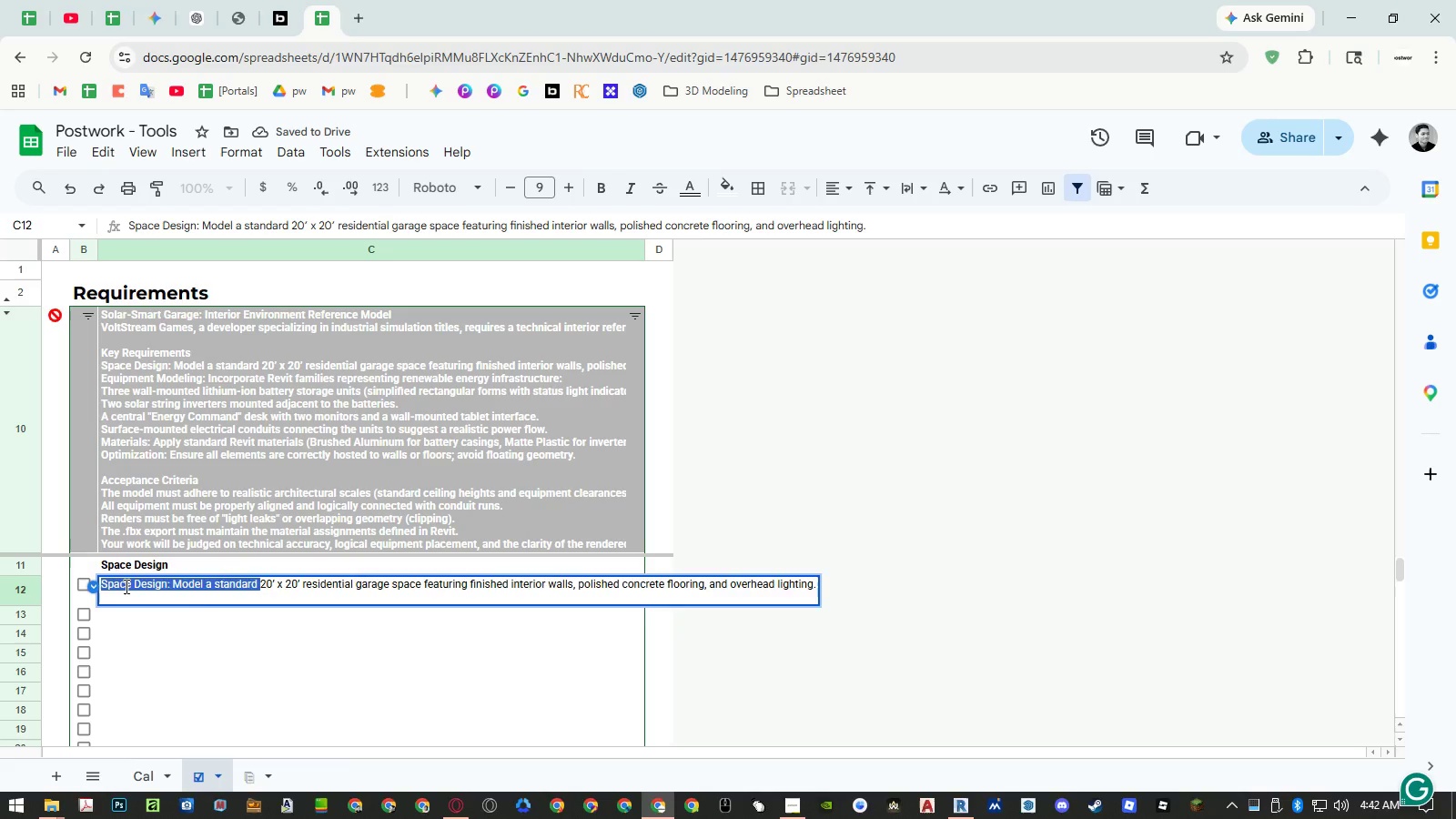 
key(Backspace)
 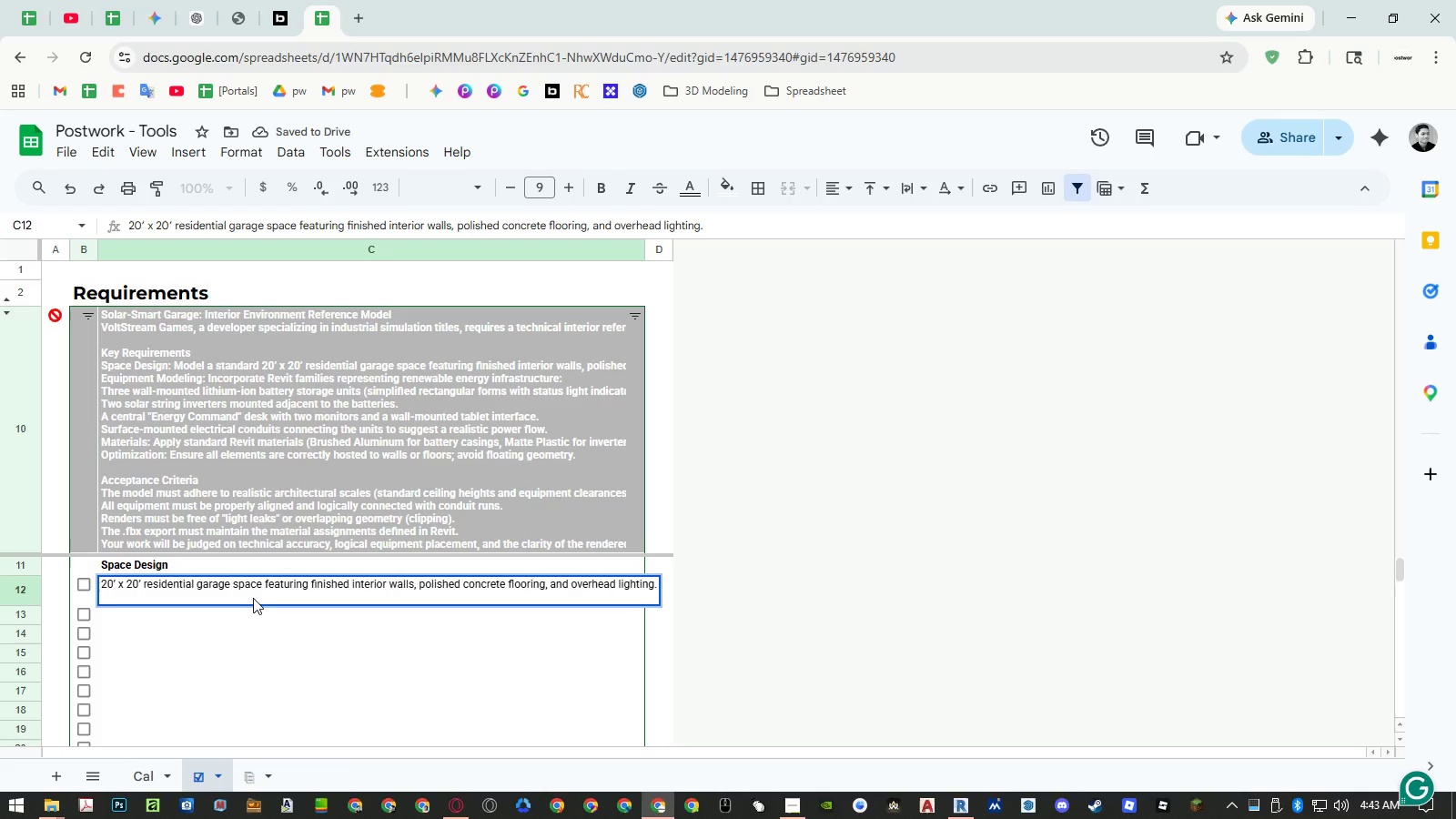 
key(Enter)
 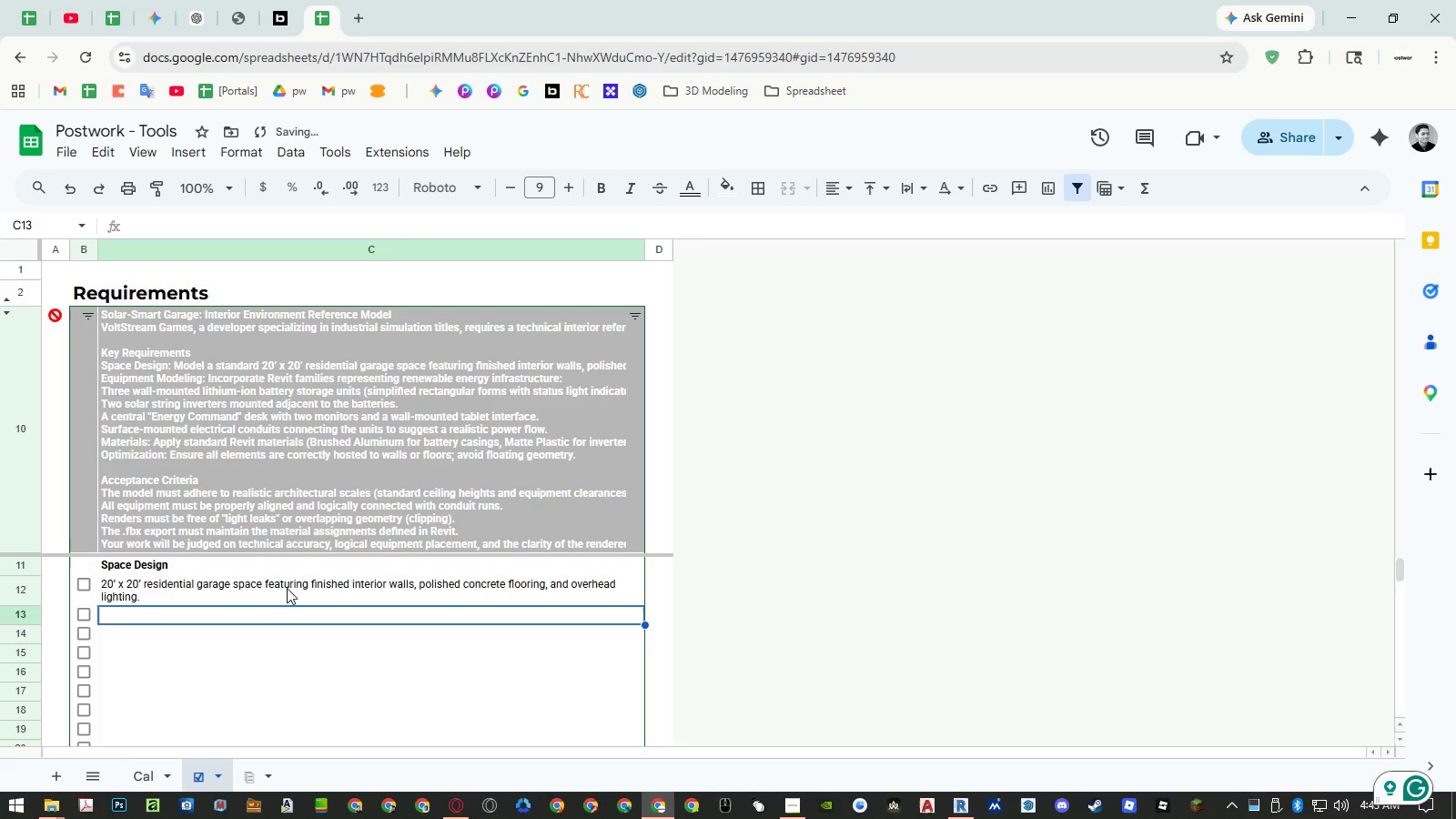 
double_click([287, 588])
 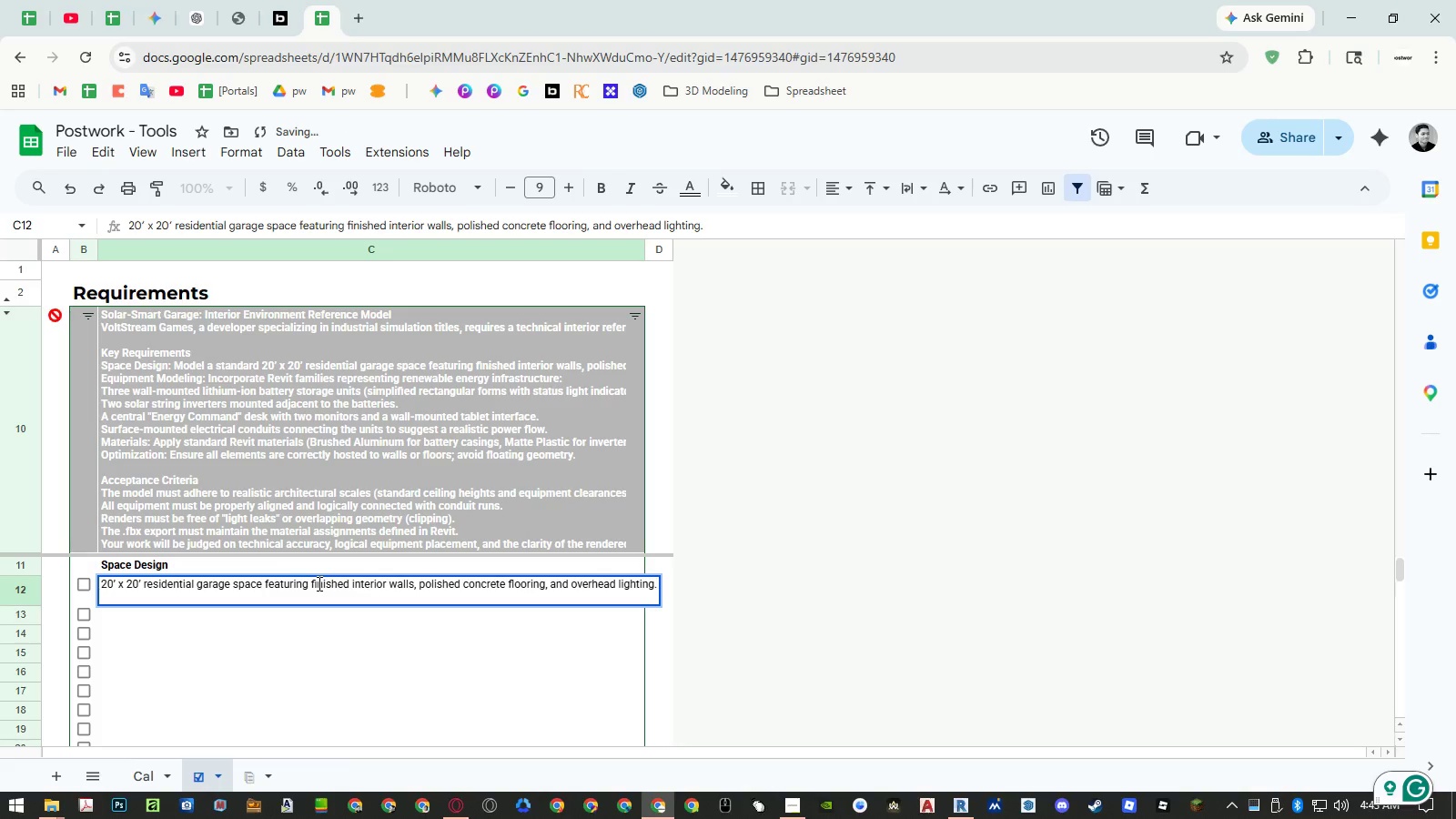 
left_click([318, 583])
 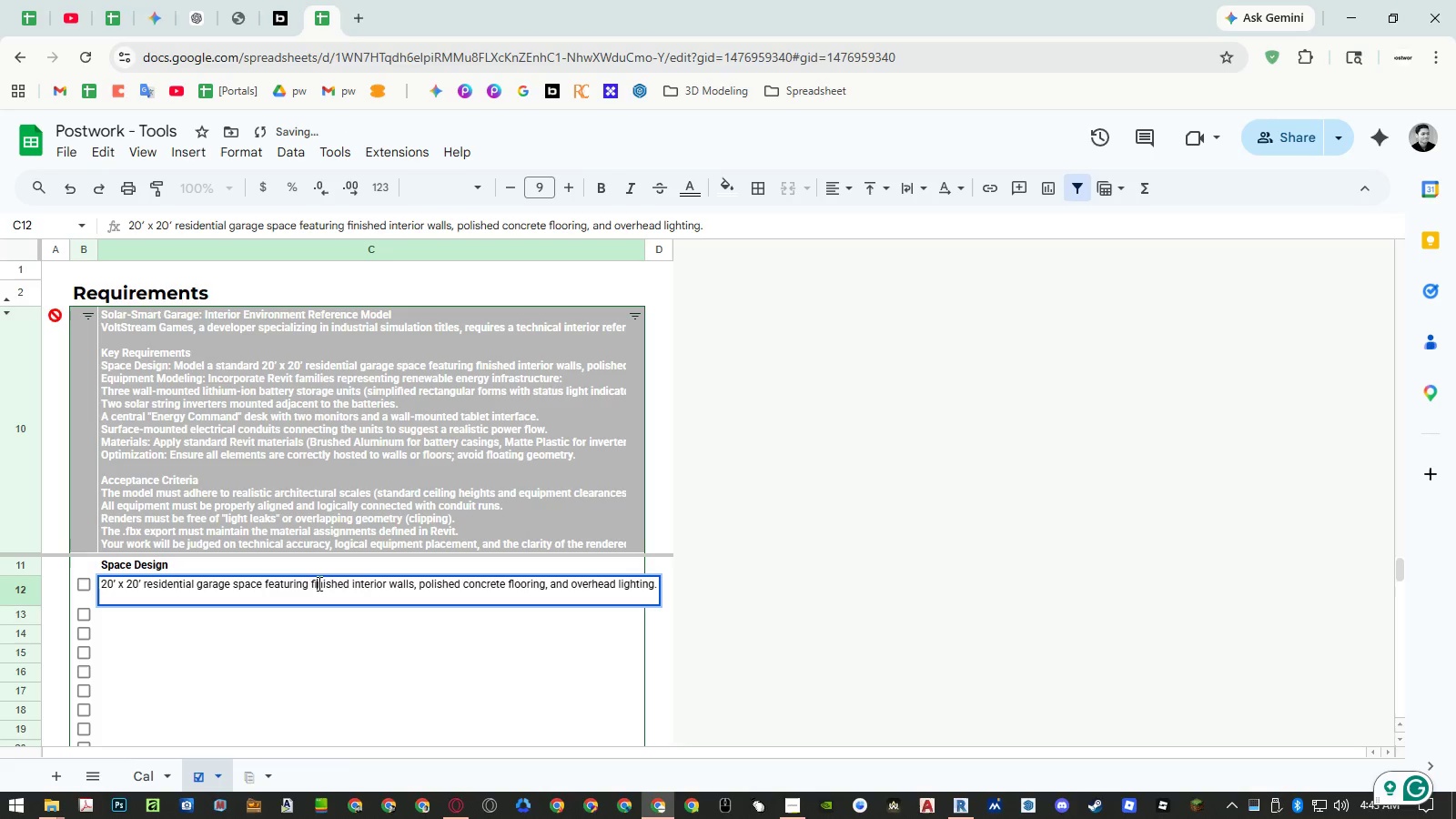 
left_click_drag(start_coordinate=[318, 583], to_coordinate=[398, 589])
 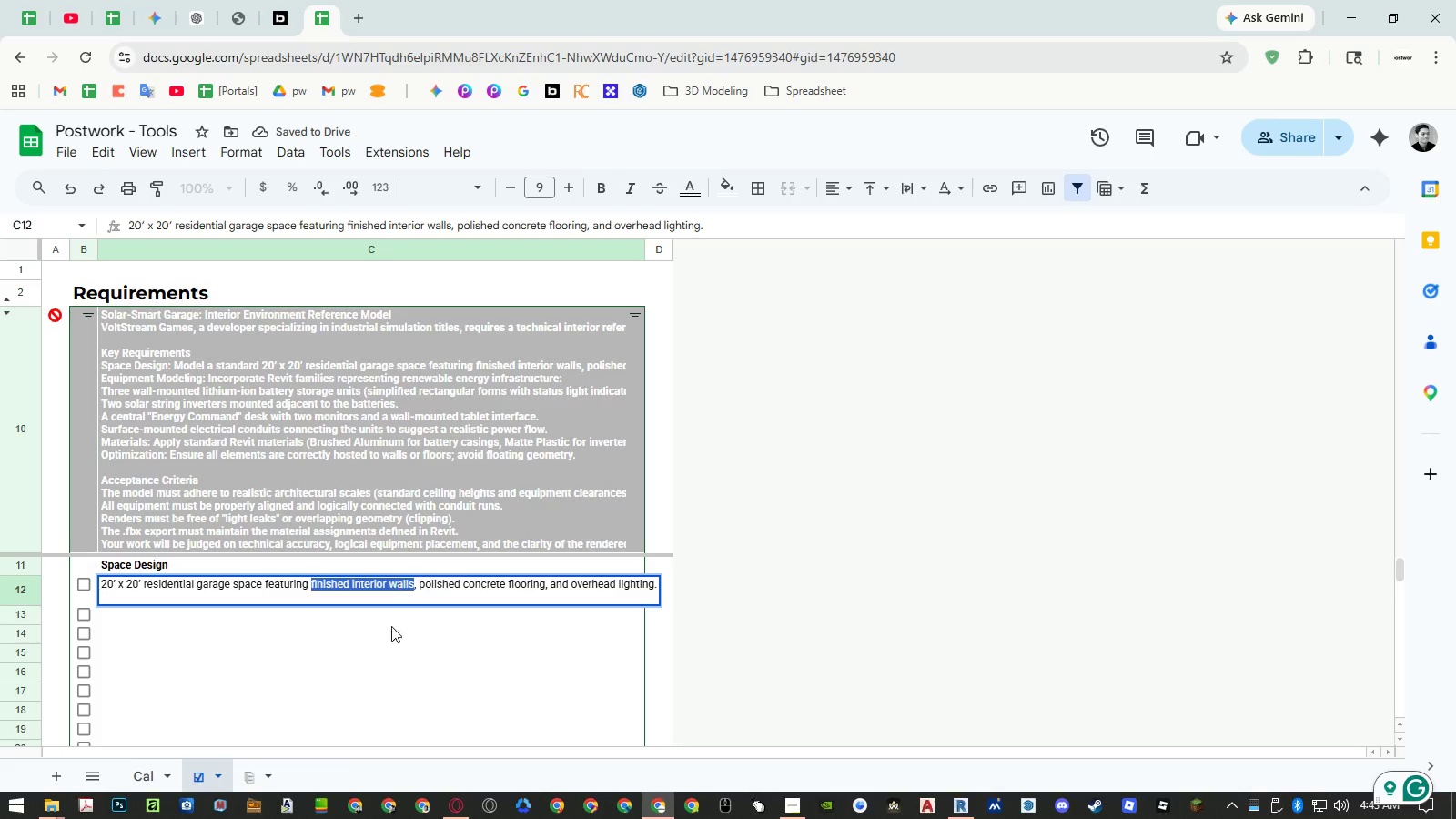 
key(Control+ControlLeft)
 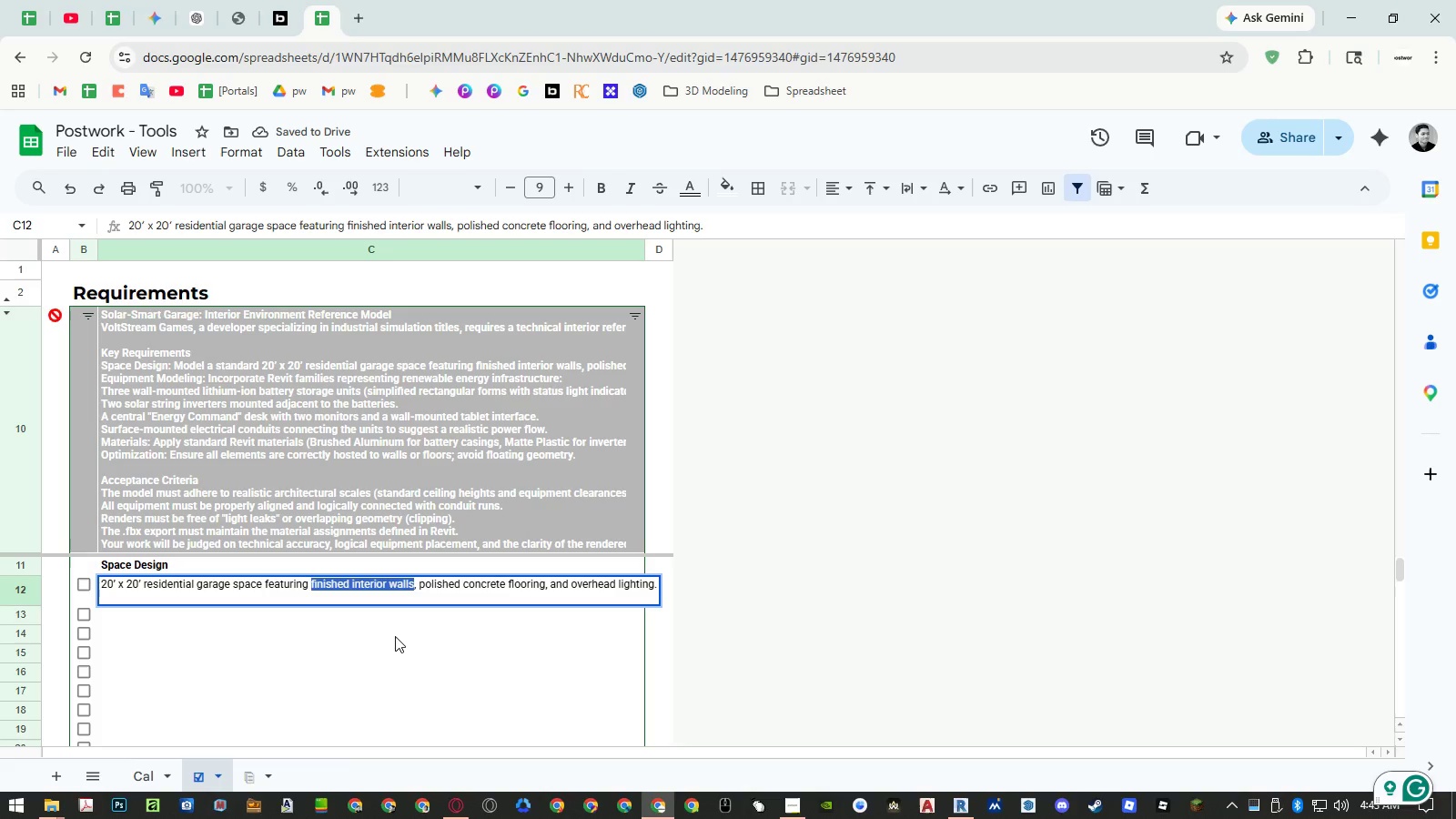 
key(Control+C)
 